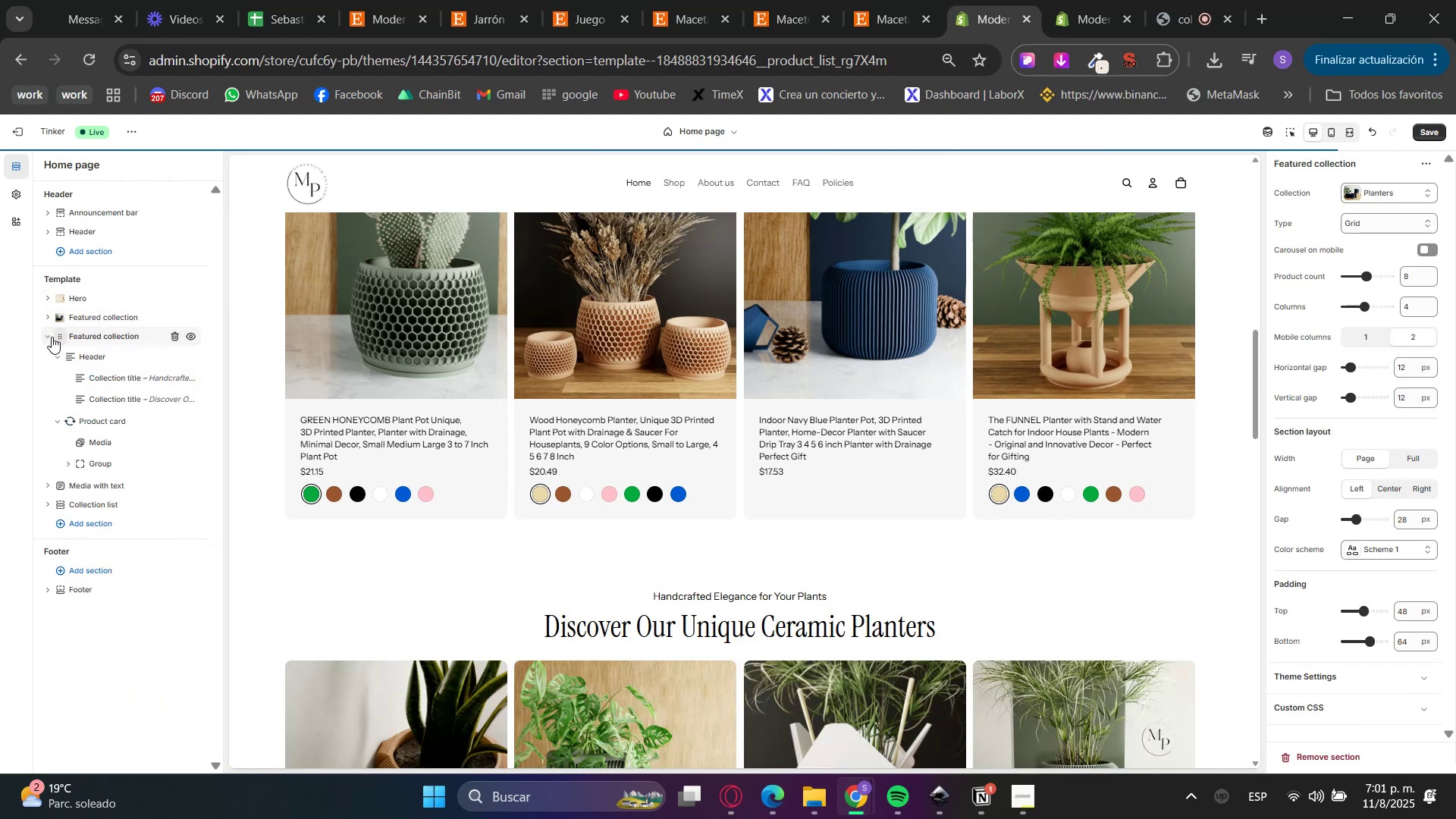 
left_click_drag(start_coordinate=[77, 334], to_coordinate=[83, 370])
 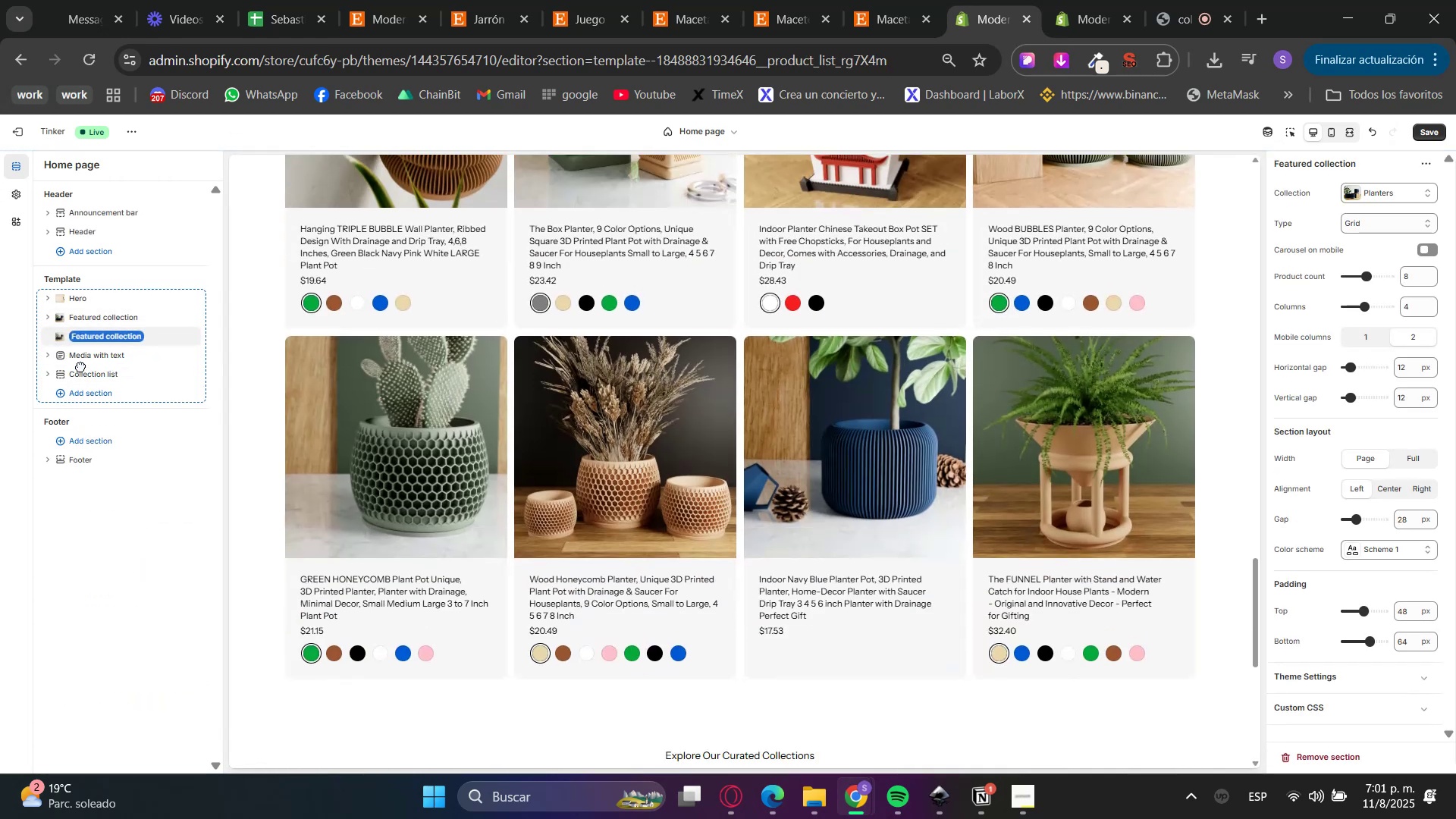 
left_click_drag(start_coordinate=[81, 340], to_coordinate=[89, 368])
 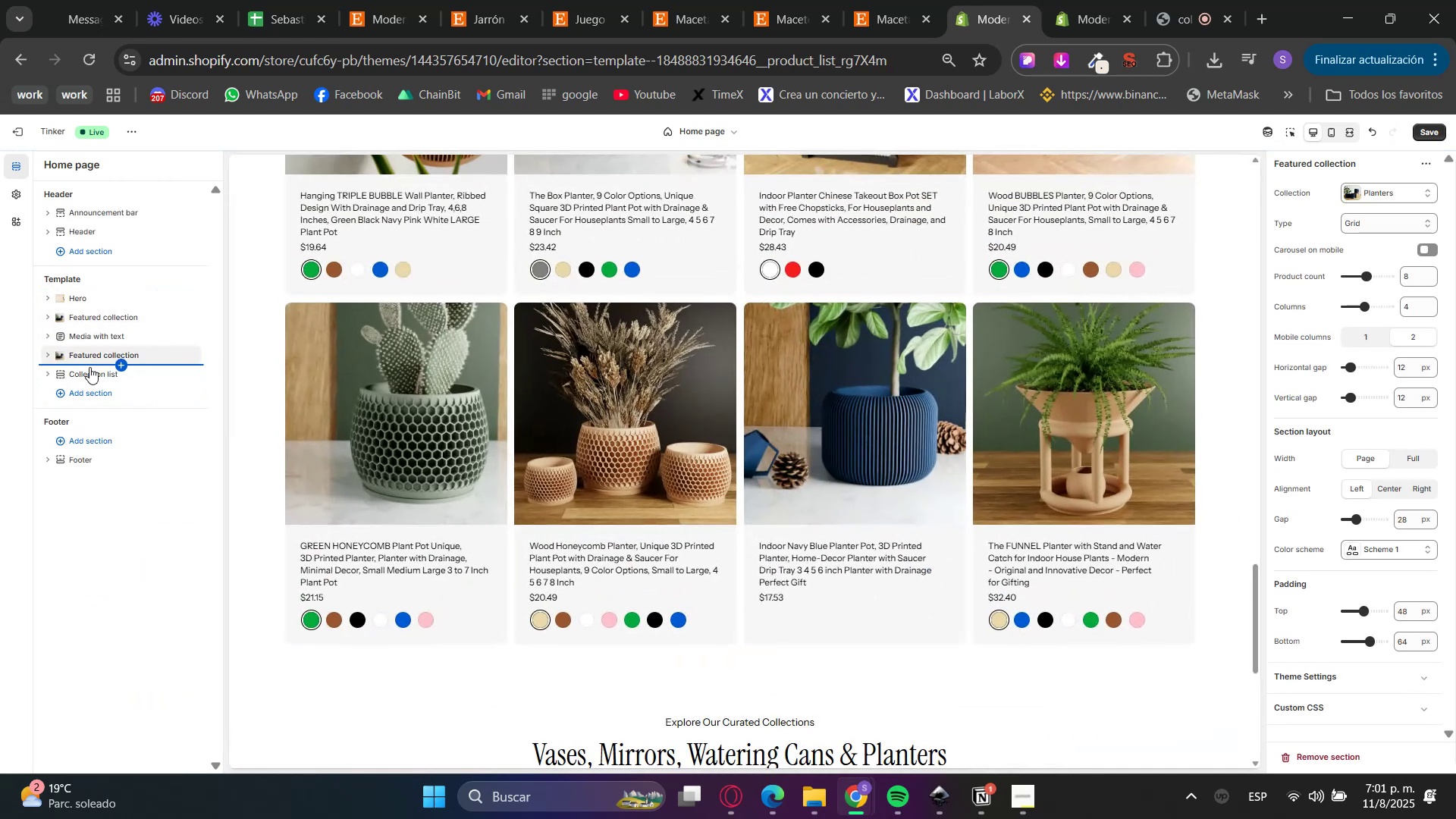 
scroll: coordinate [538, 583], scroll_direction: up, amount: 4.0
 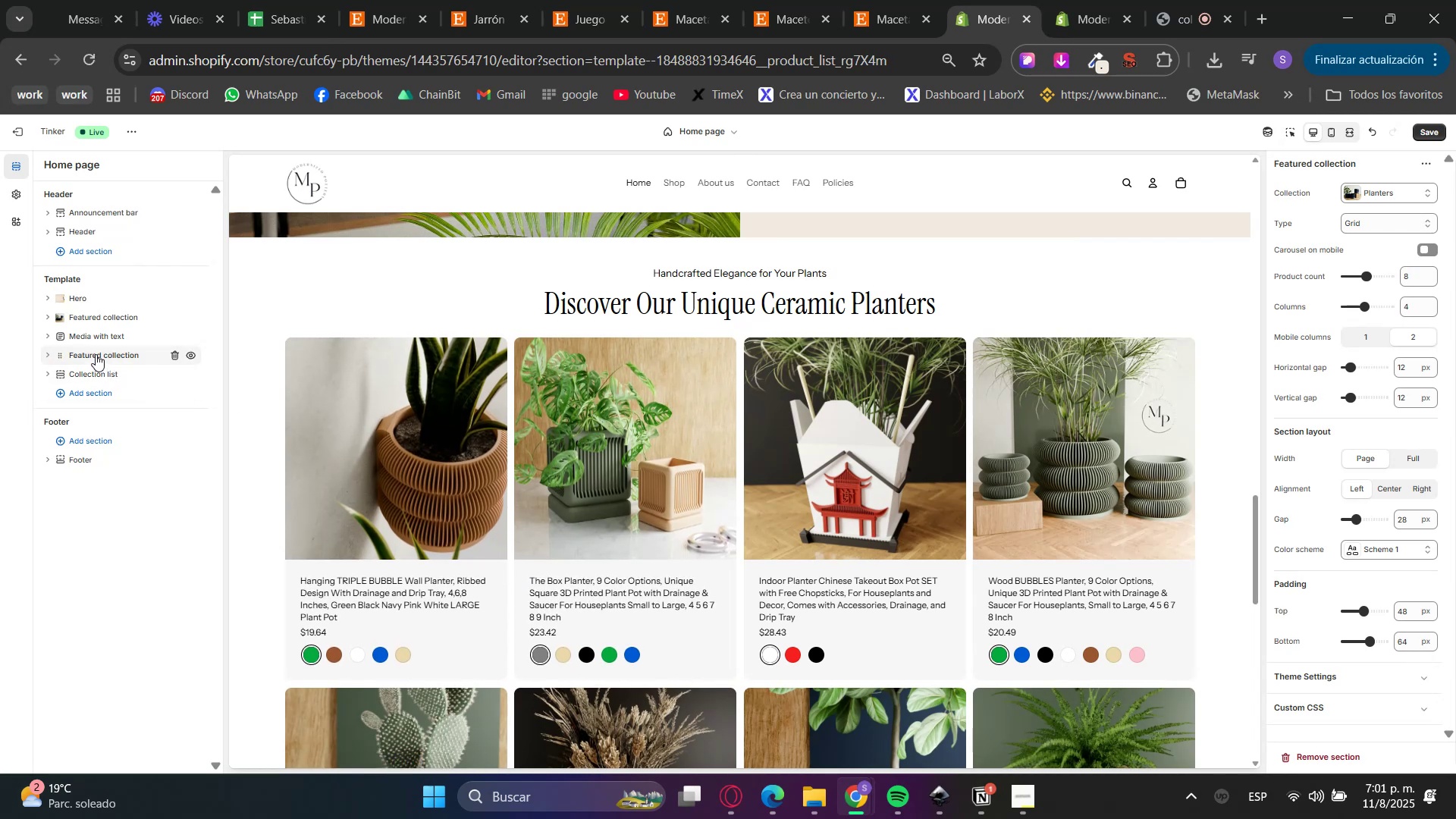 
left_click([101, 338])
 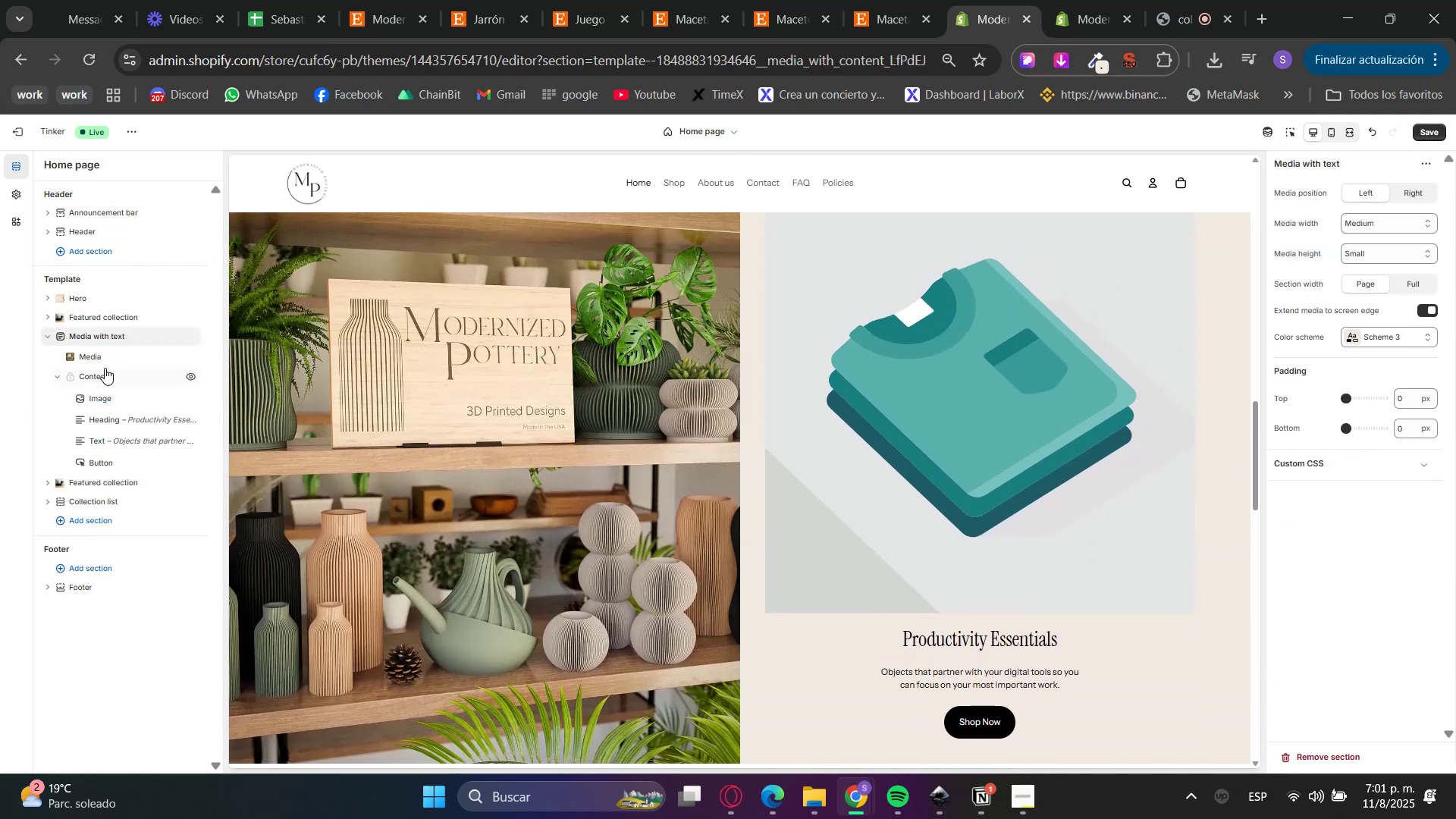 
left_click([106, 479])
 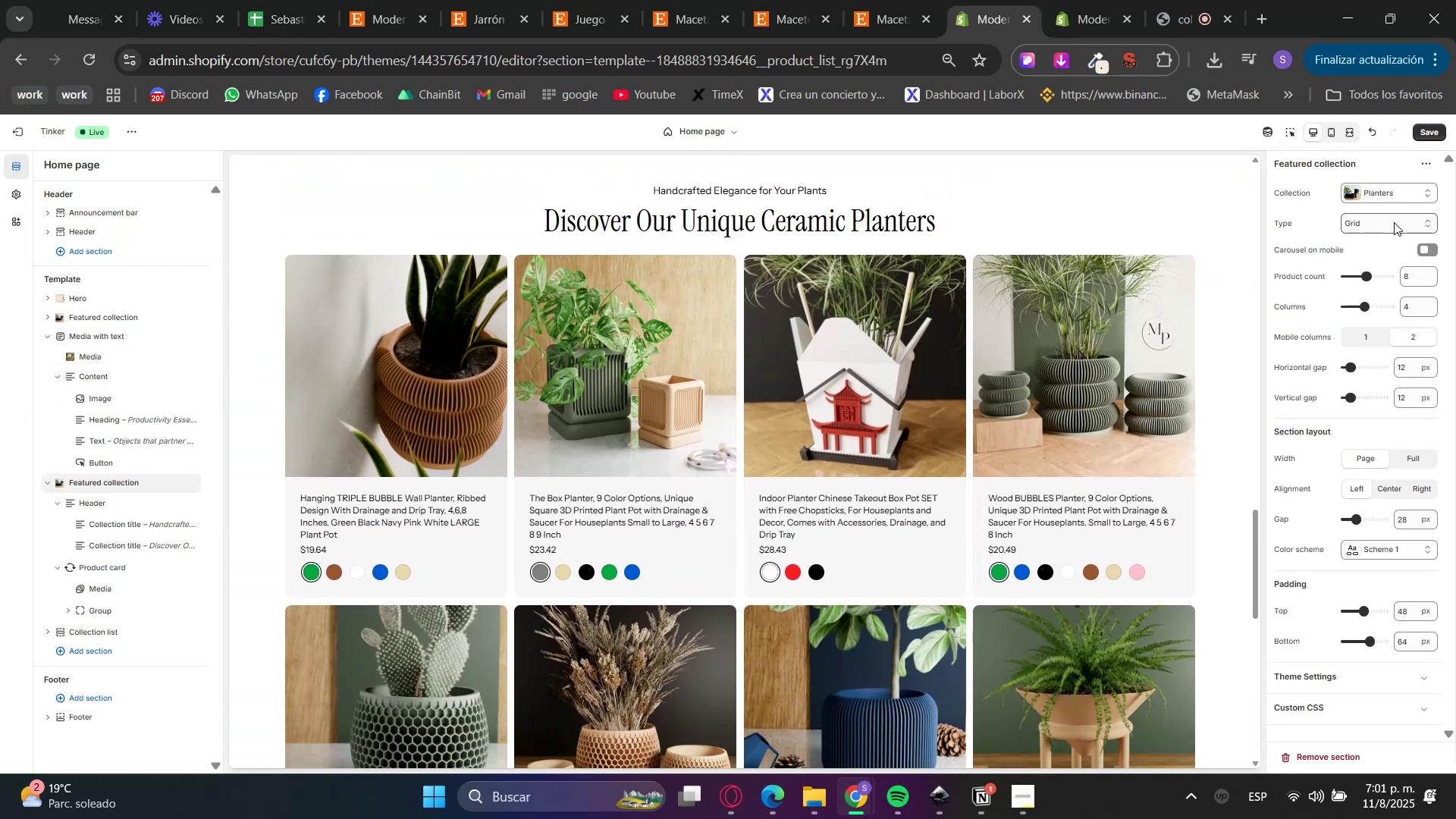 
left_click_drag(start_coordinate=[1410, 285], to_coordinate=[1376, 287])
 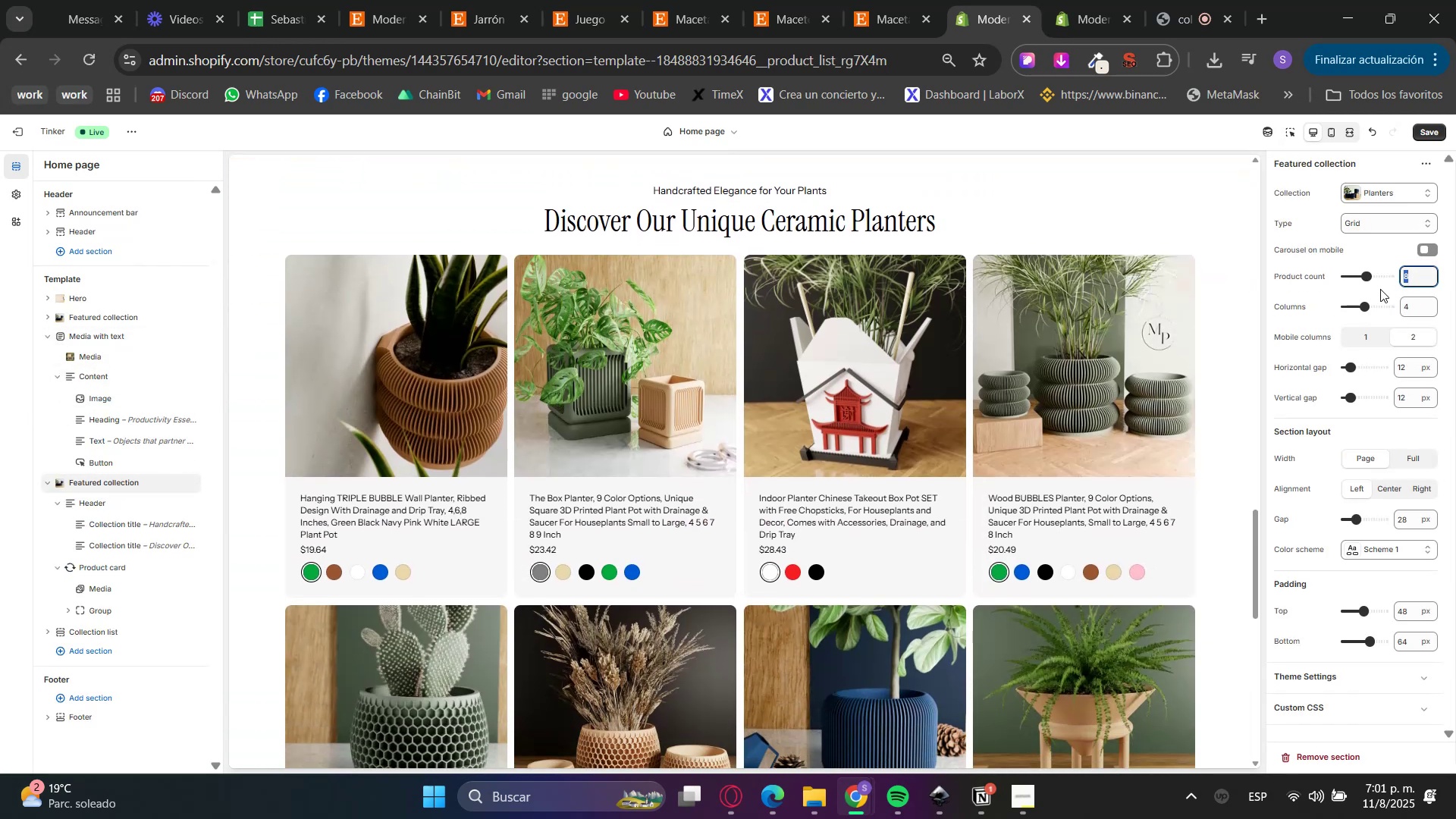 
key(Numpad4)
 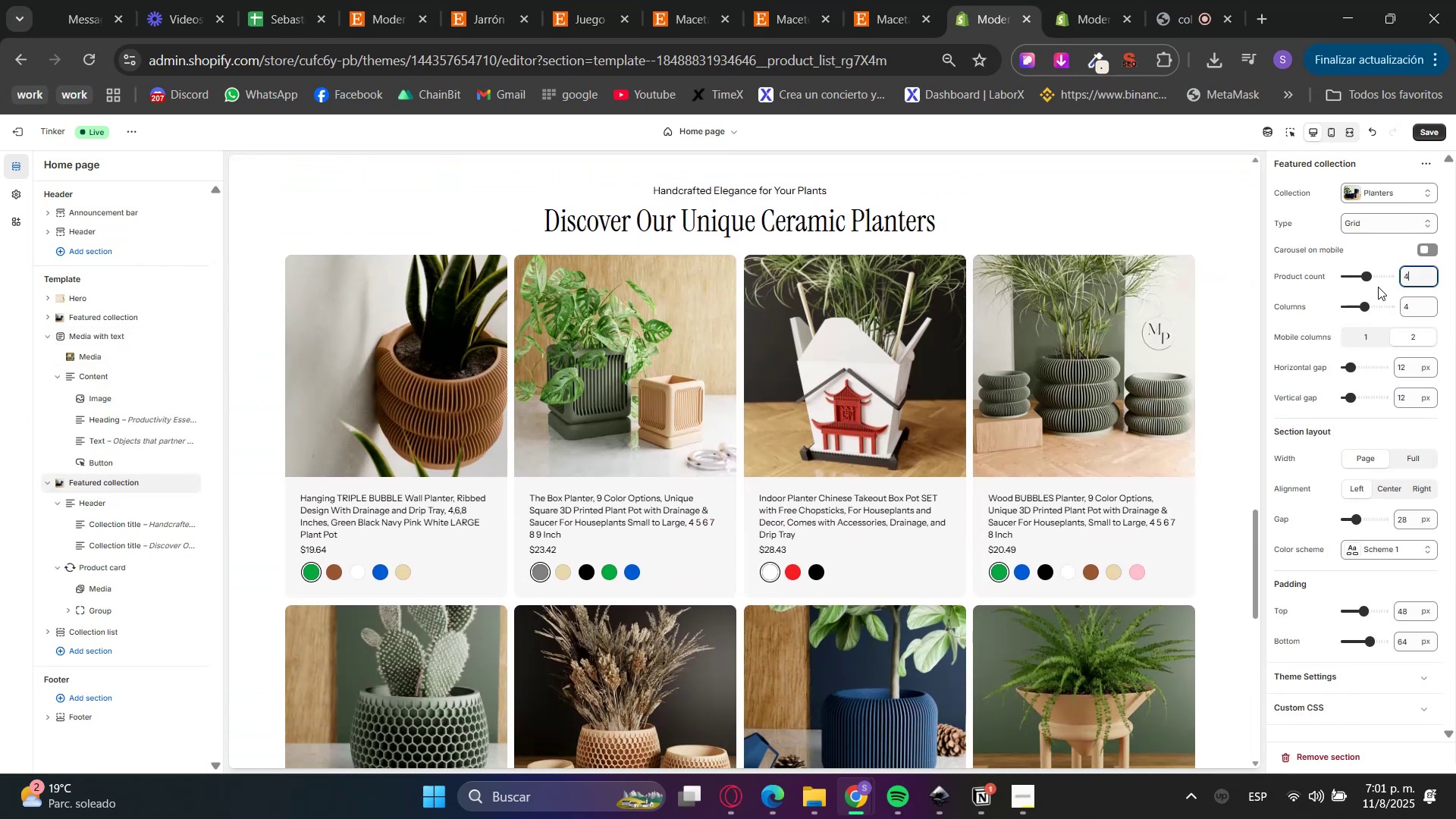 
left_click([1381, 292])
 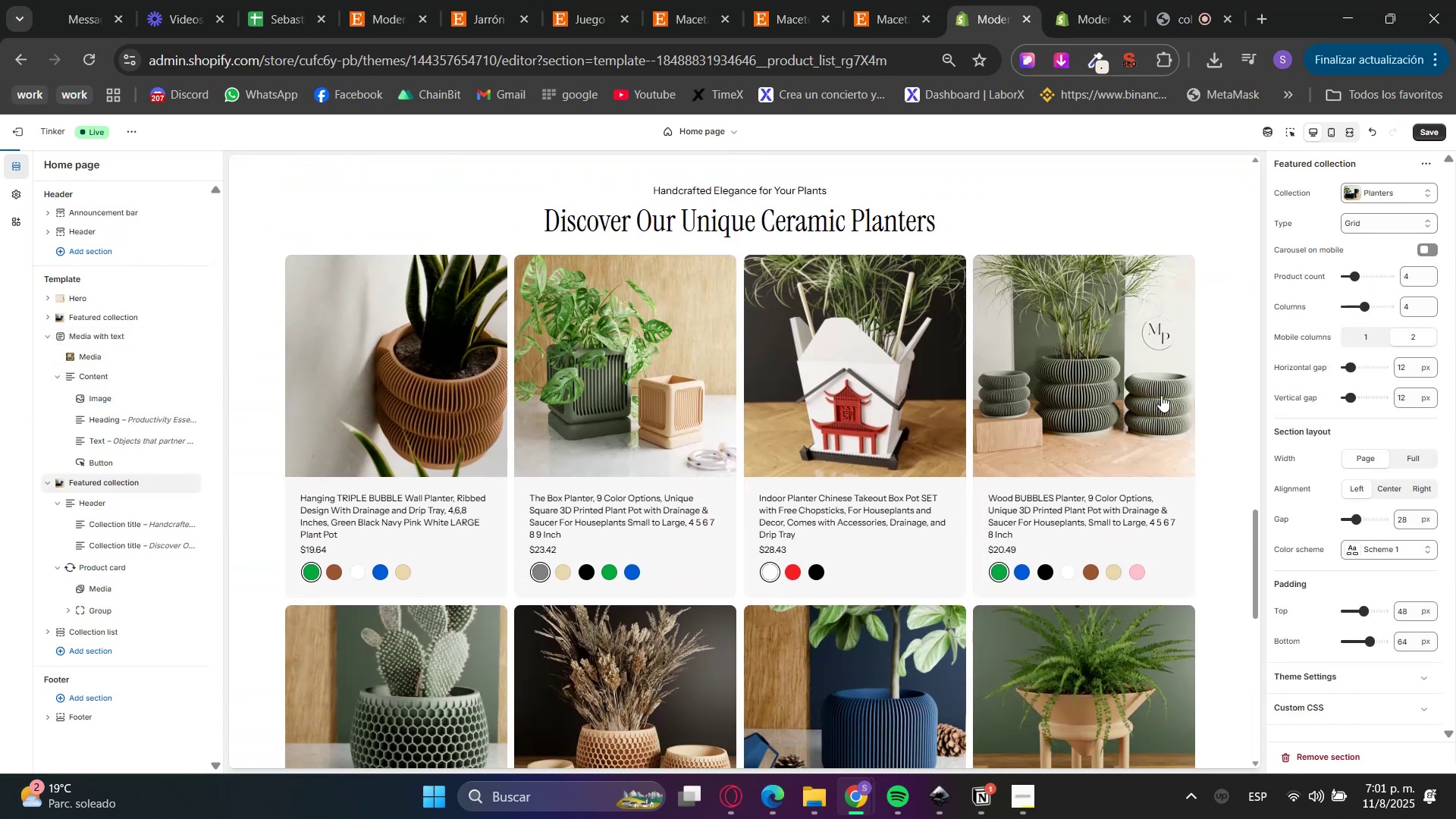 
scroll: coordinate [986, 434], scroll_direction: down, amount: 7.0
 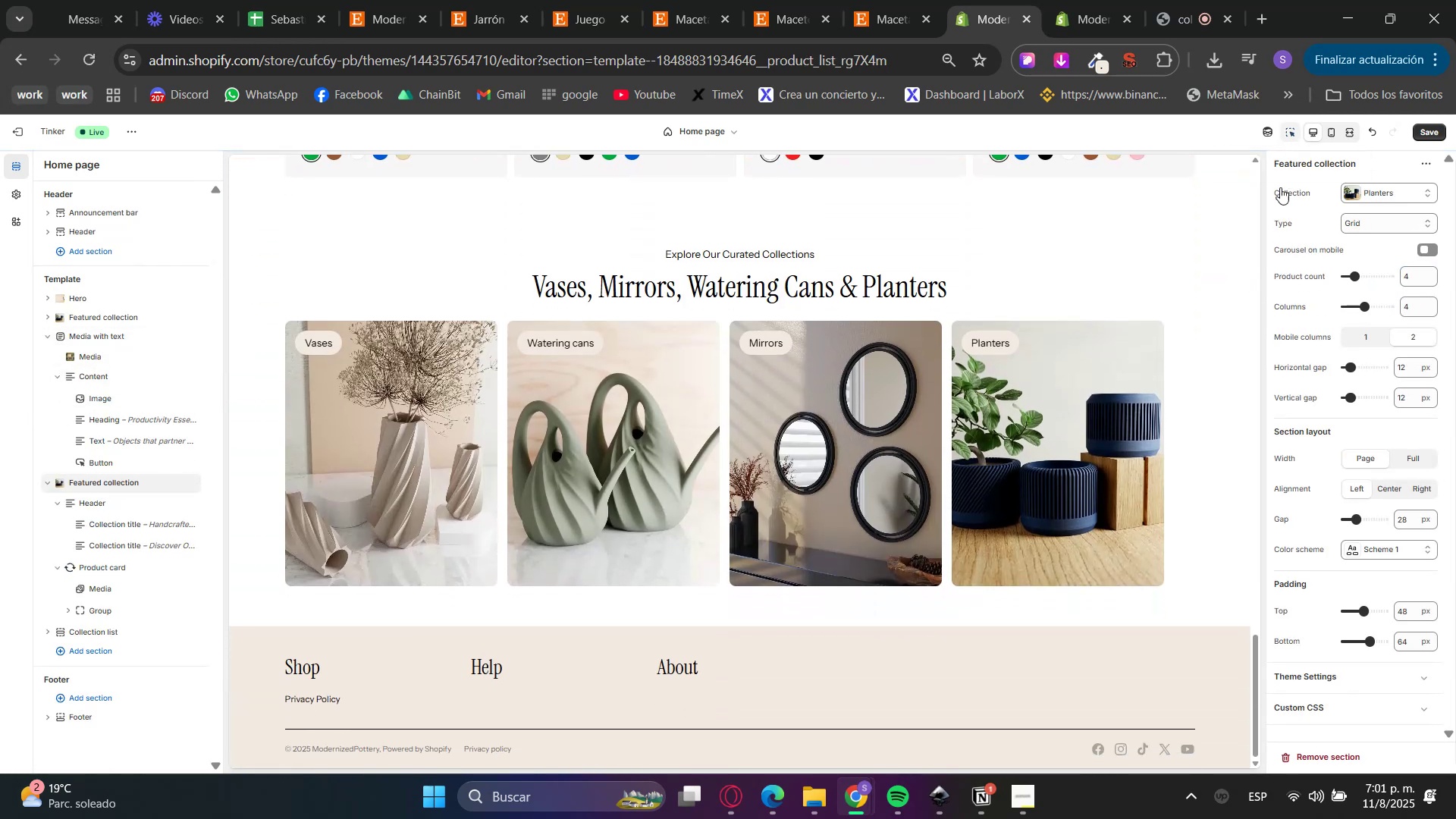 
double_click([1230, 368])
 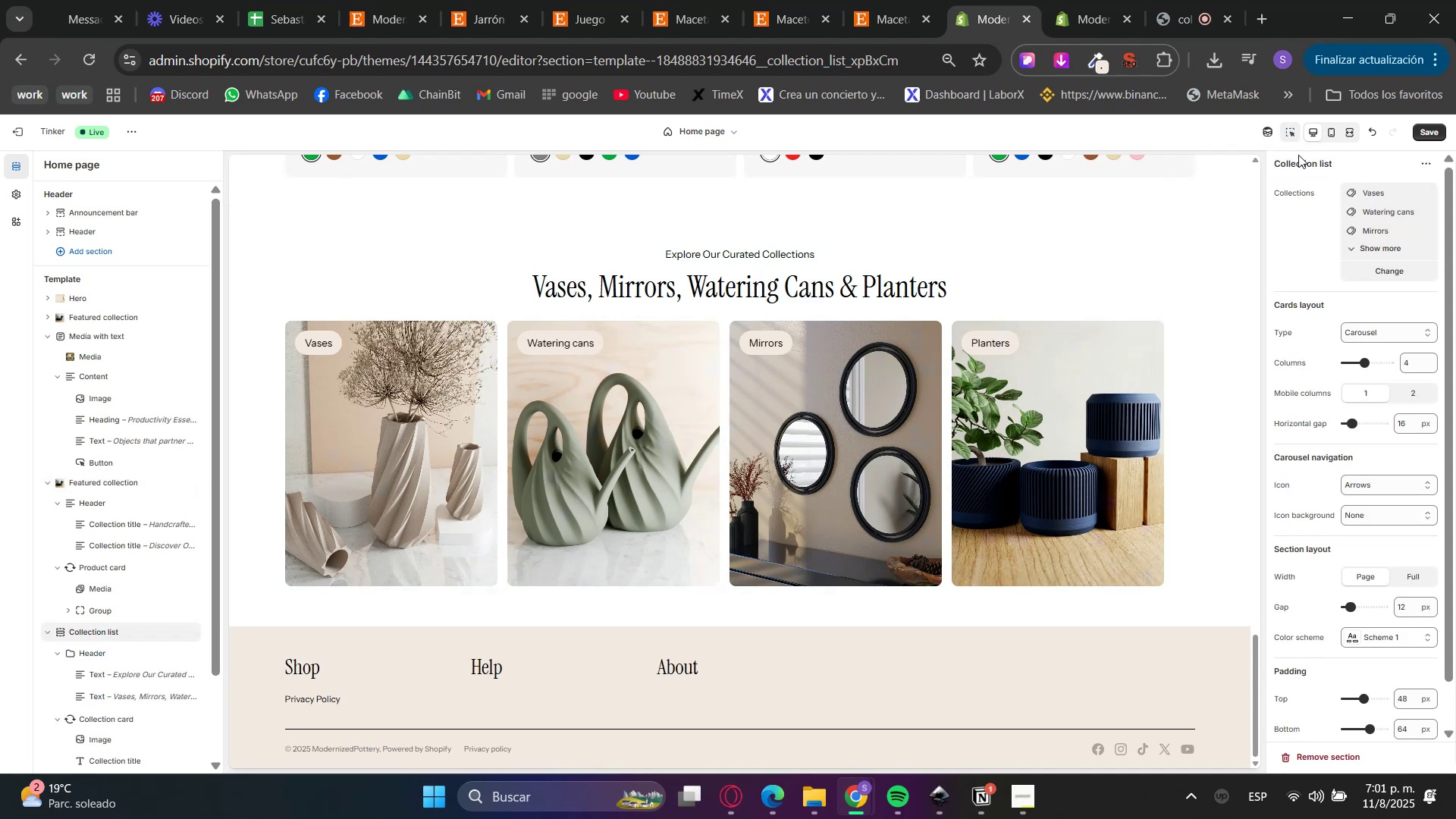 
left_click([1370, 326])
 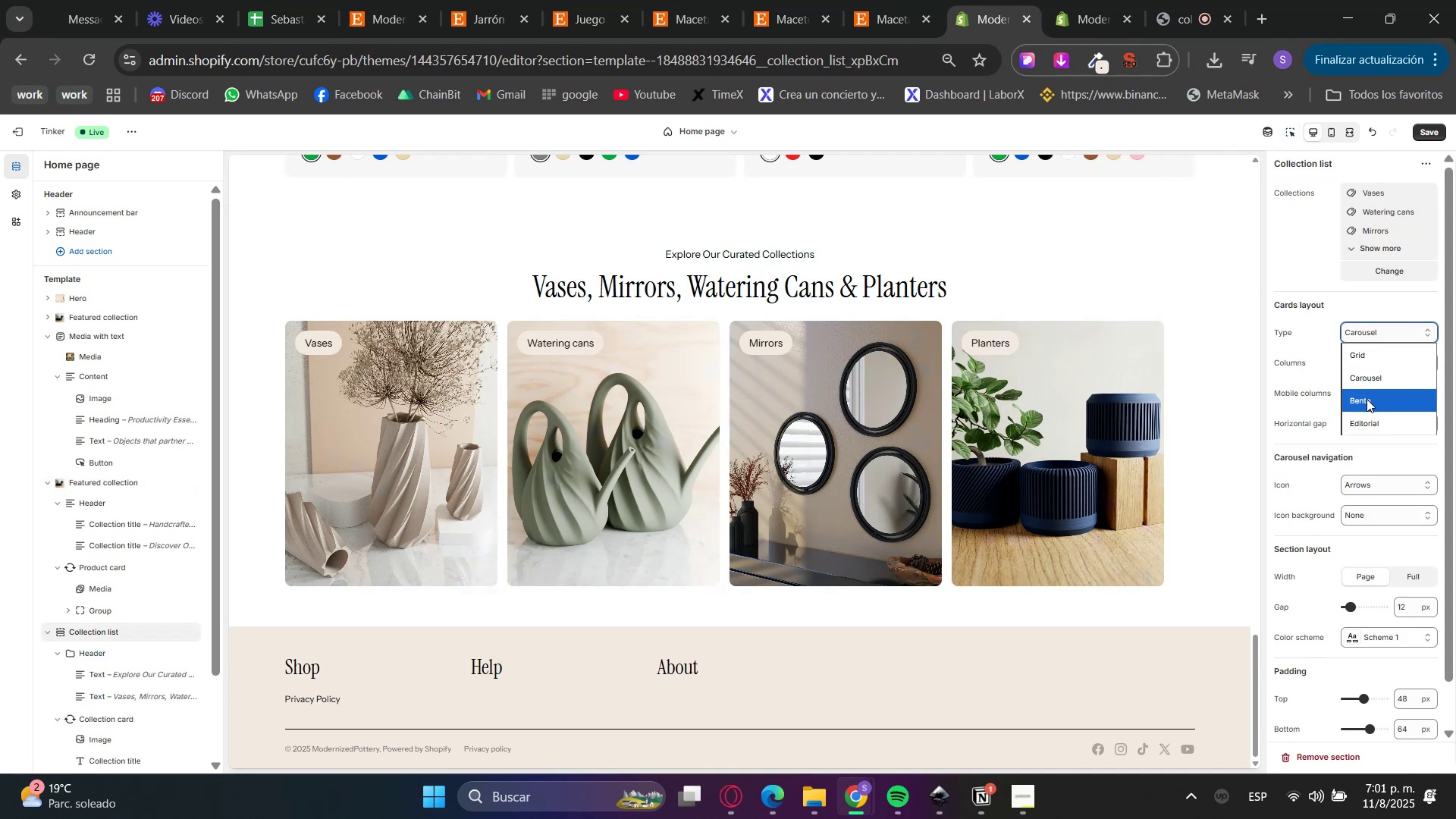 
left_click([1367, 399])
 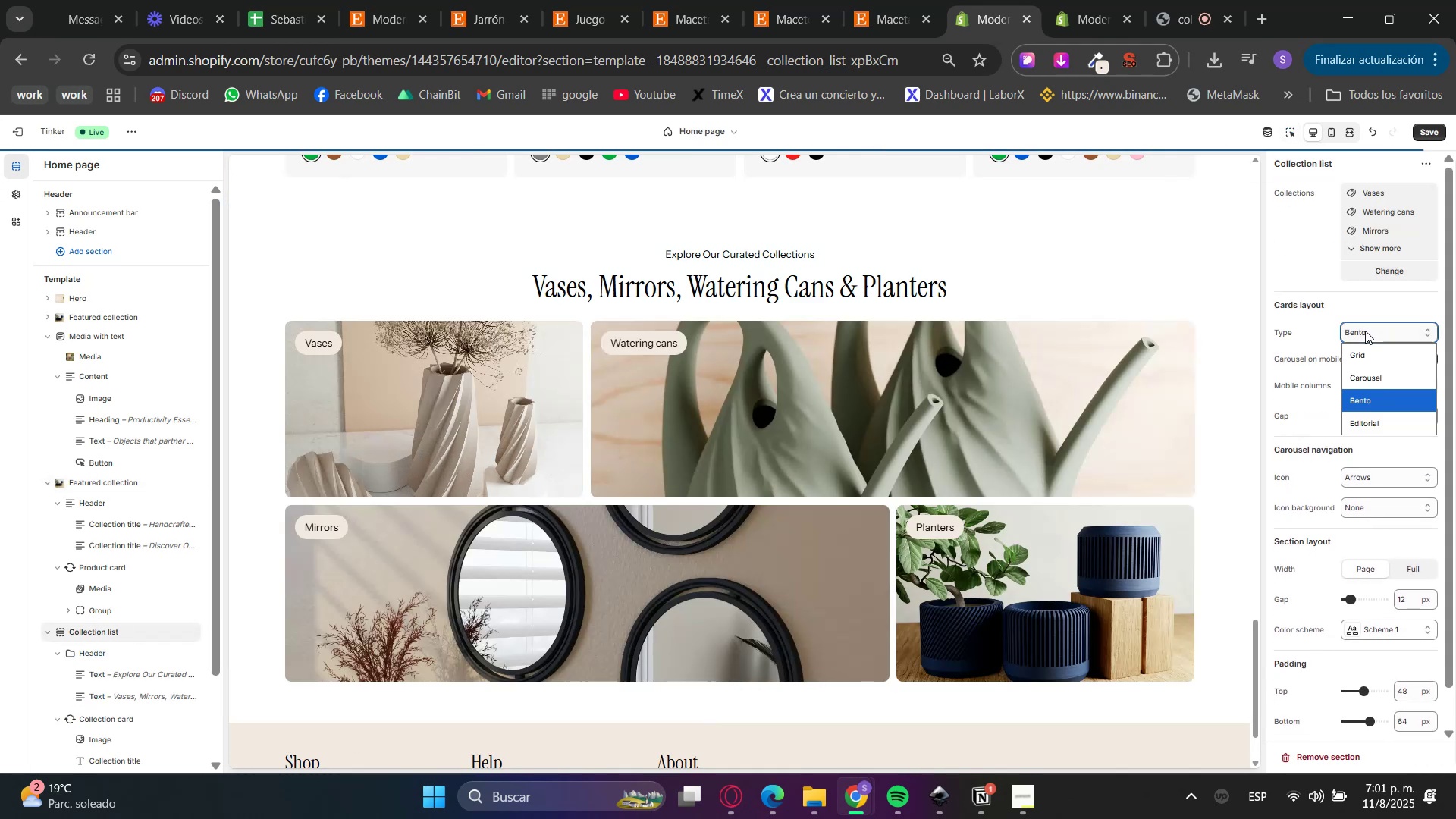 
double_click([1376, 373])
 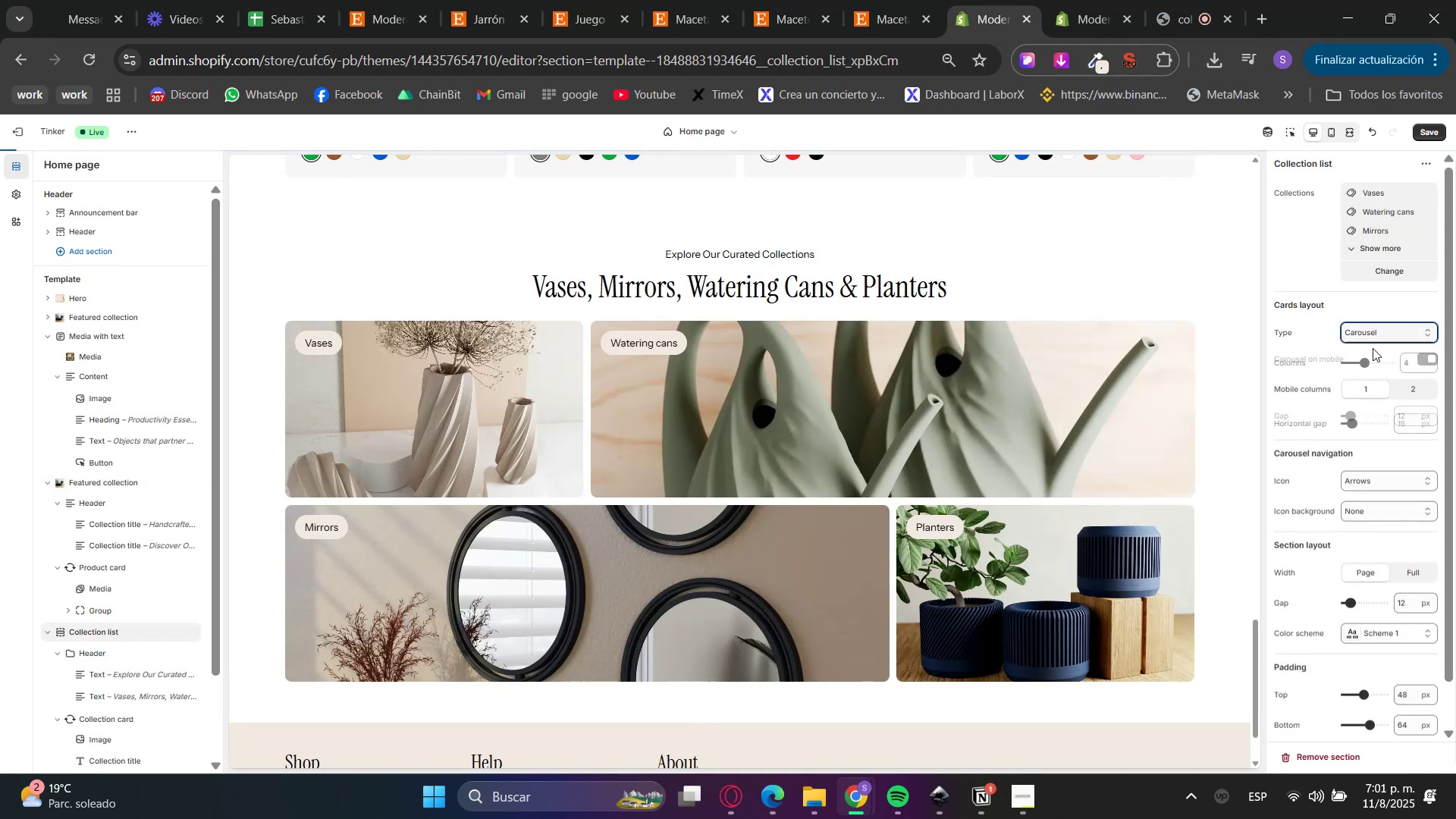 
triple_click([1371, 332])
 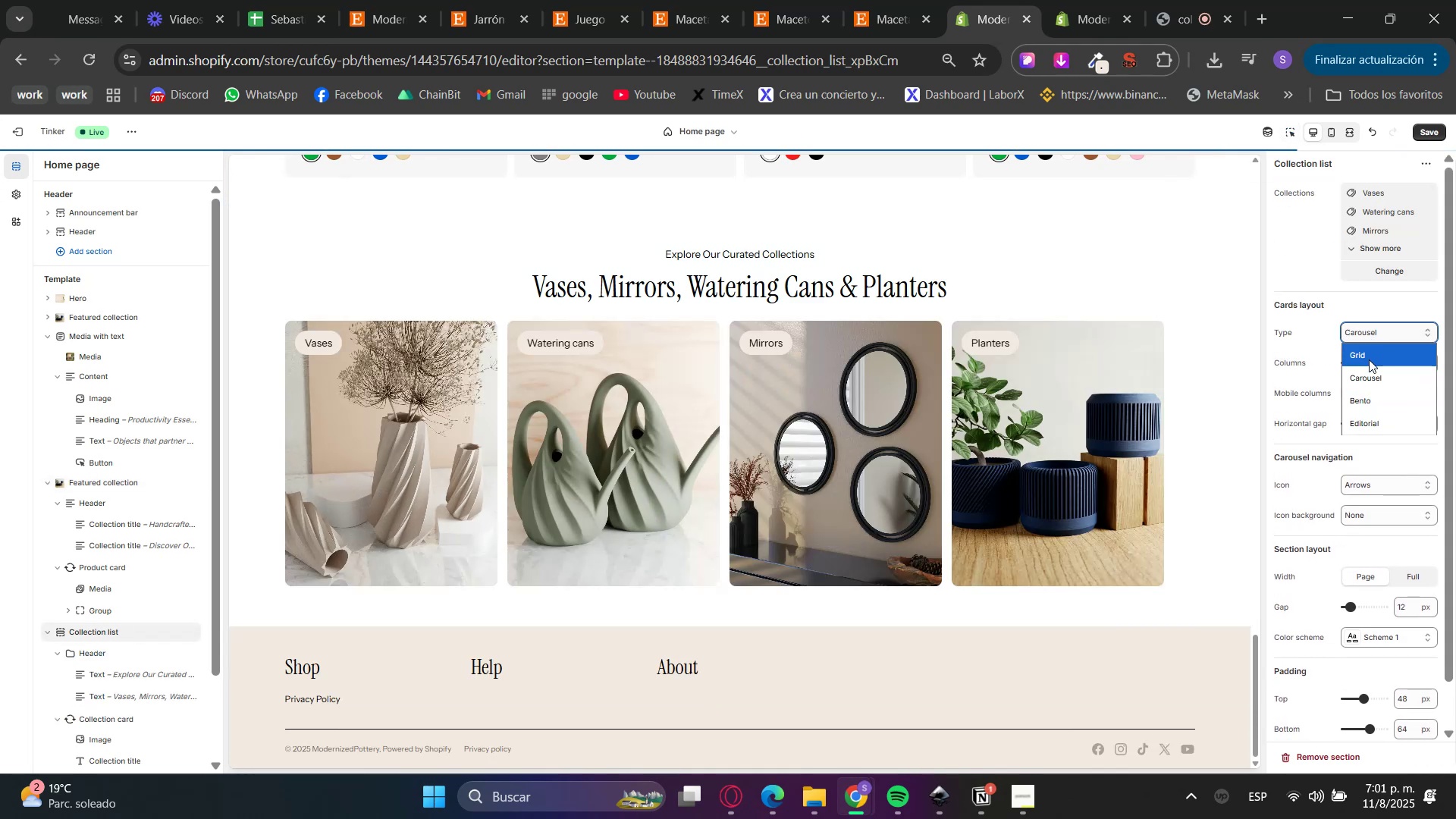 
left_click([1367, 353])
 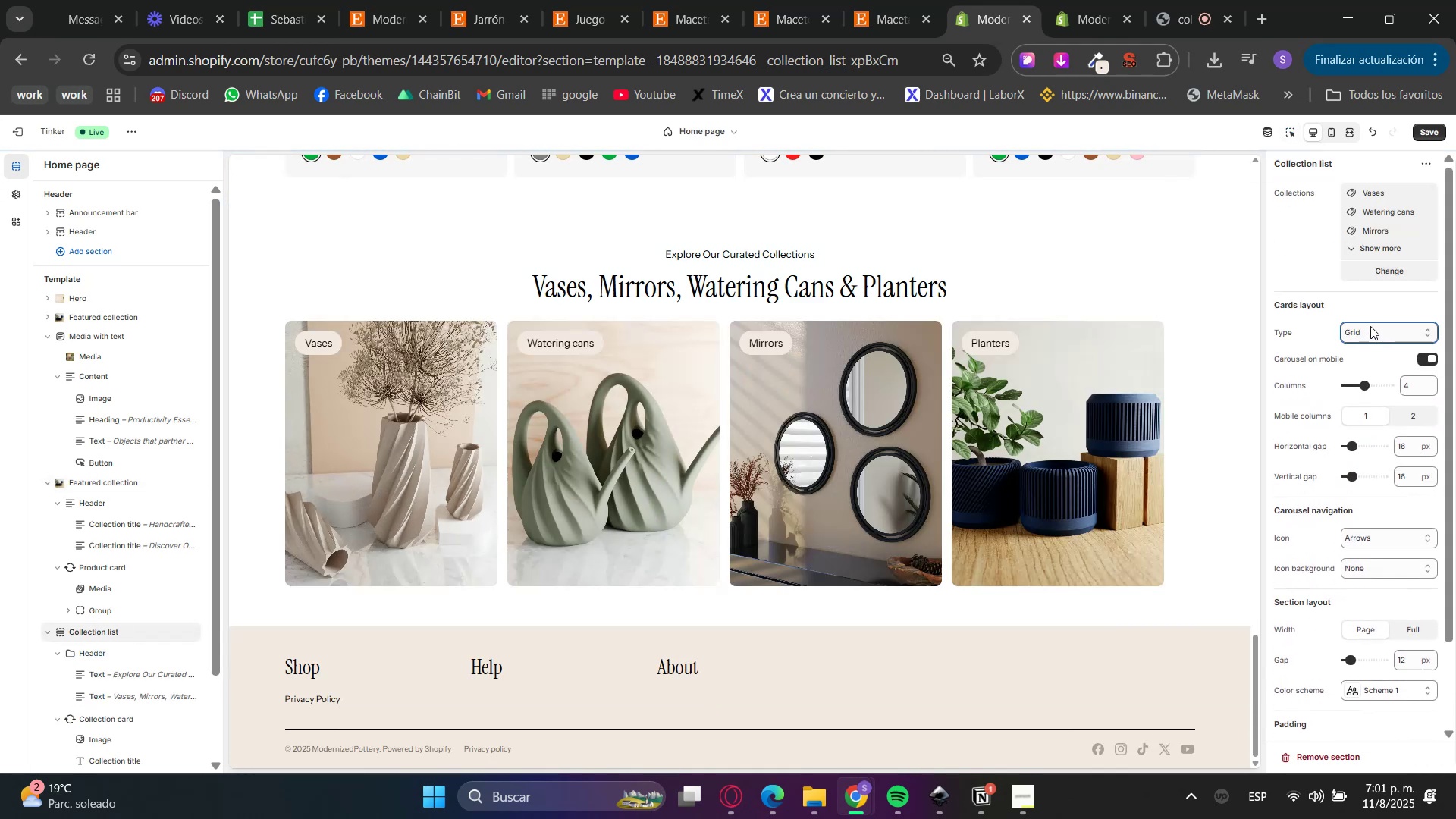 
double_click([1370, 332])
 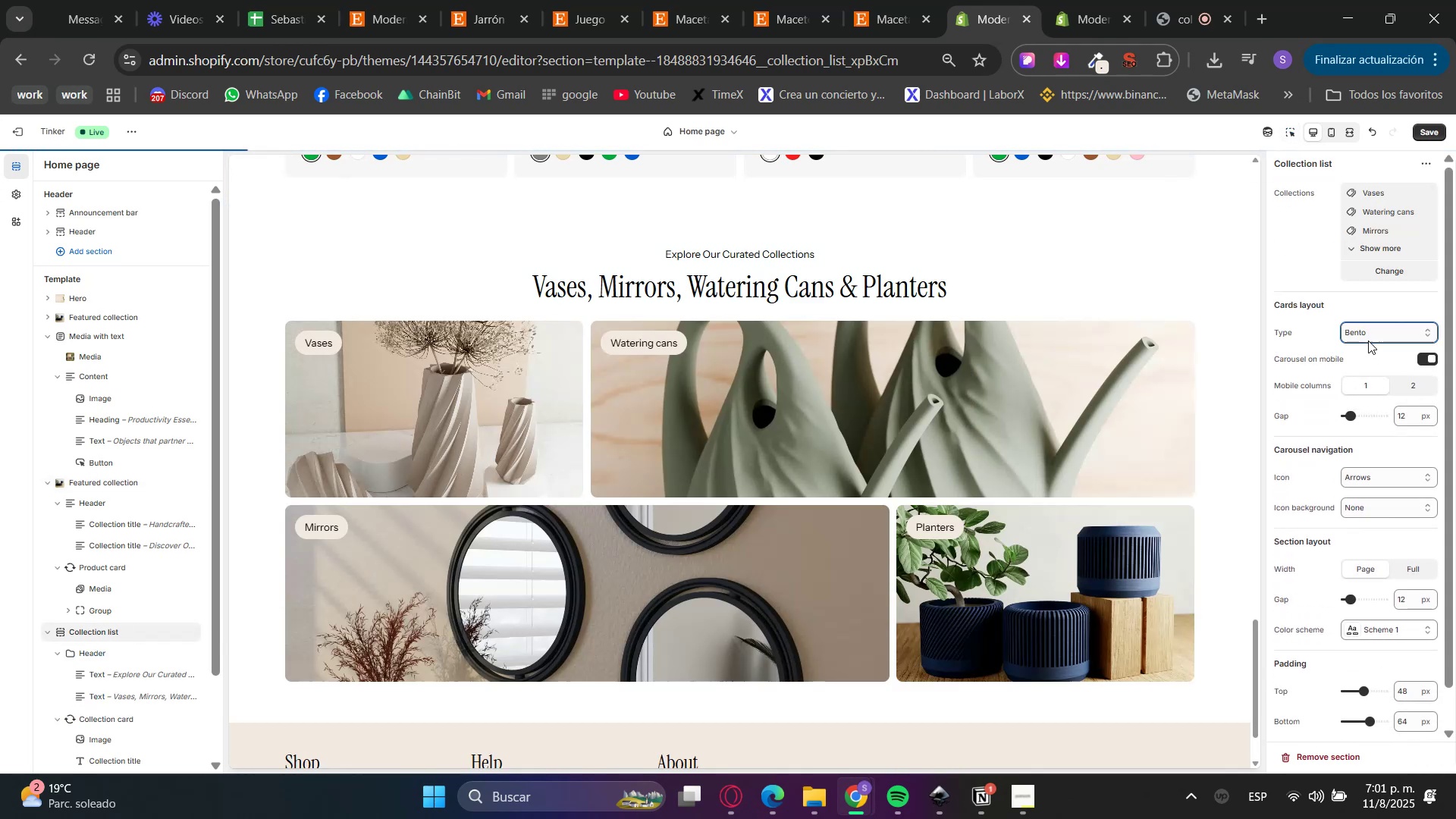 
scroll: coordinate [1227, 463], scroll_direction: down, amount: 1.0
 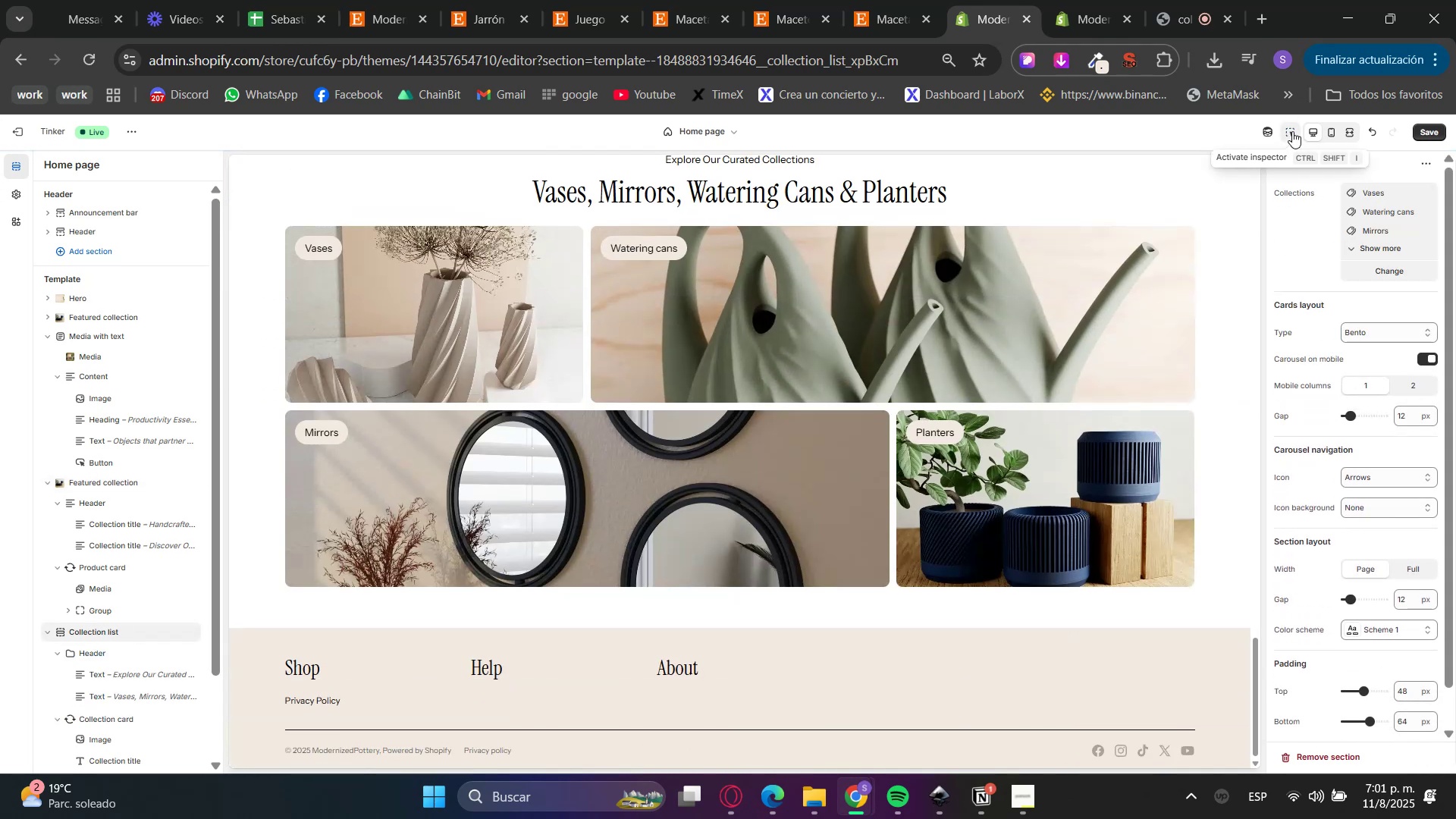 
double_click([1261, 323])
 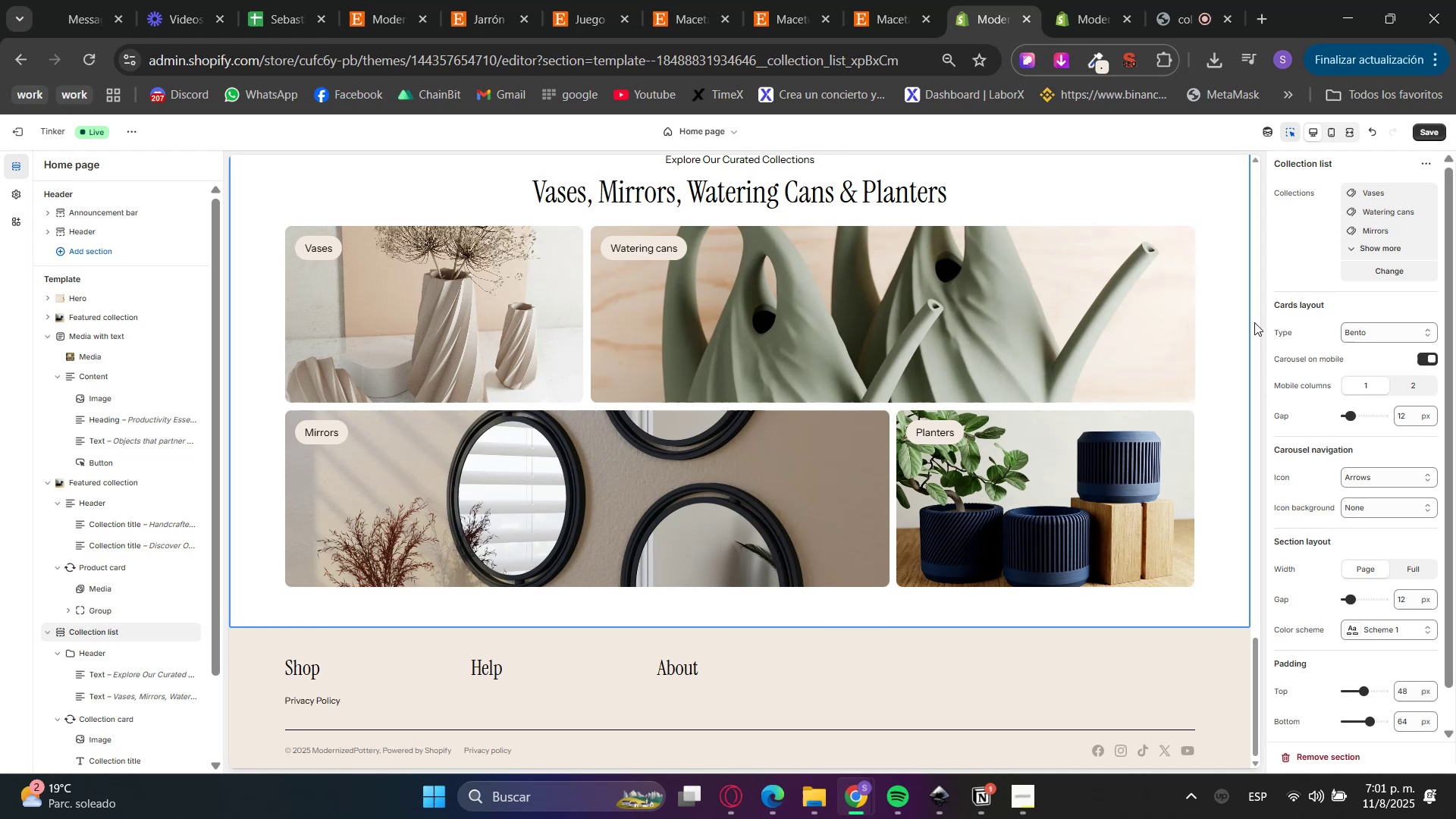 
triple_click([1238, 322])
 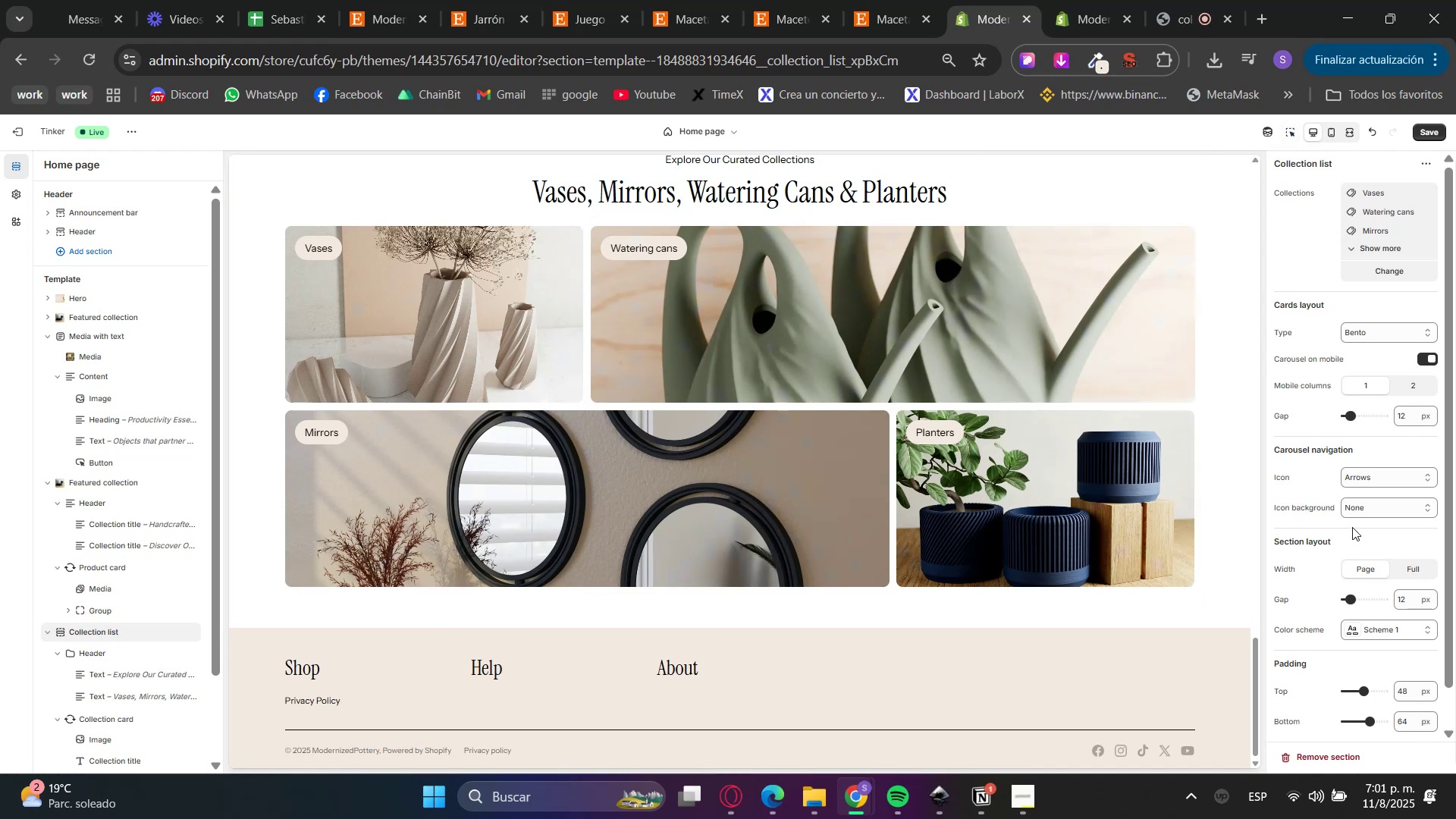 
scroll: coordinate [1352, 525], scroll_direction: down, amount: 3.0
 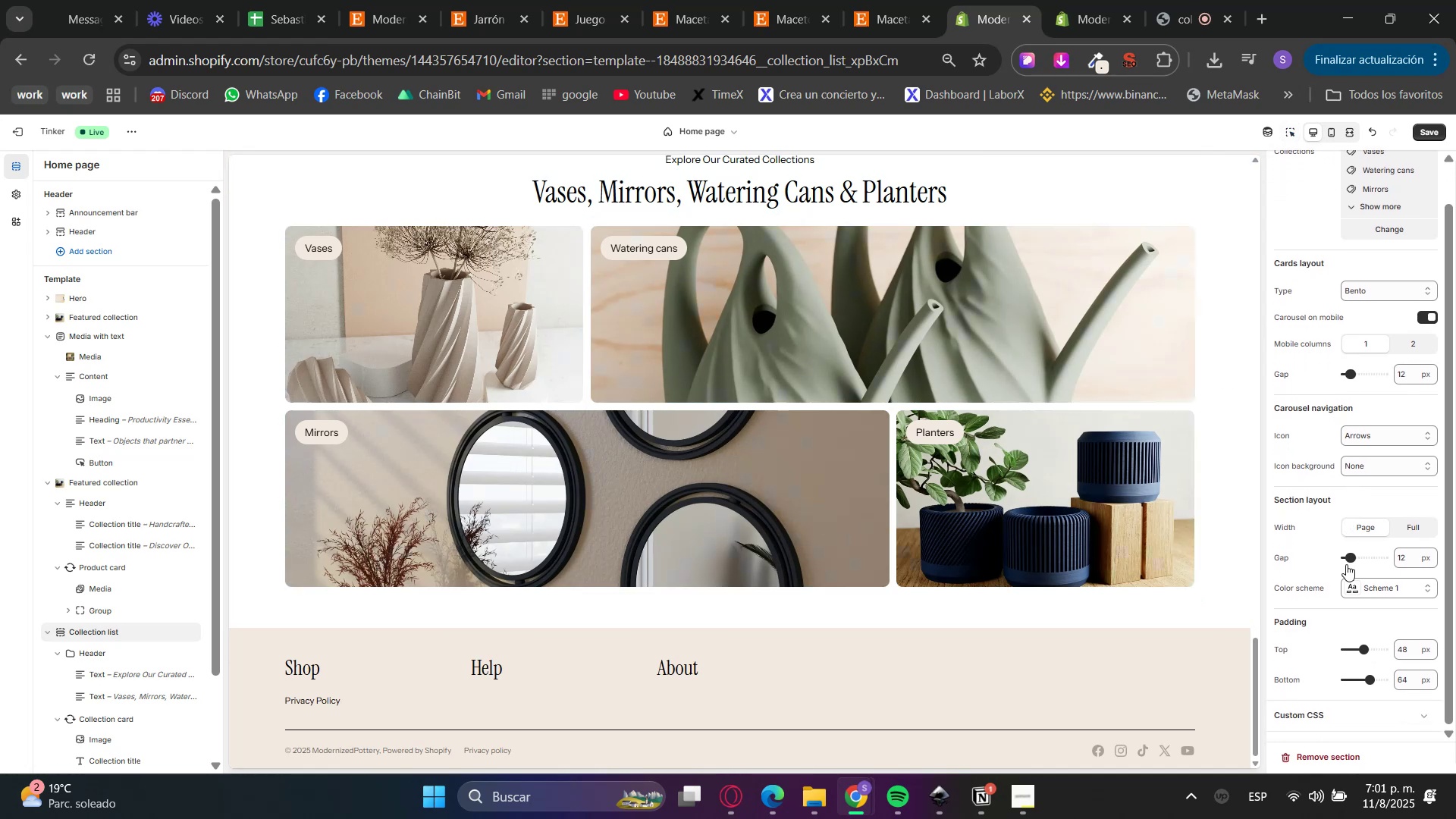 
left_click([1383, 582])
 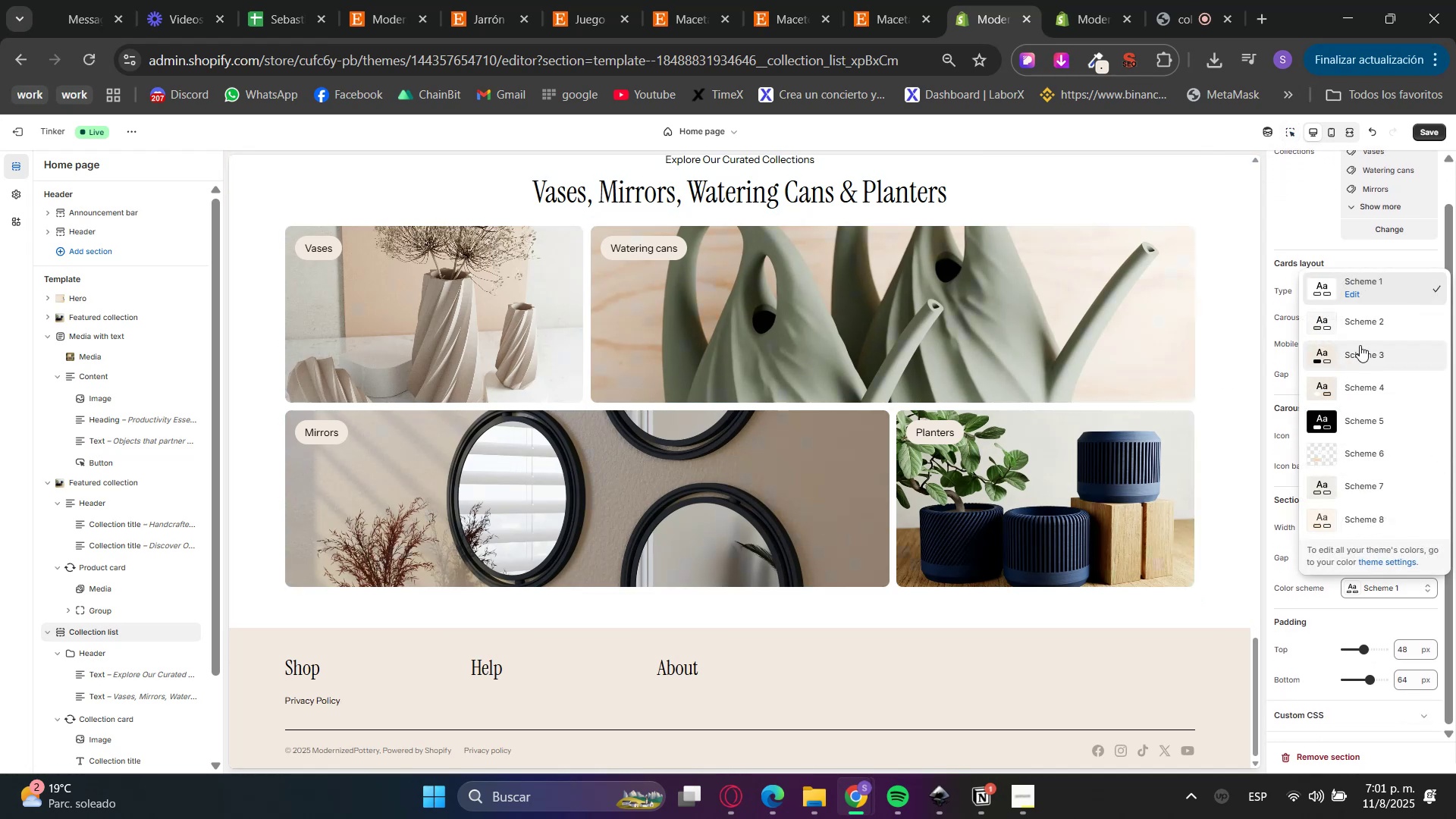 
left_click([1367, 326])
 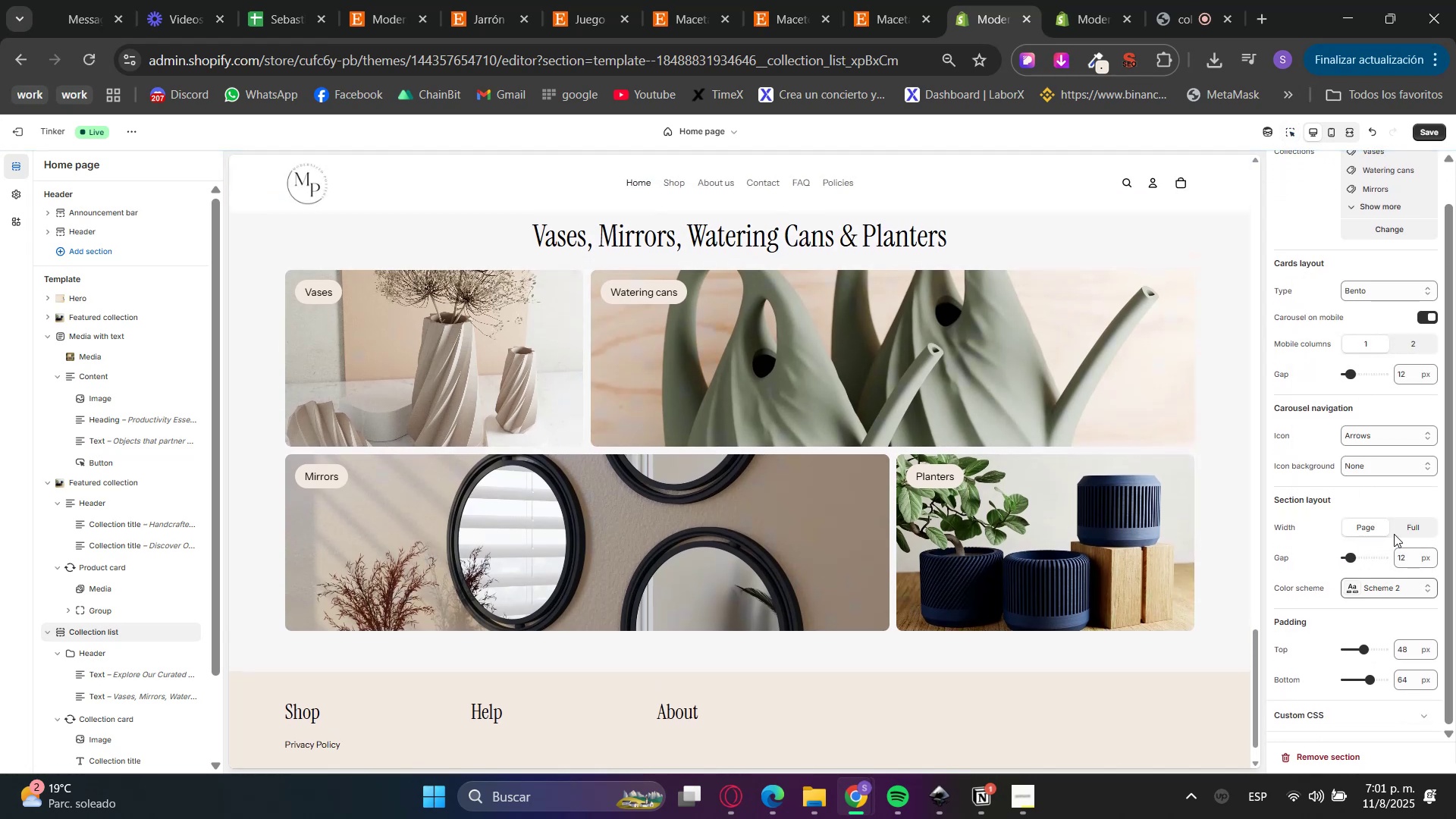 
scroll: coordinate [1390, 475], scroll_direction: down, amount: 1.0
 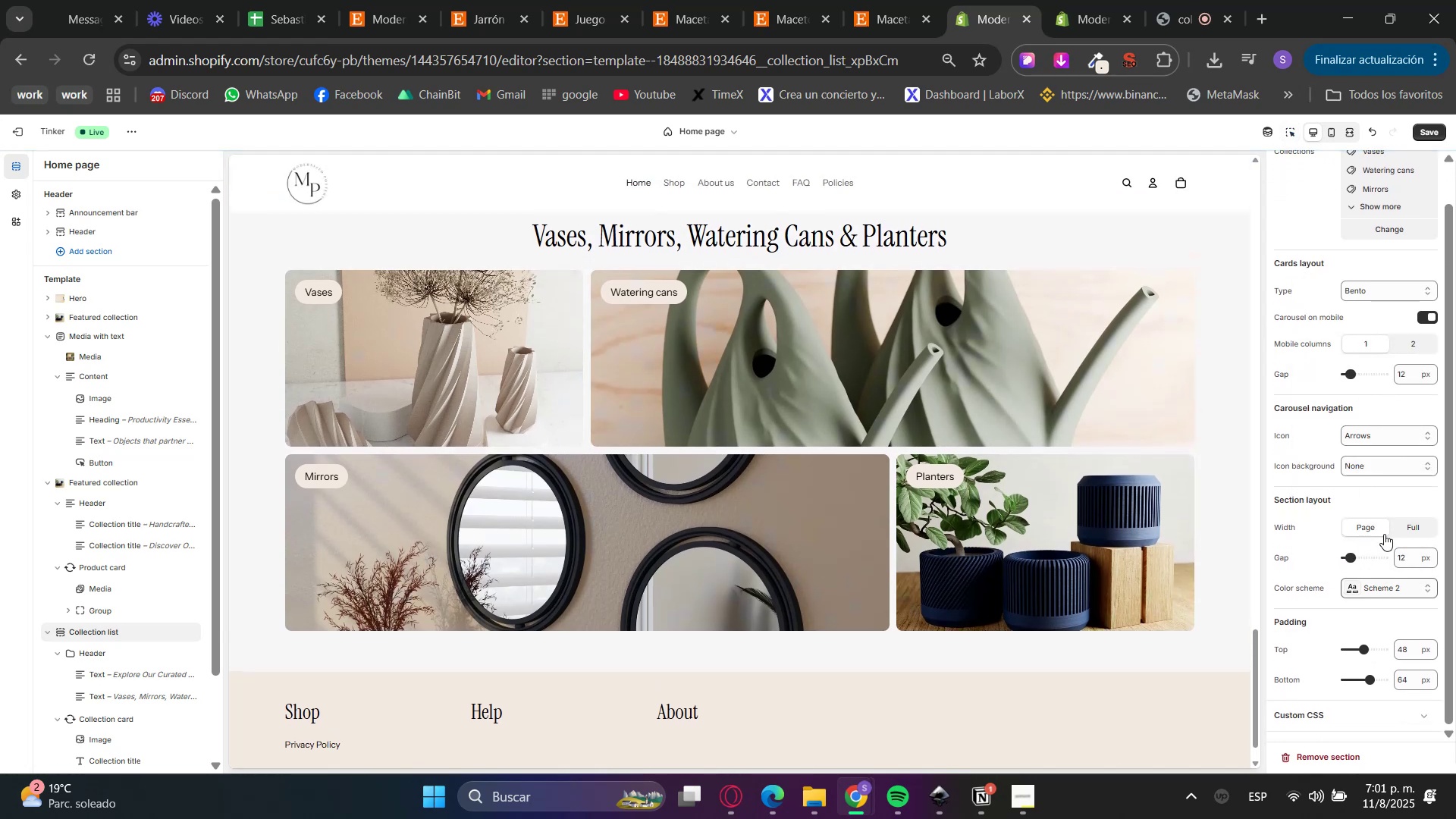 
left_click([1385, 585])
 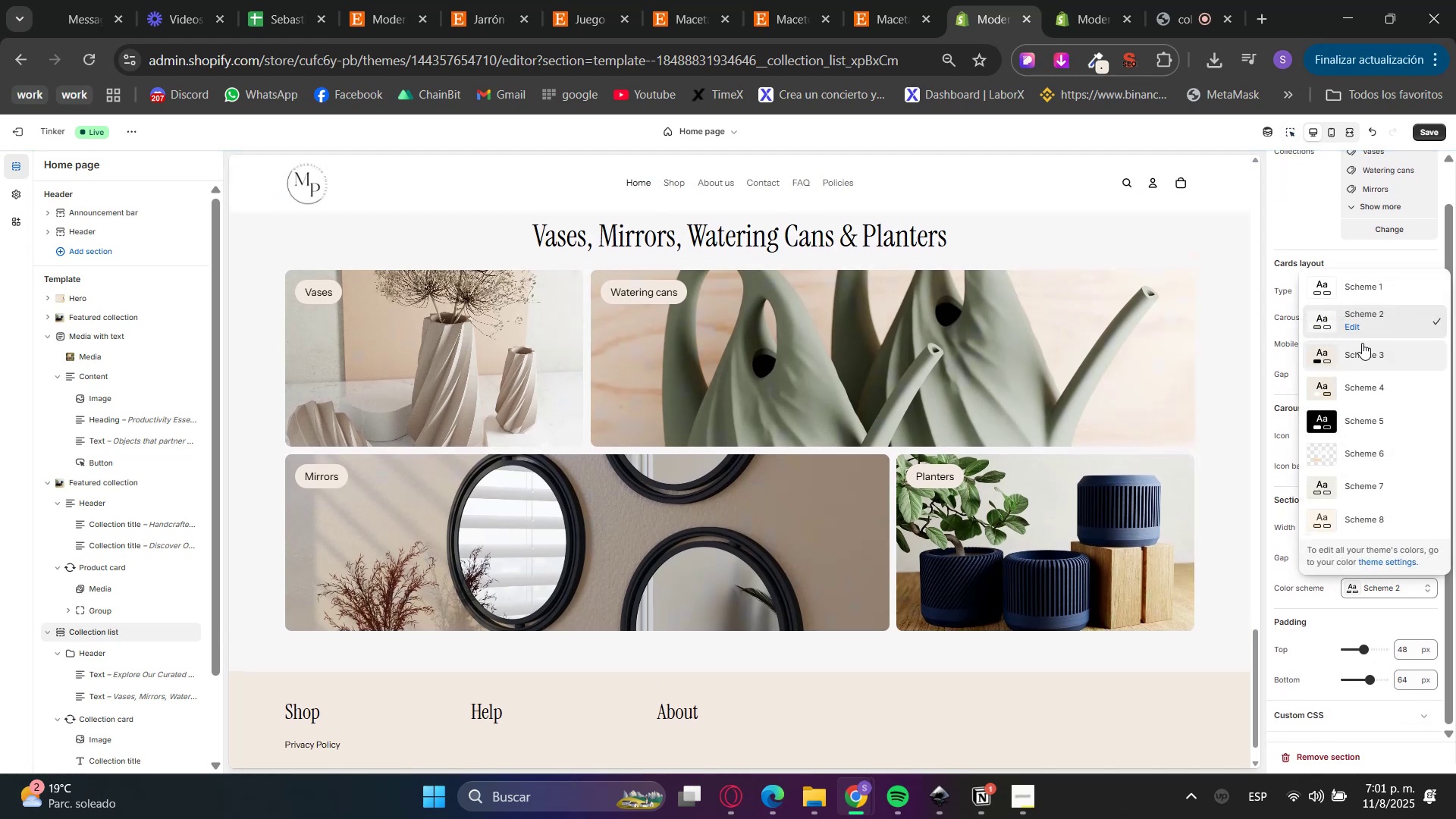 
left_click([1357, 331])
 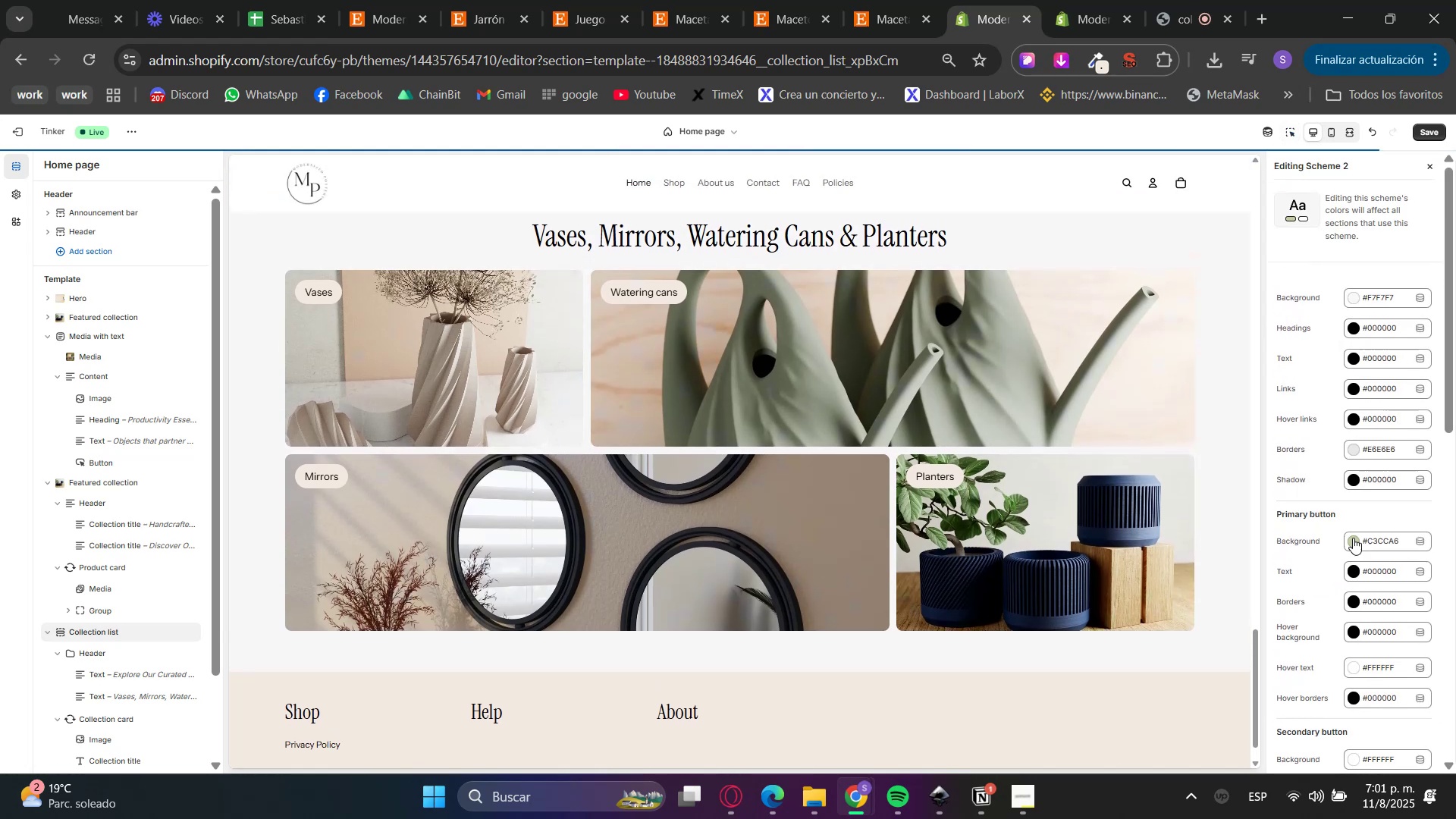 
left_click([1356, 539])
 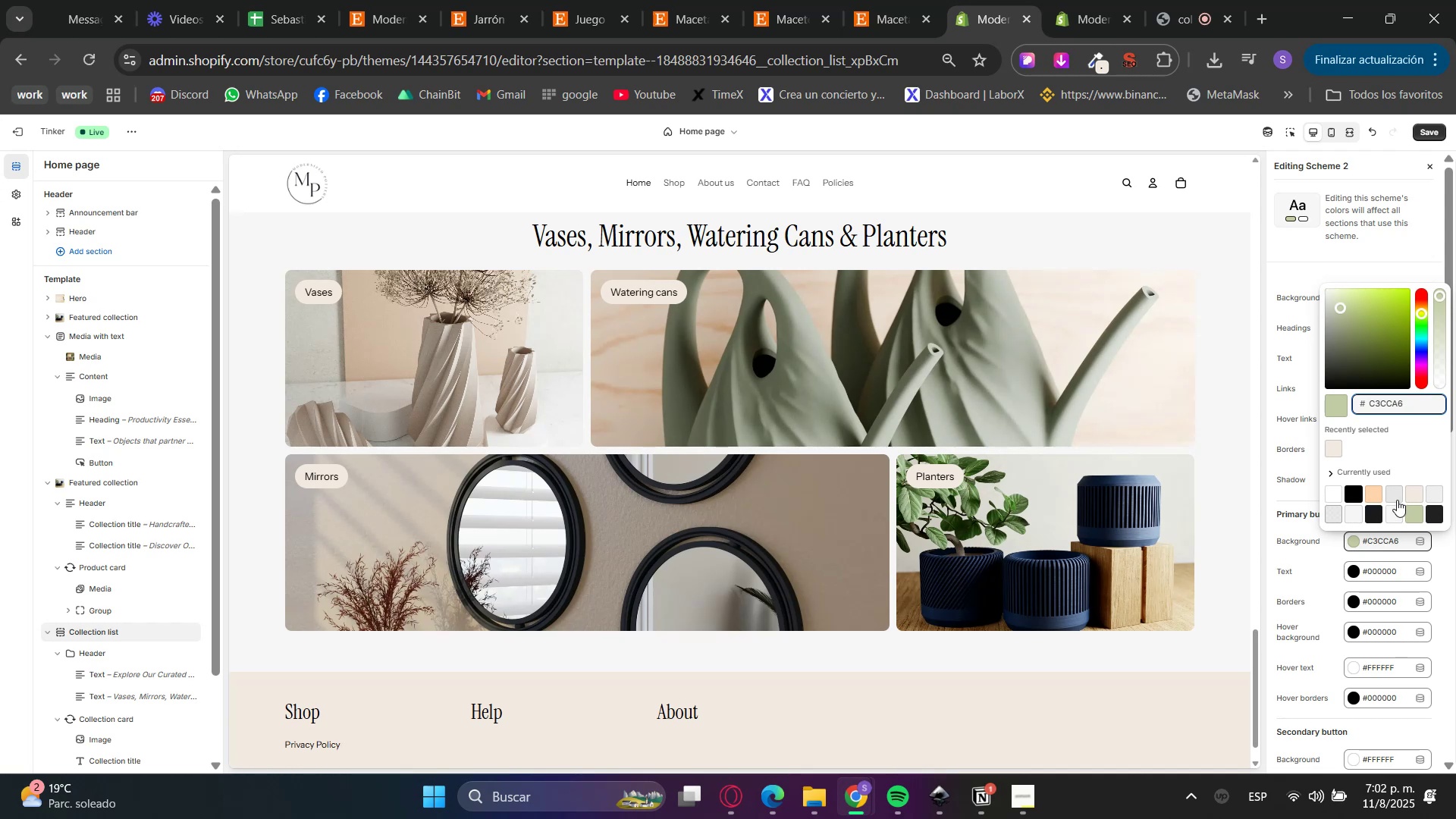 
double_click([1414, 452])
 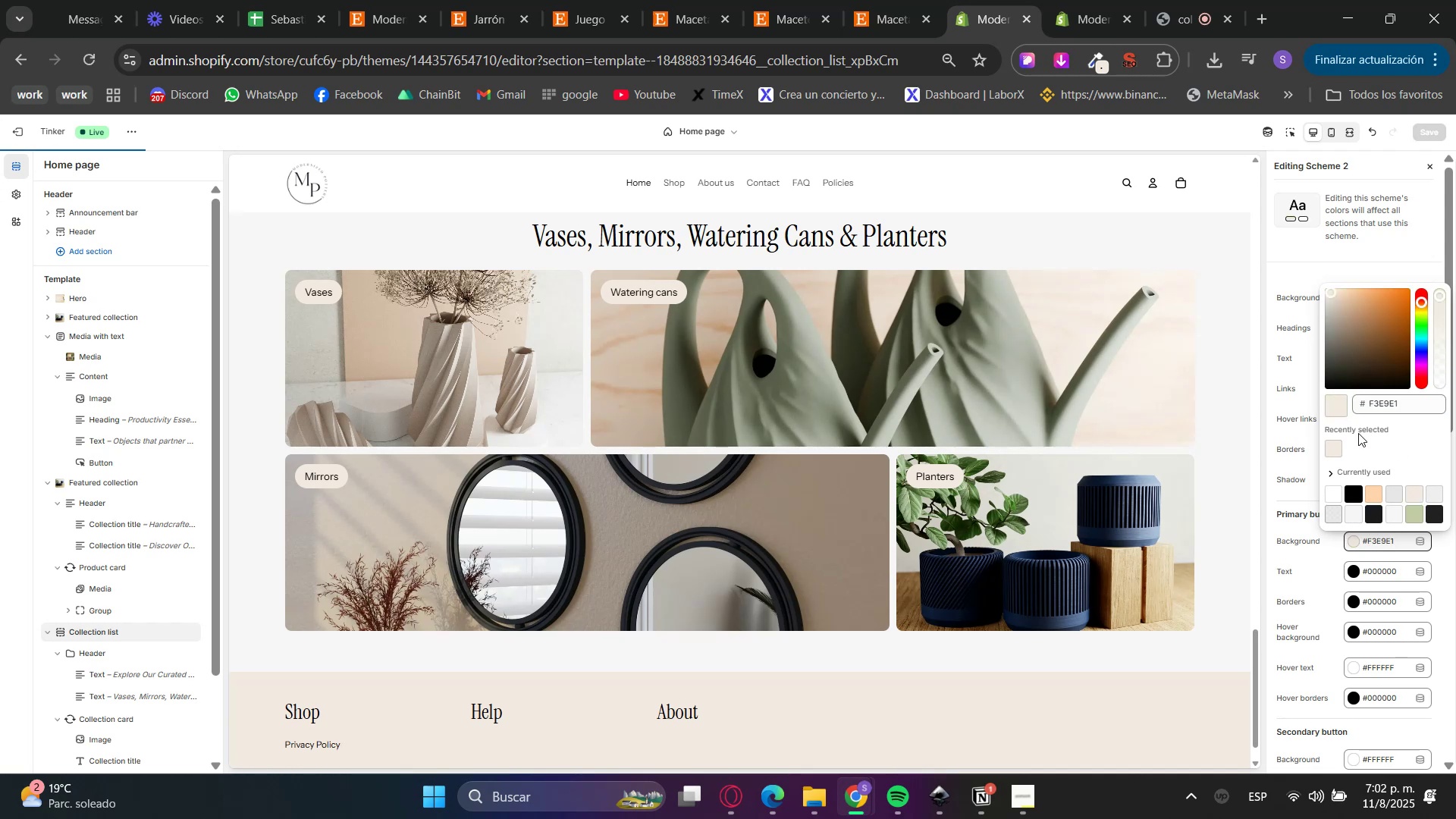 
left_click([1291, 427])
 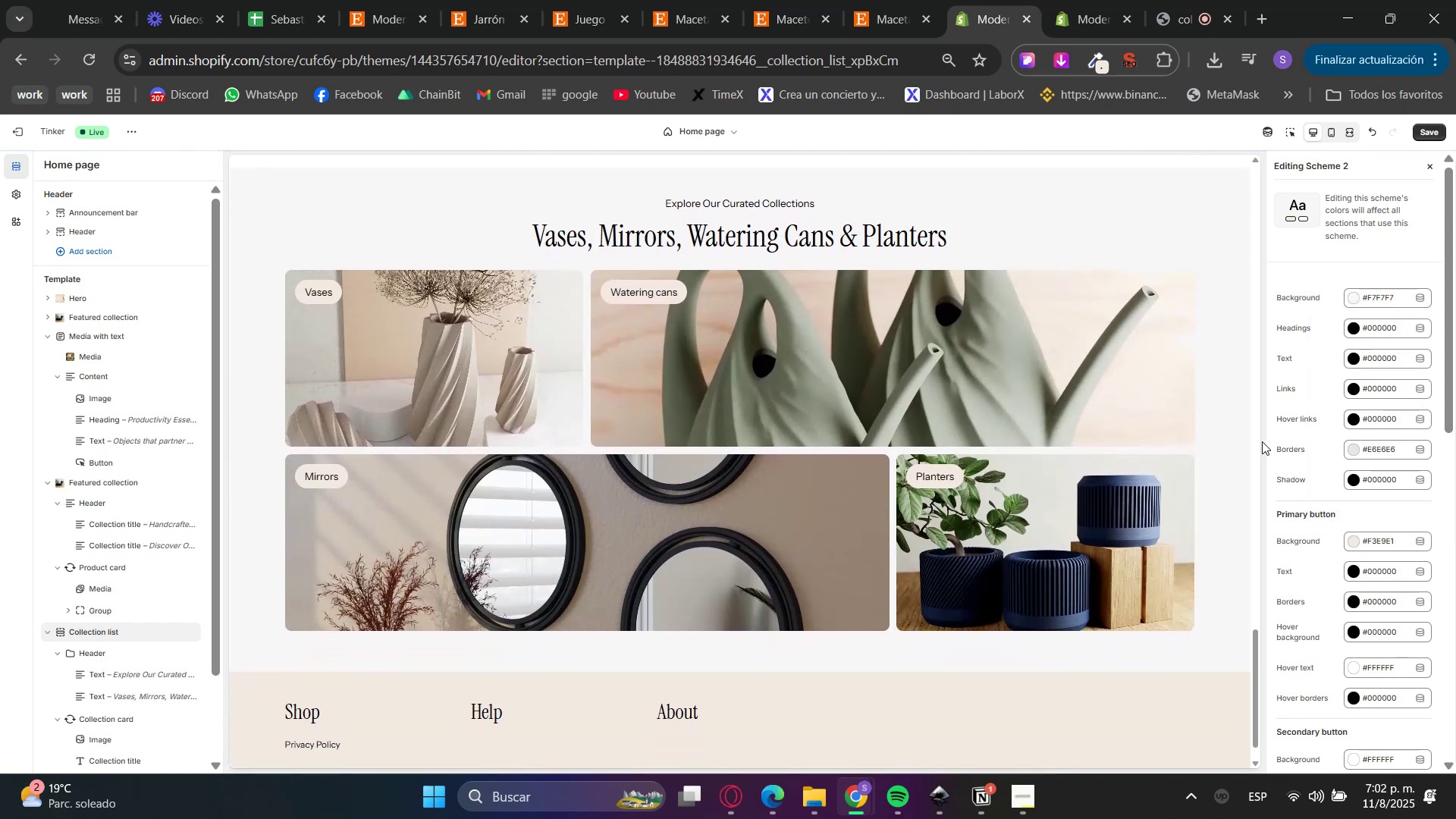 
wait(8.59)
 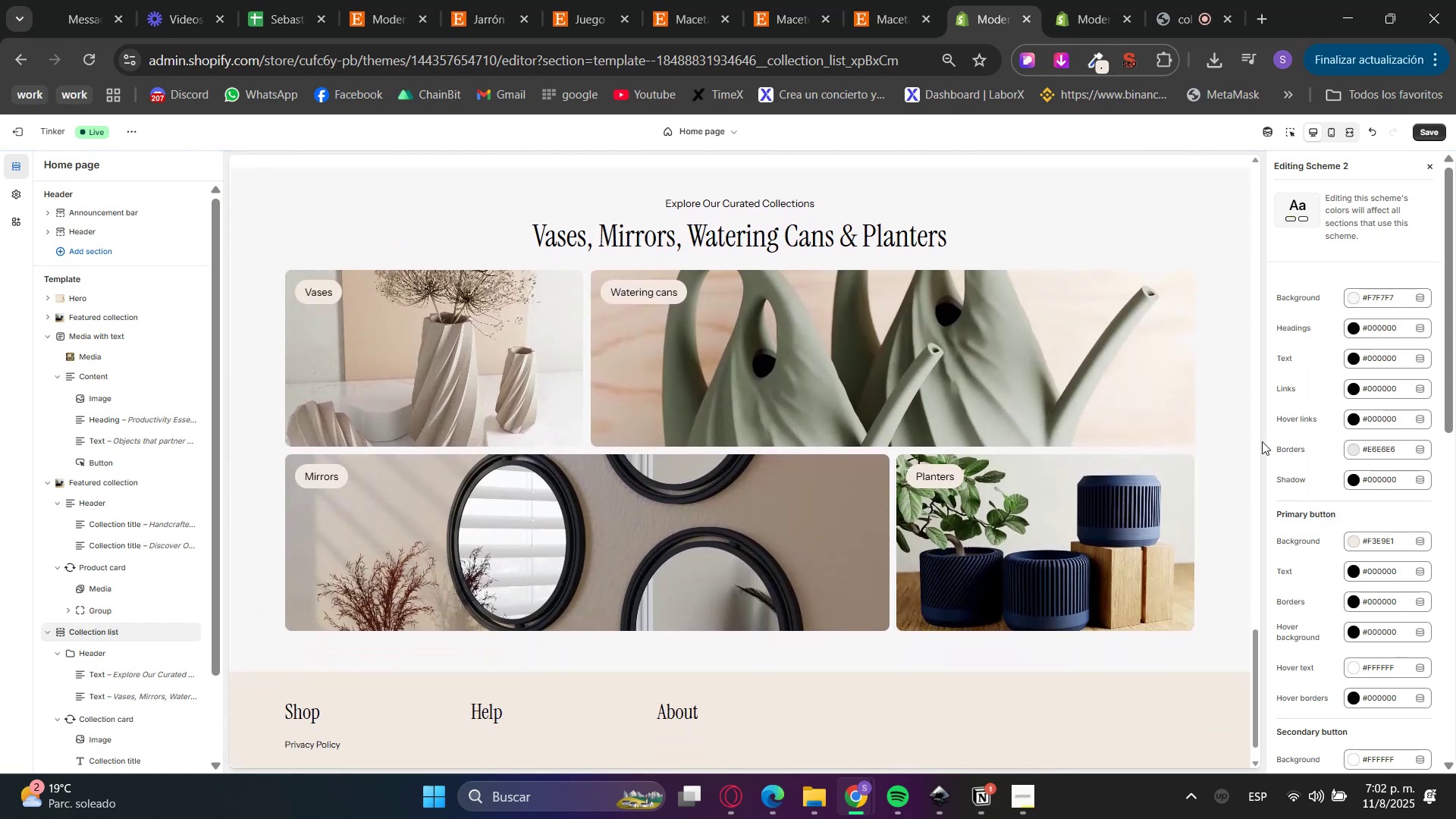 
scroll: coordinate [1116, 506], scroll_direction: up, amount: 16.0
 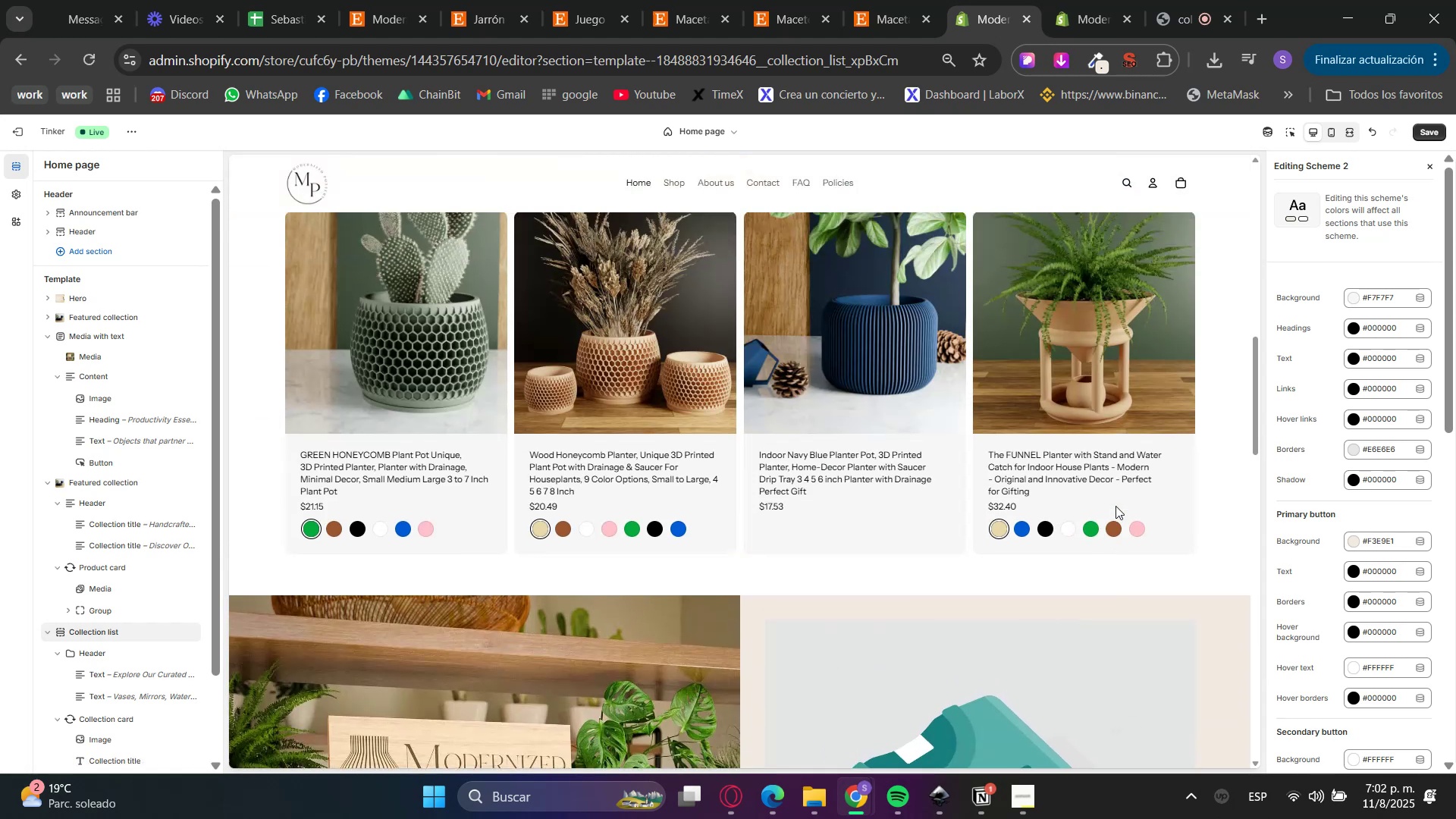 
scroll: coordinate [1014, 577], scroll_direction: down, amount: 4.0
 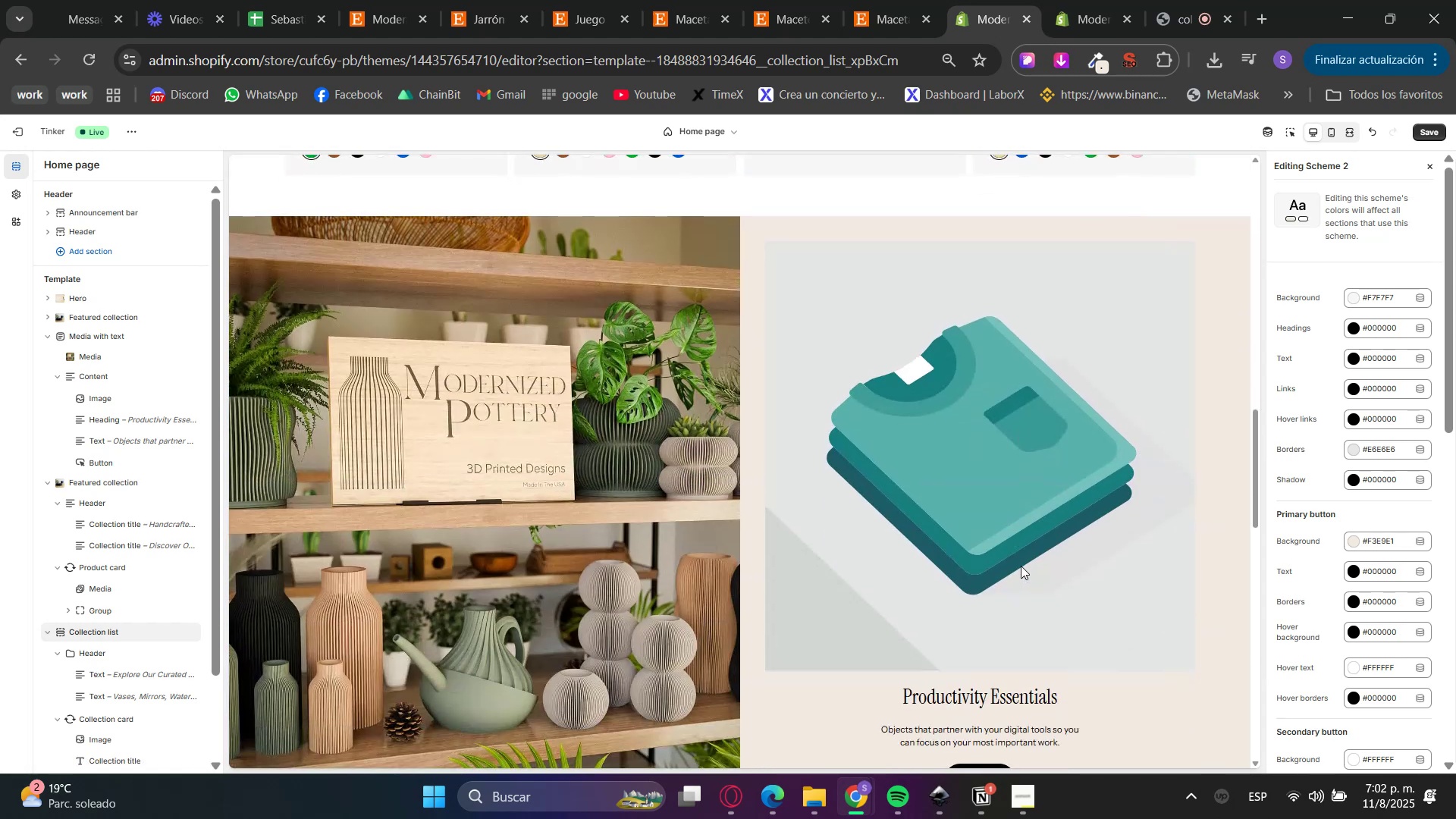 
scroll: coordinate [1185, 359], scroll_direction: up, amount: 7.0
 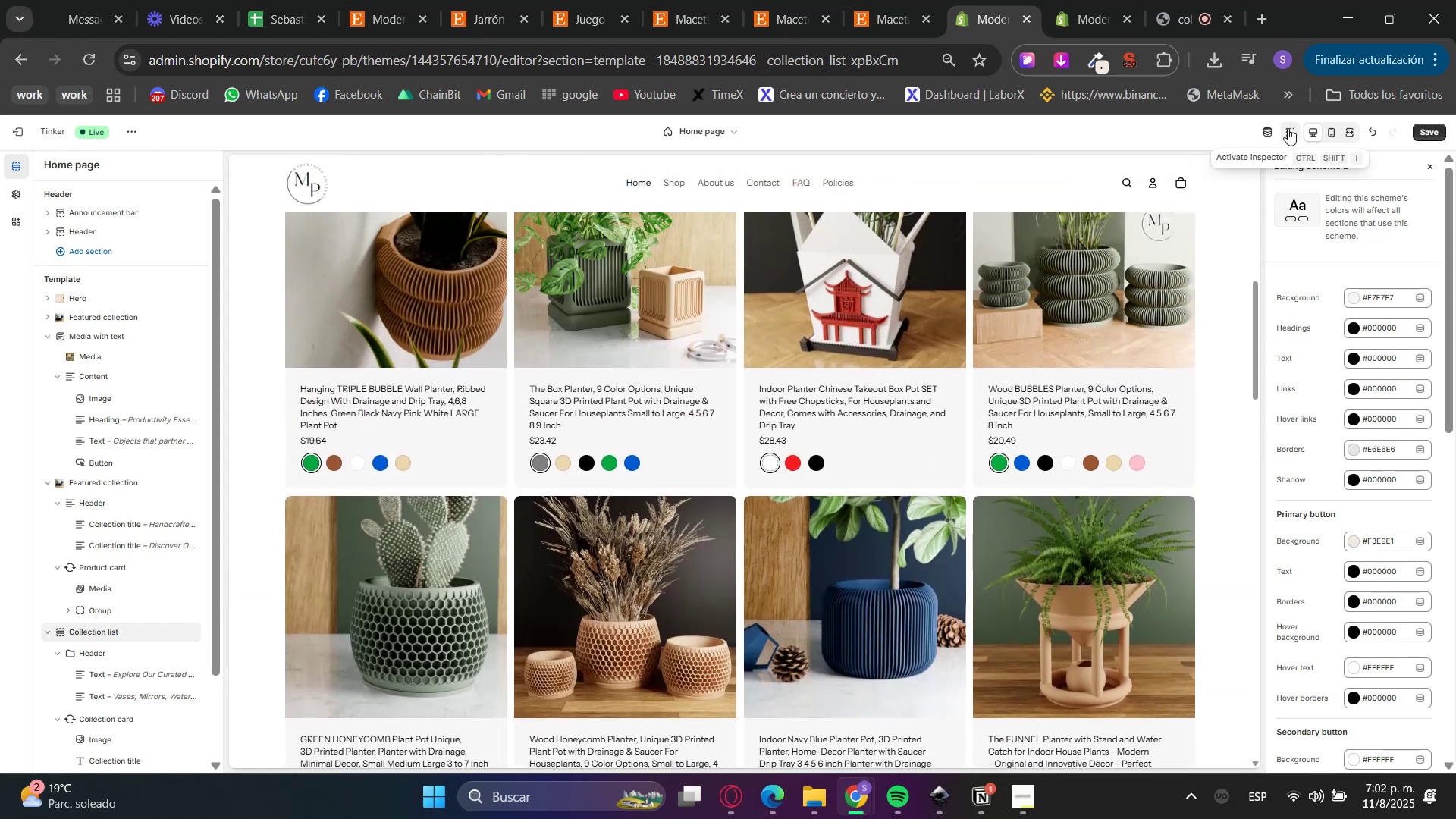 
double_click([1227, 306])
 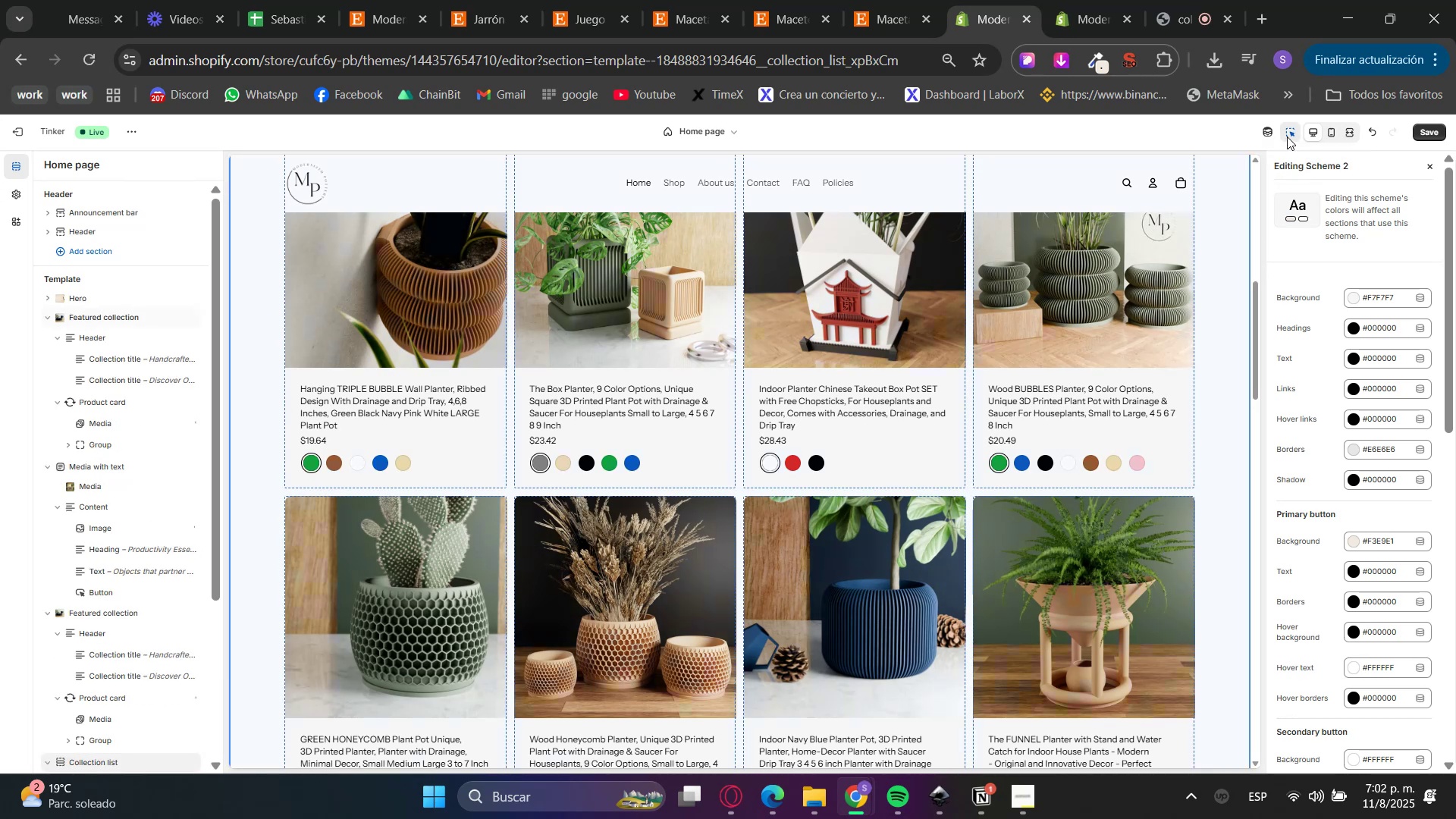 
left_click([1291, 127])
 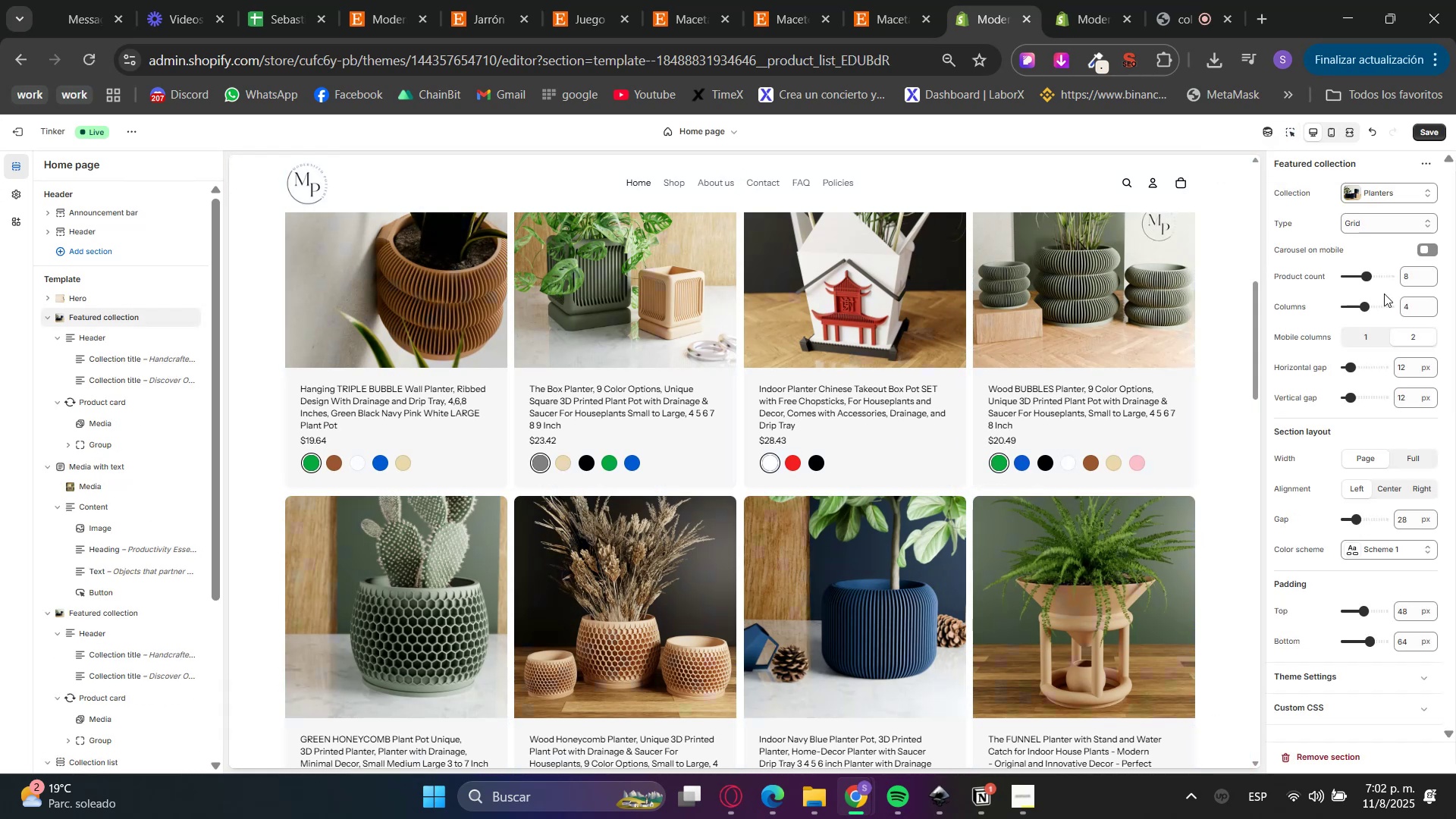 
left_click([1400, 268])
 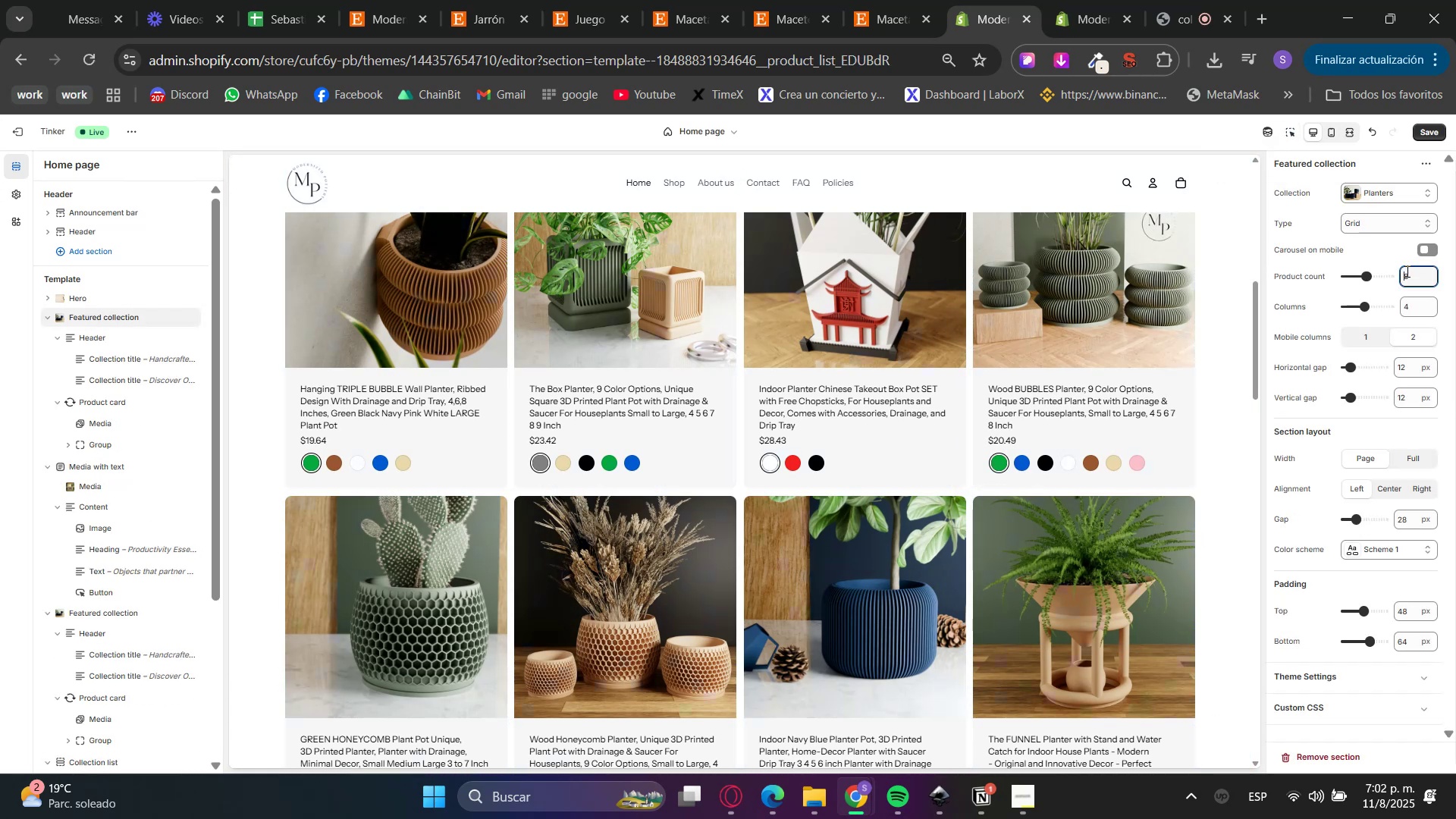 
left_click_drag(start_coordinate=[1412, 276], to_coordinate=[1389, 280])
 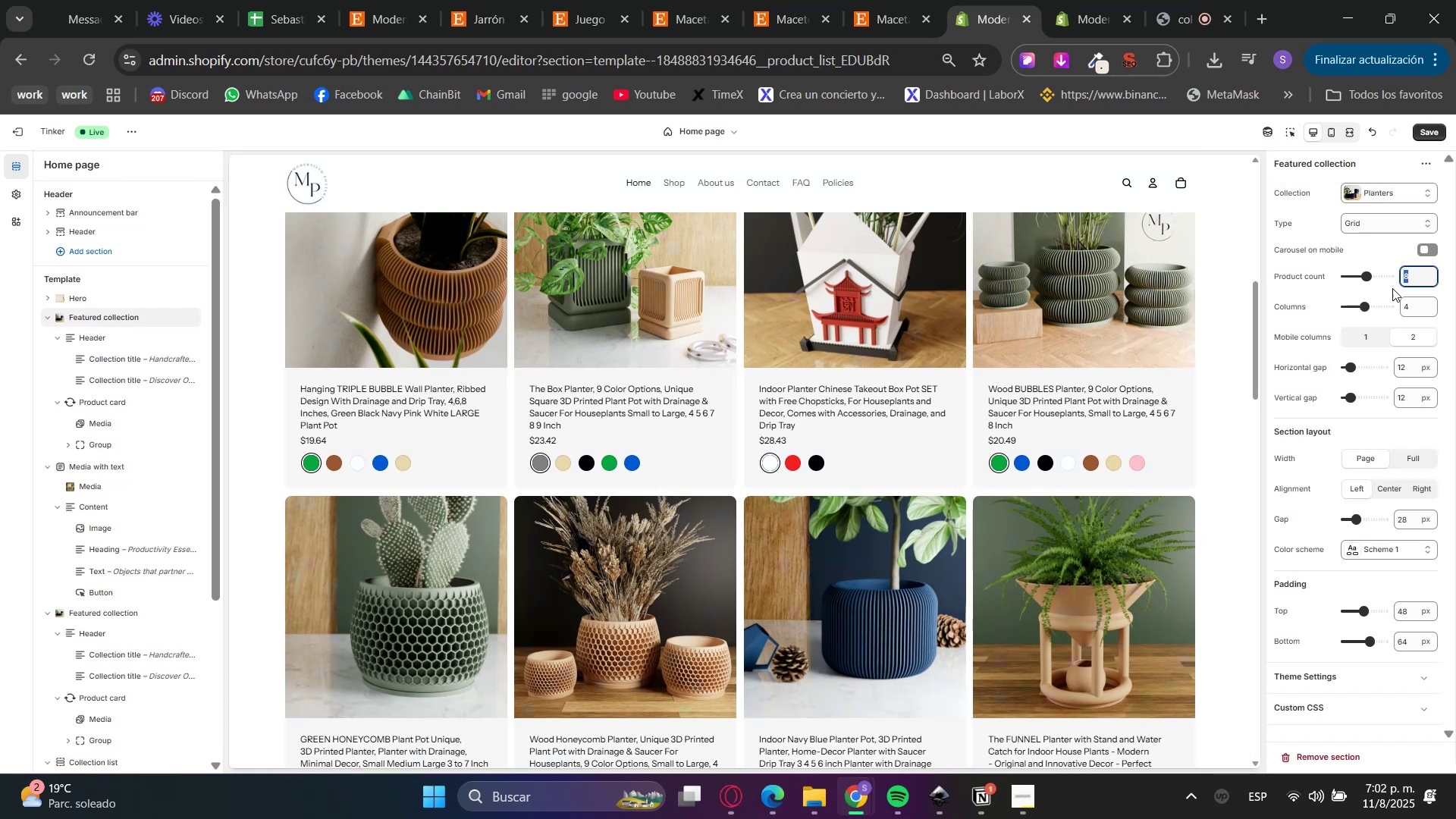 
key(Numpad4)
 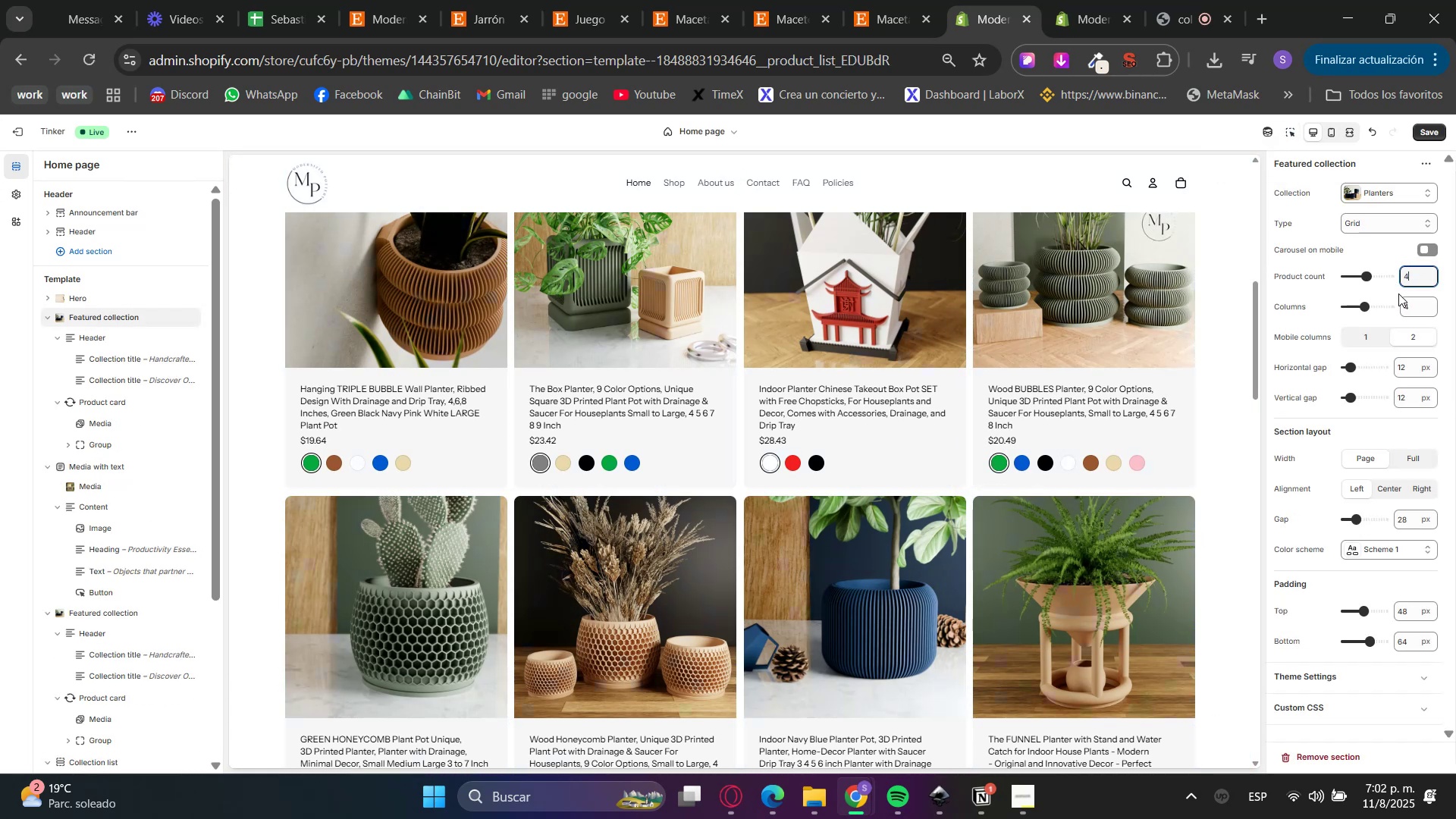 
left_click([1398, 290])
 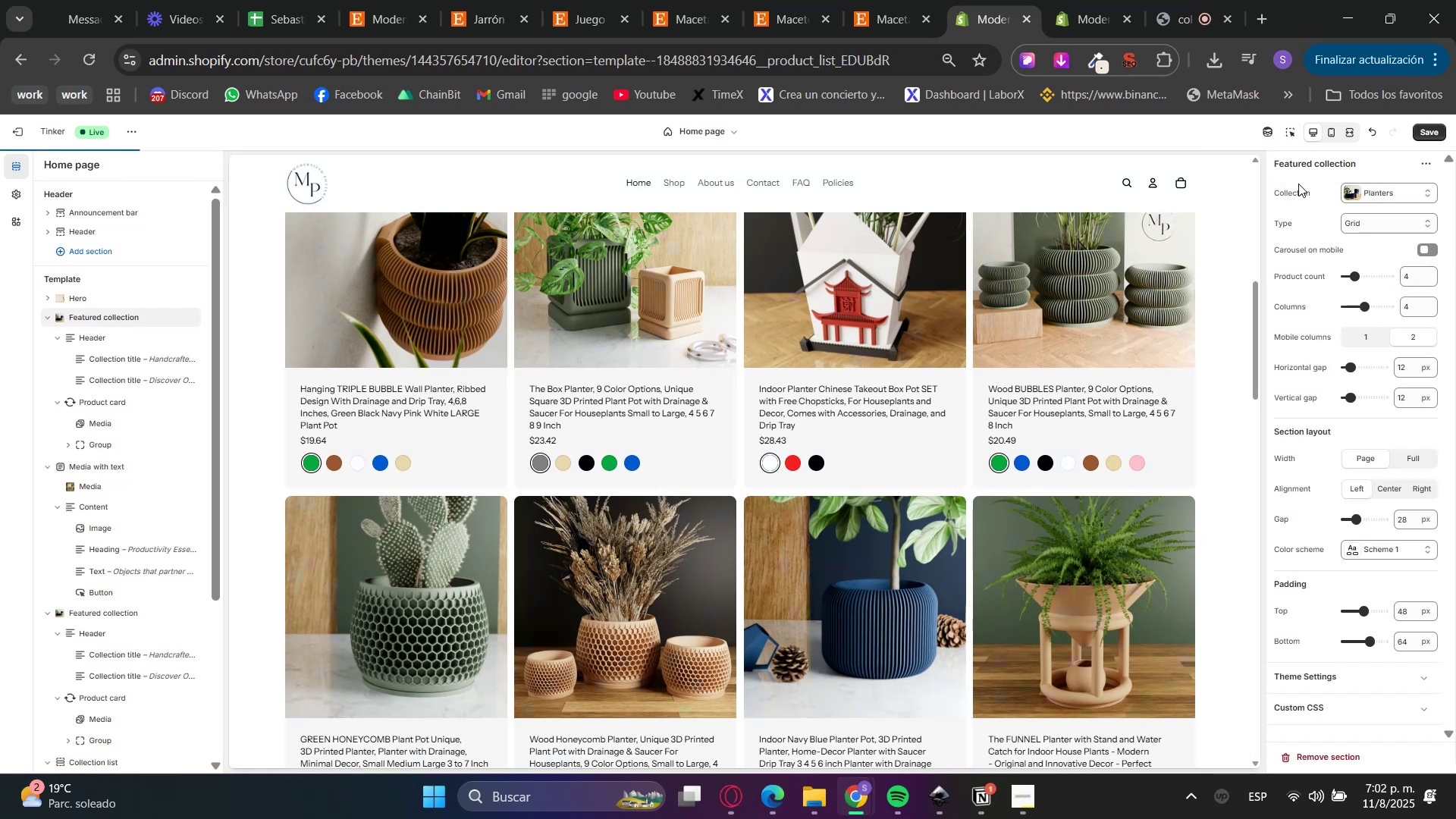 
scroll: coordinate [866, 614], scroll_direction: down, amount: 17.0
 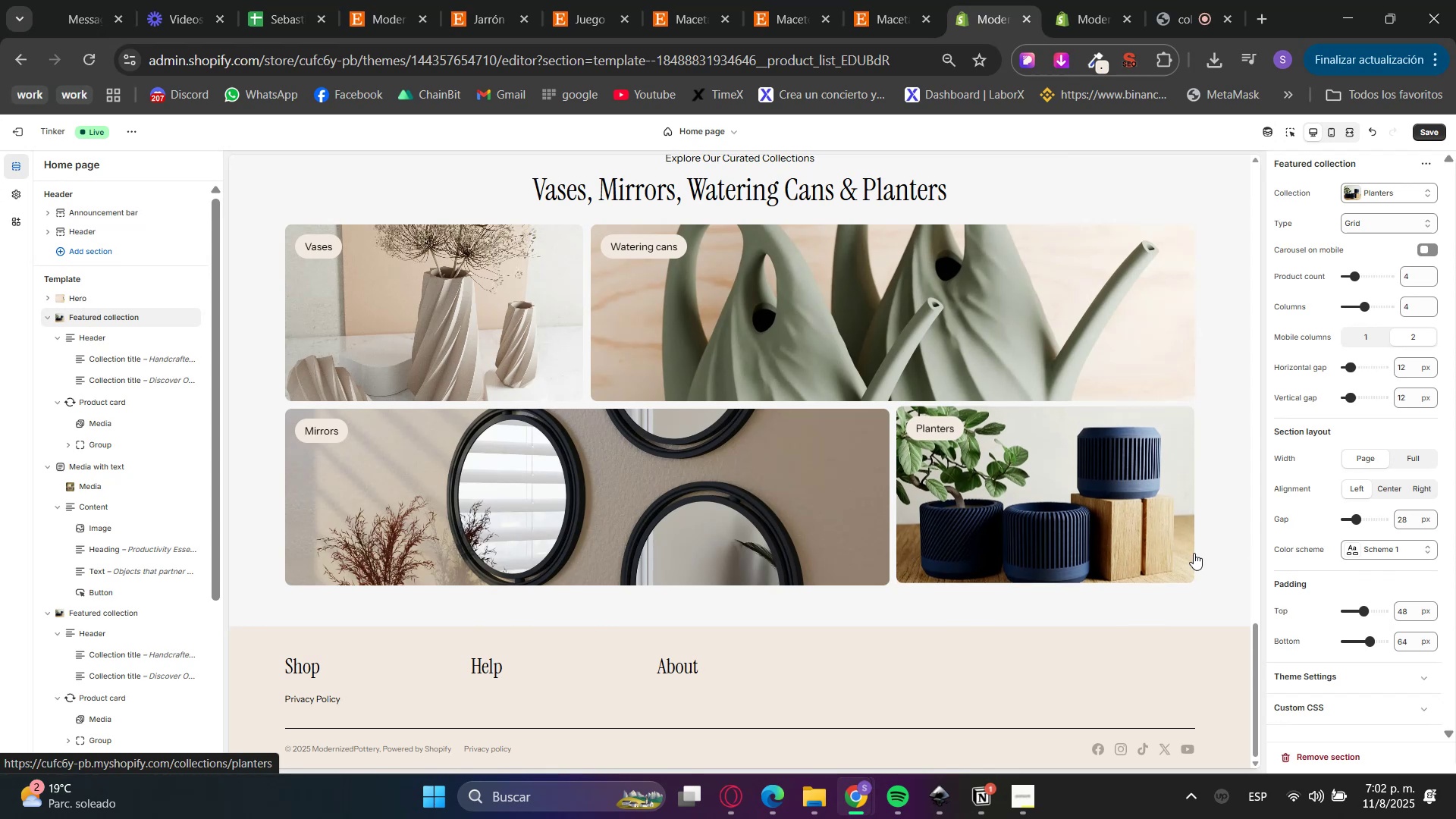 
scroll: coordinate [1196, 479], scroll_direction: up, amount: 7.0
 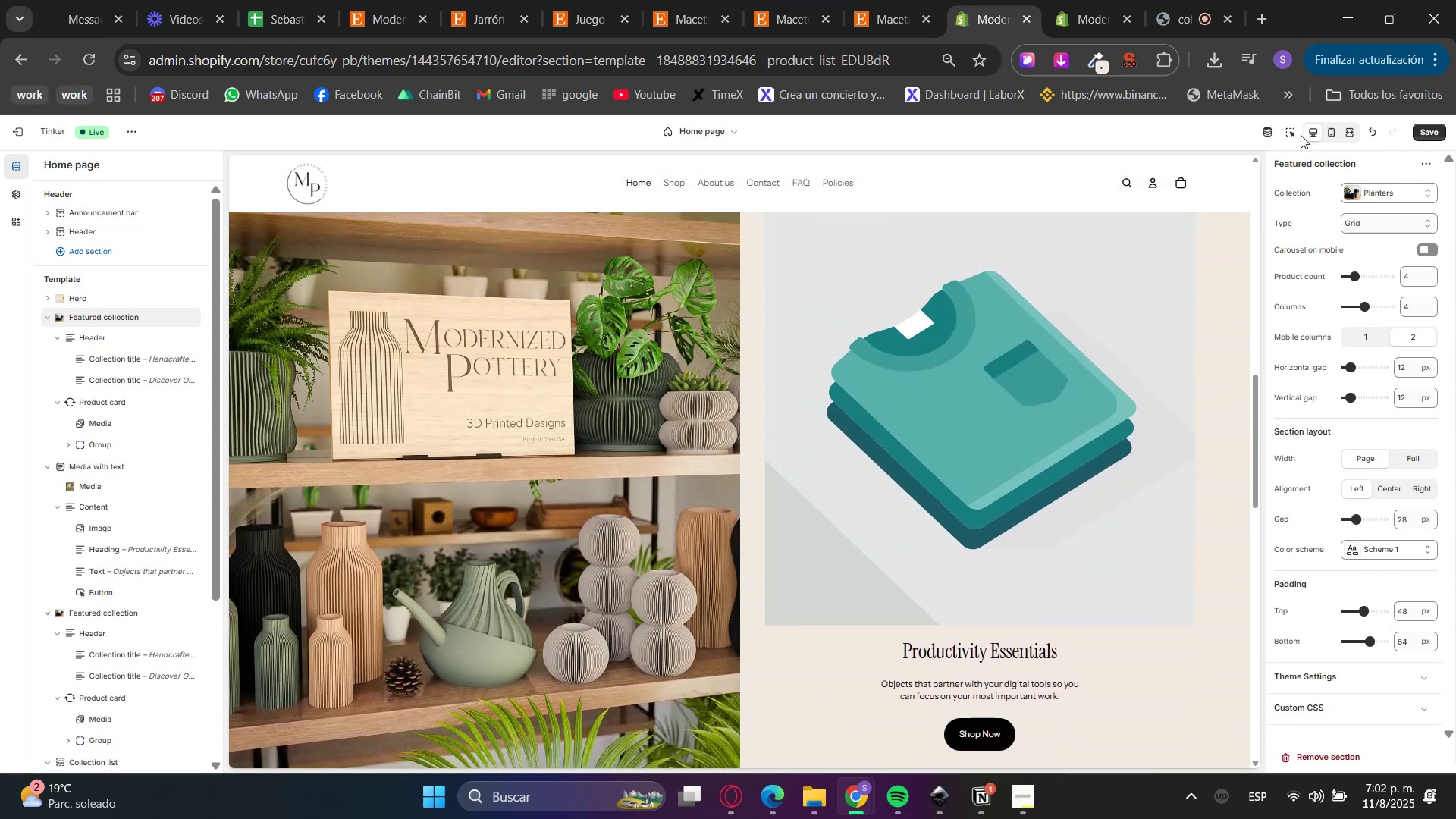 
double_click([990, 423])
 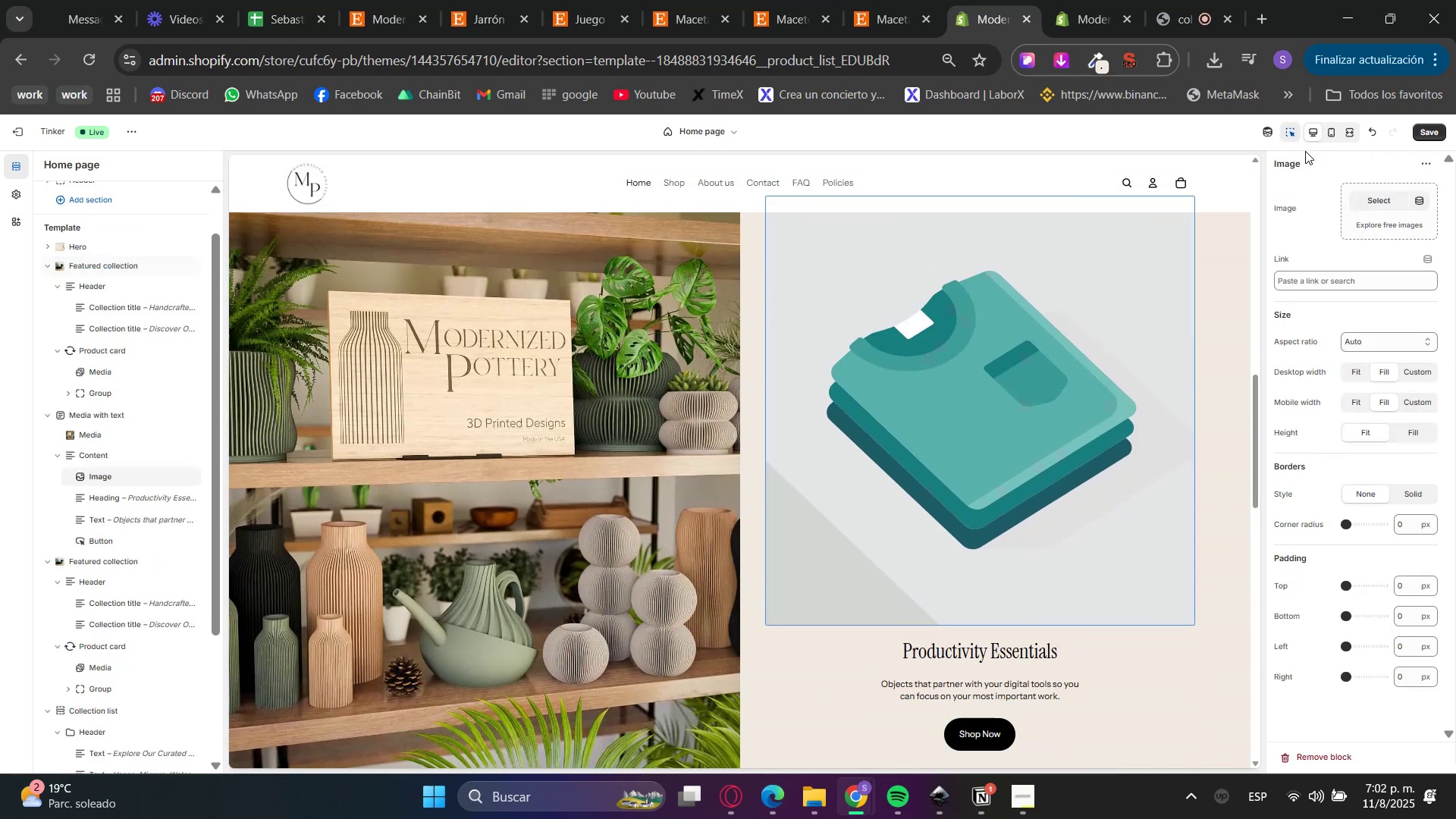 
left_click([1283, 130])
 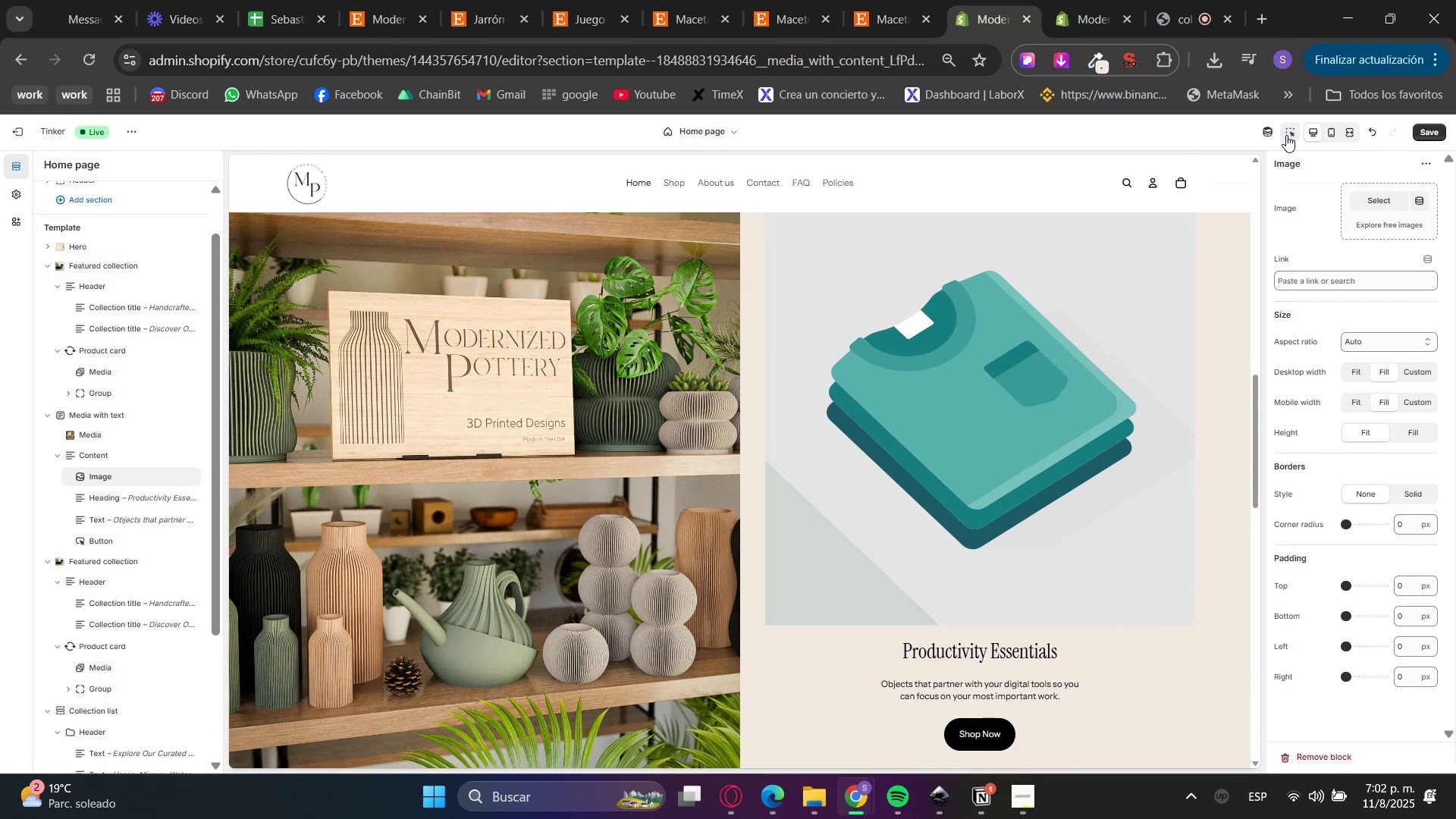 
scroll: coordinate [942, 575], scroll_direction: up, amount: 1.0
 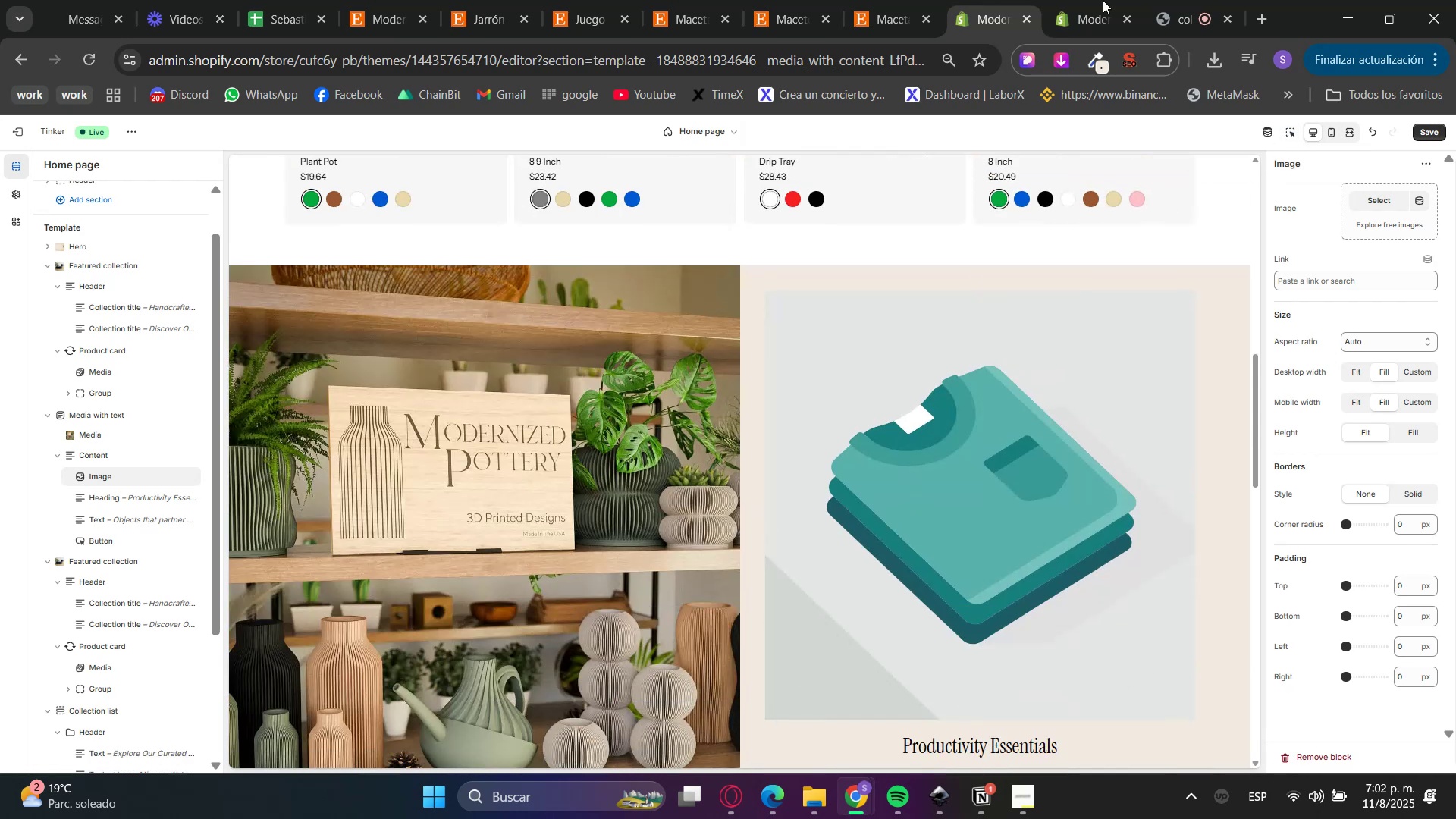 
left_click([1108, 0])
 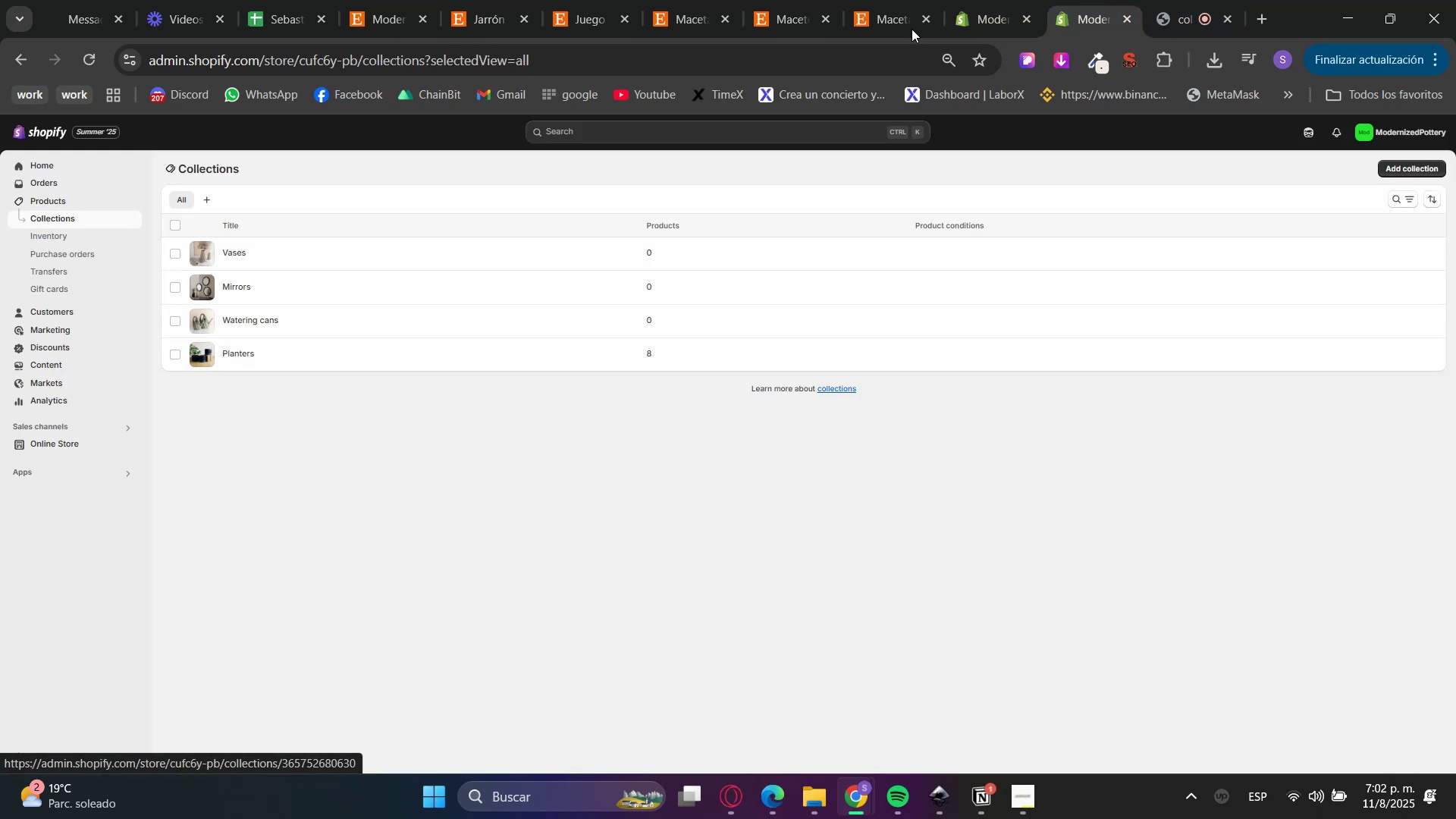 
left_click([987, 0])
 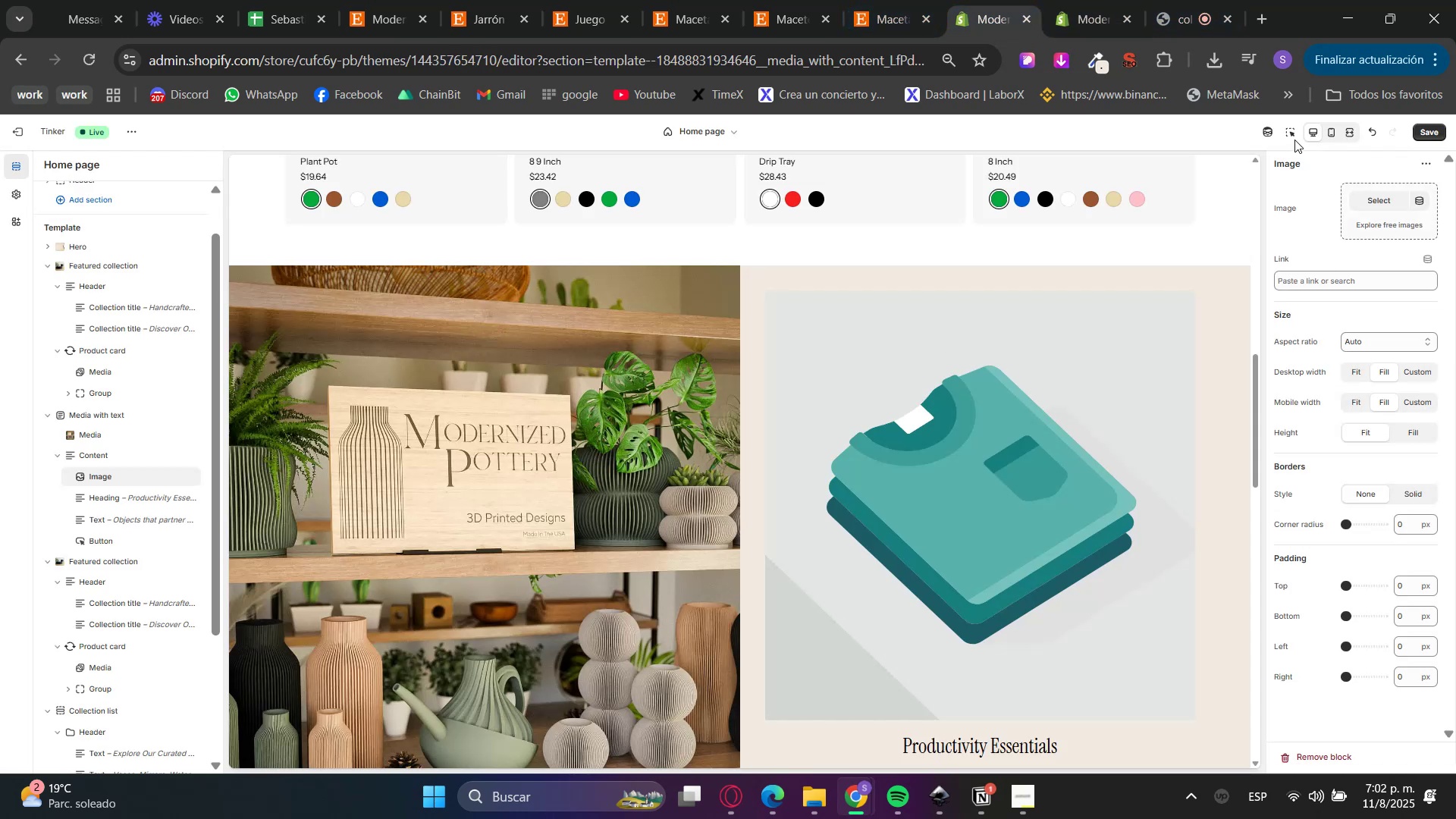 
double_click([1032, 475])
 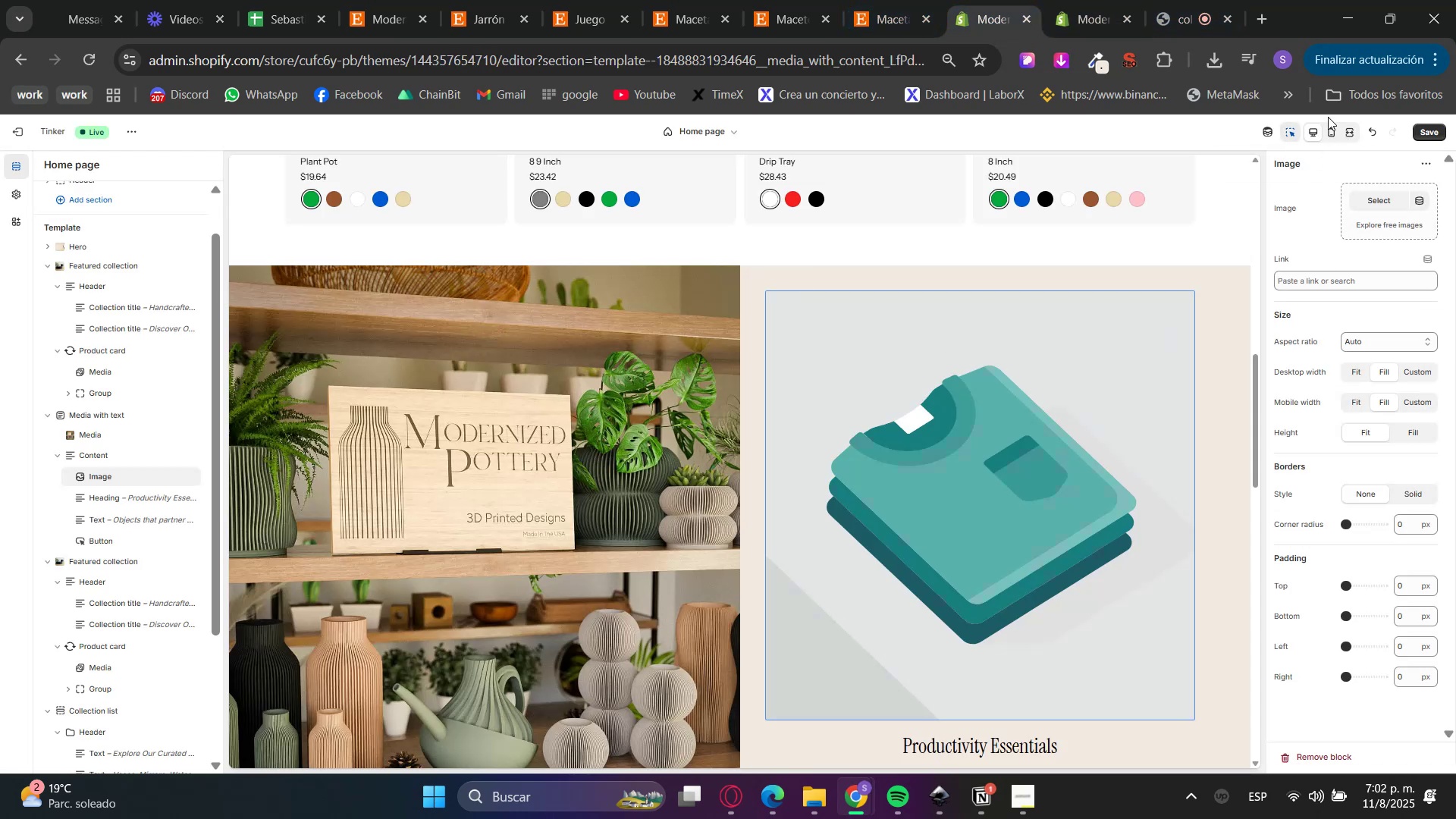 
left_click([1282, 130])
 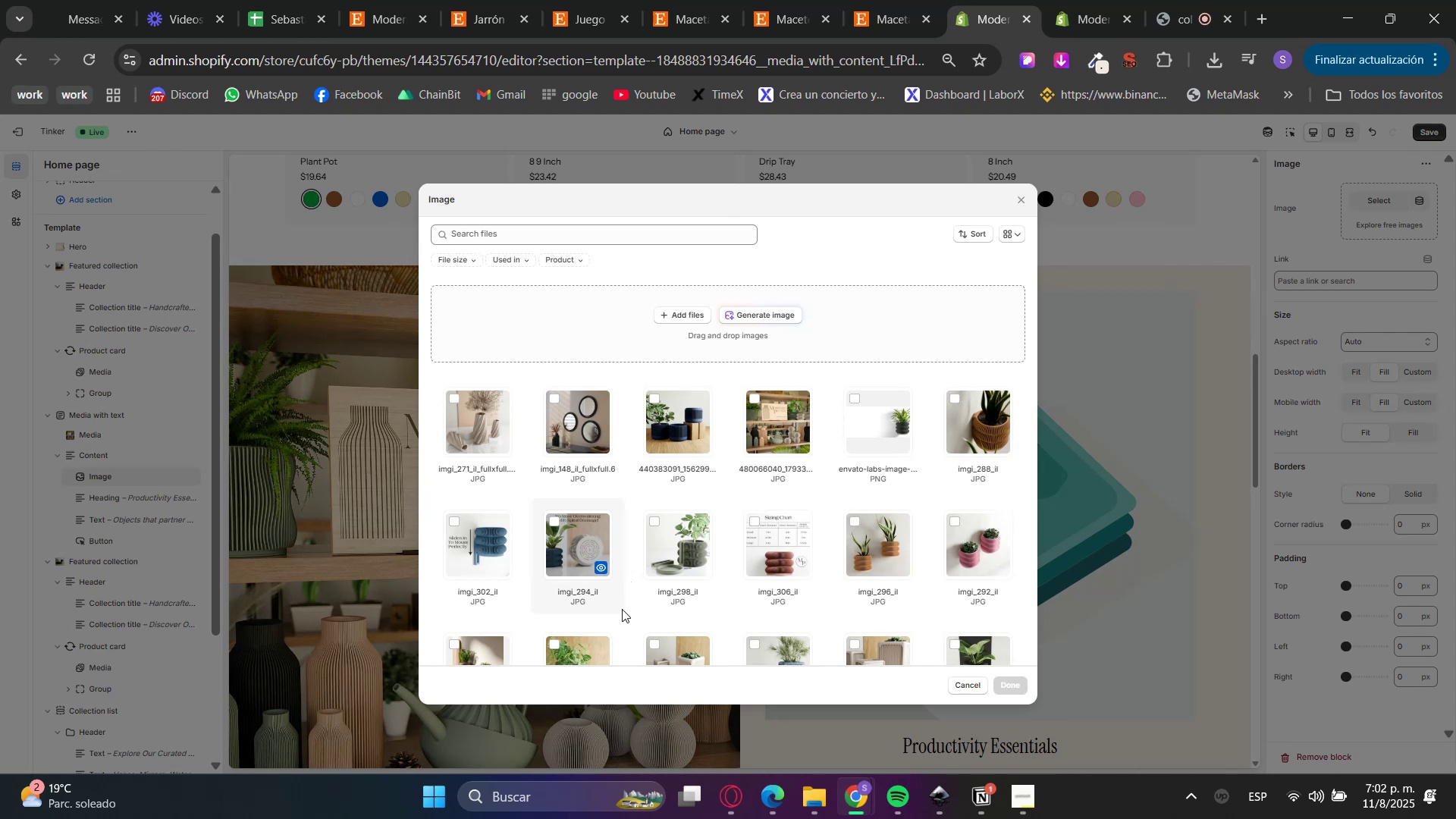 
left_click([766, 790])
 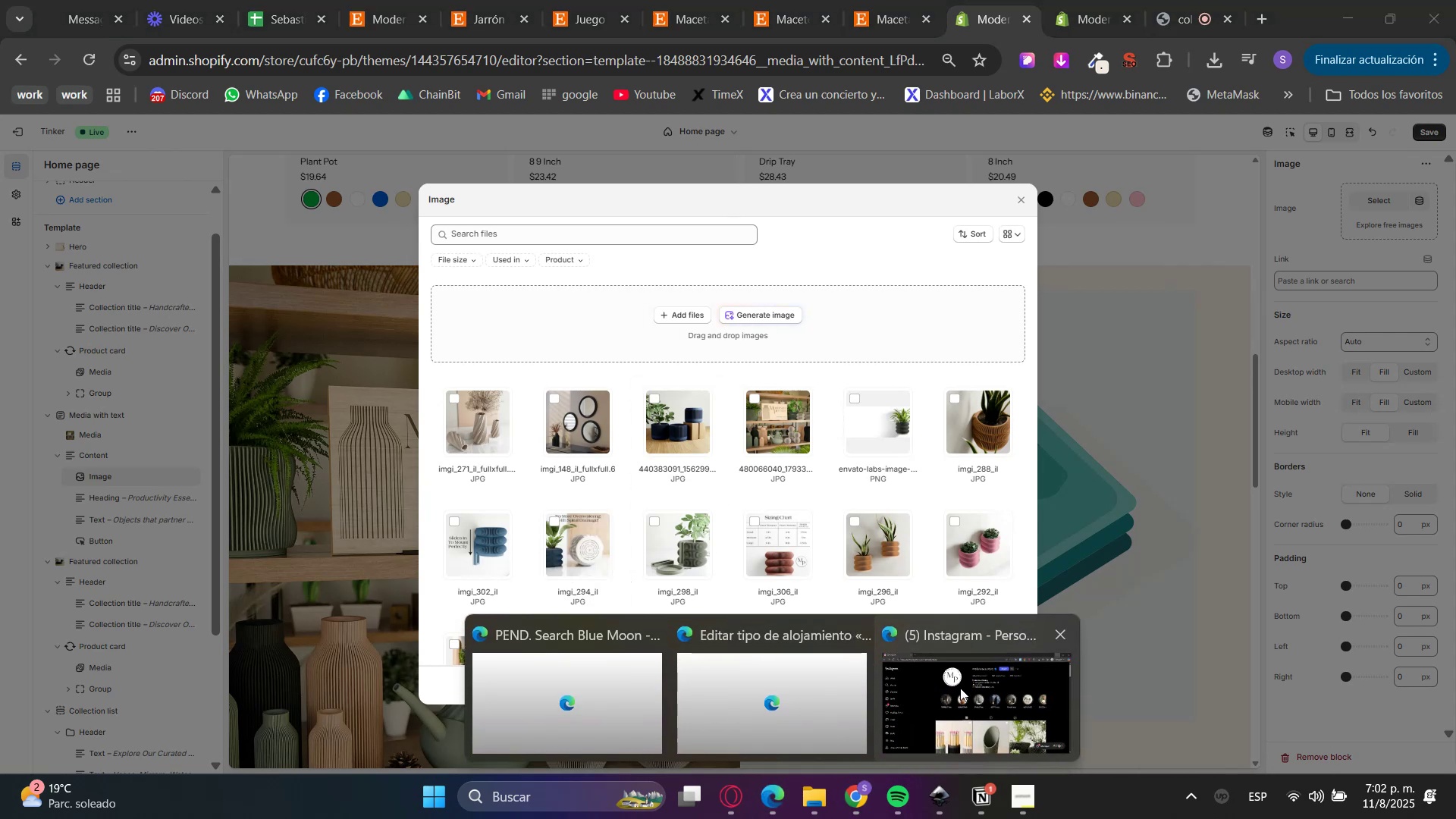 
left_click([962, 688])
 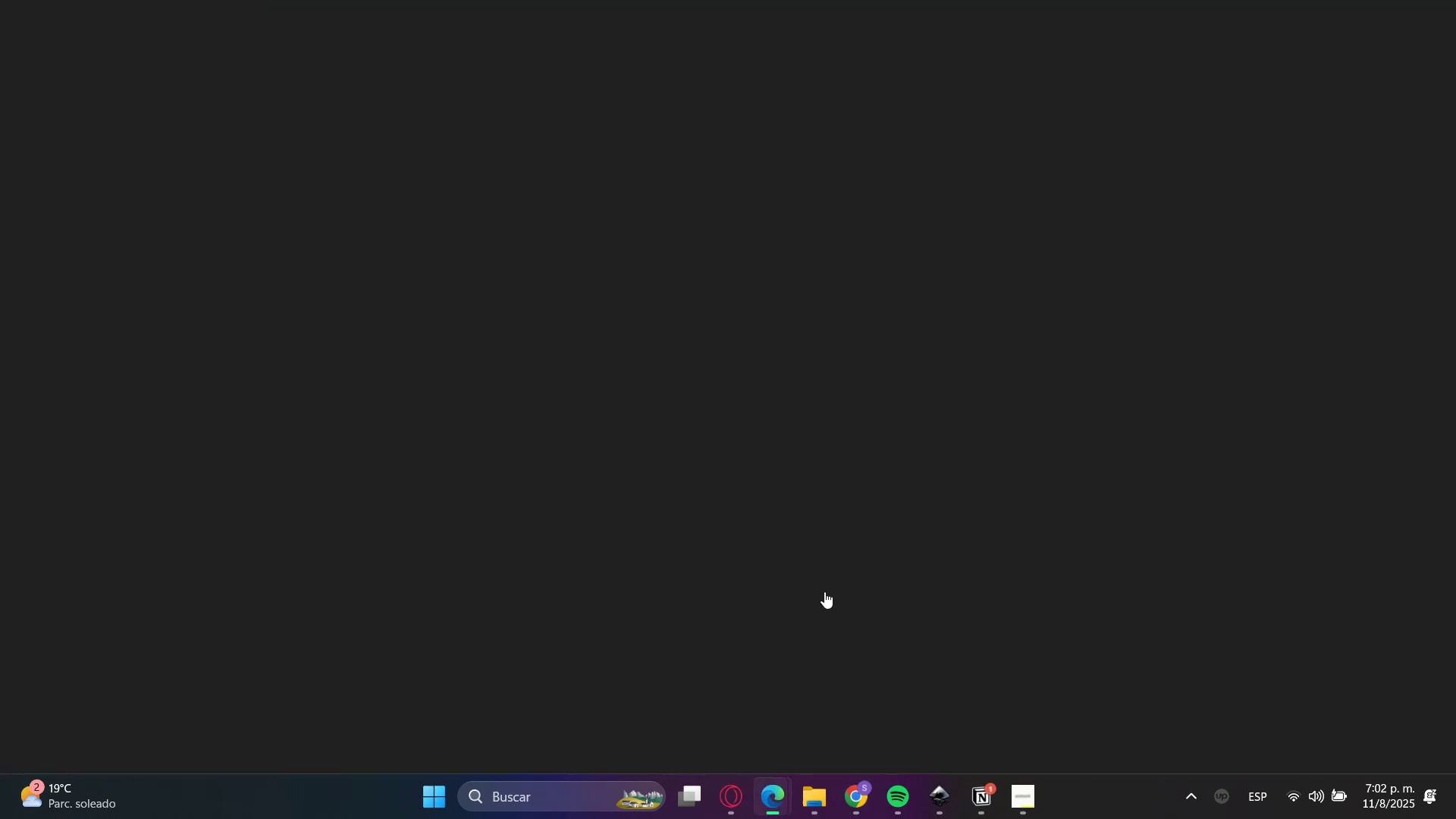 
scroll: coordinate [851, 672], scroll_direction: down, amount: 11.0
 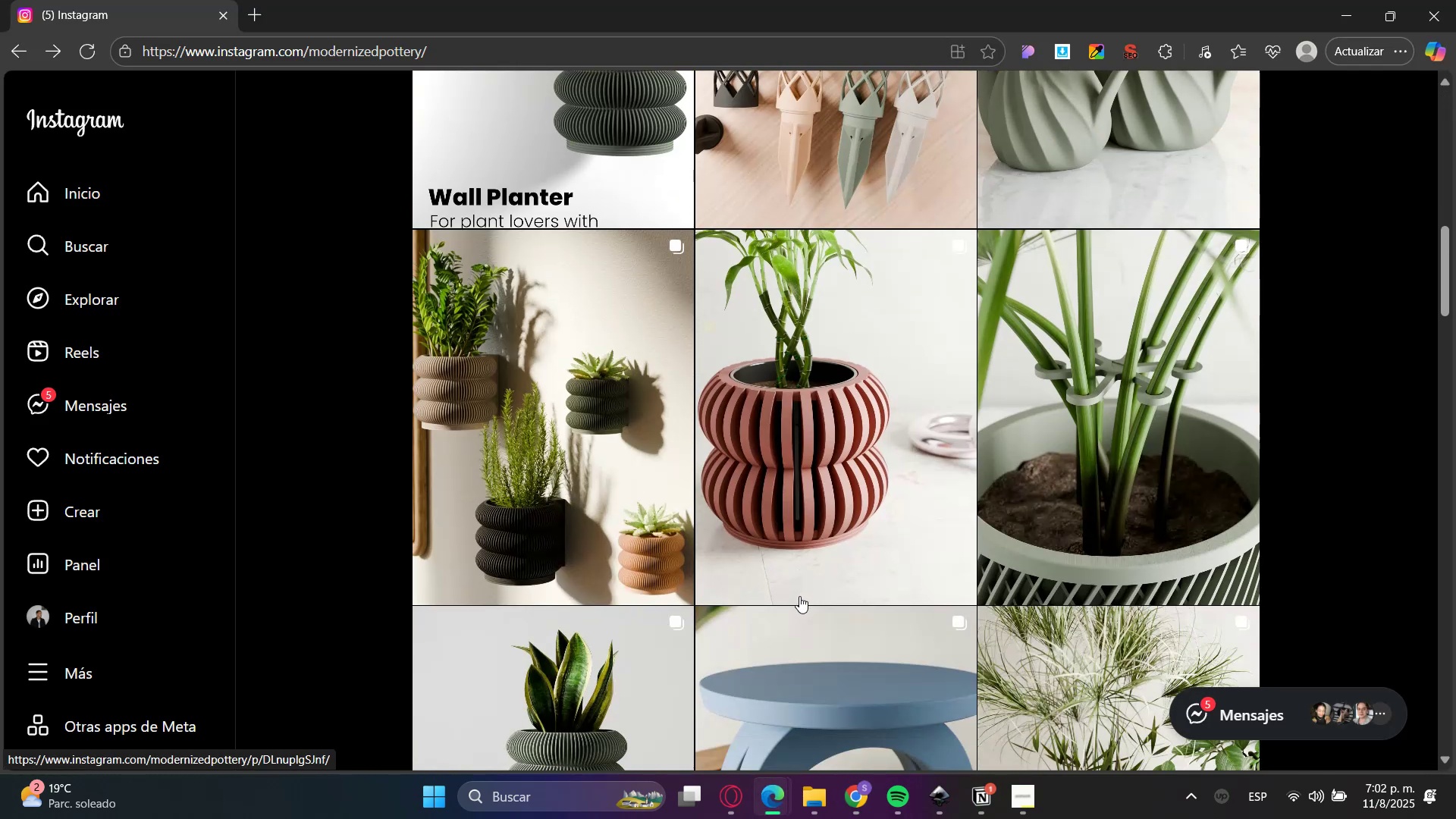 
scroll: coordinate [918, 564], scroll_direction: up, amount: 3.0
 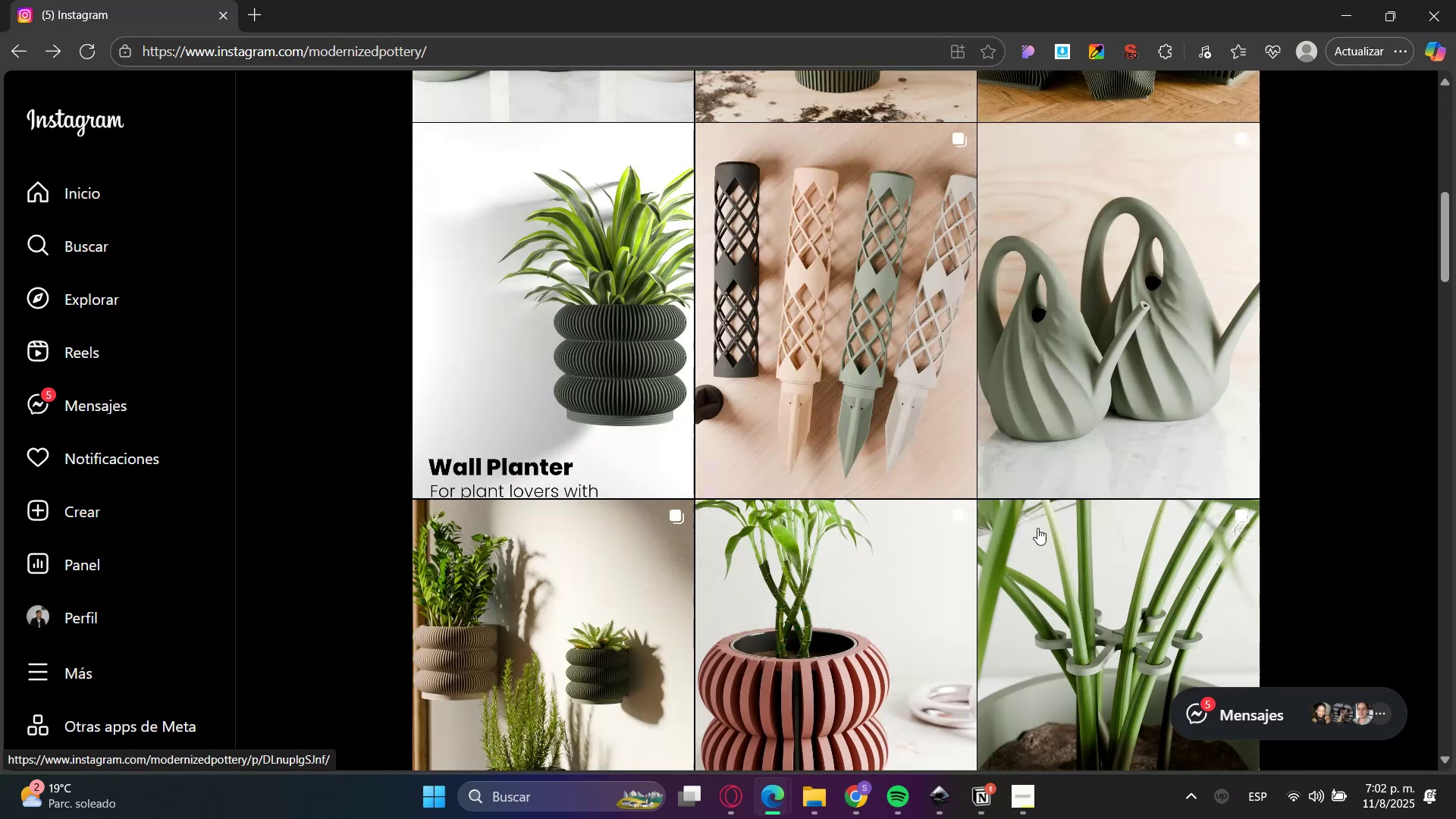 
left_click([1147, 410])
 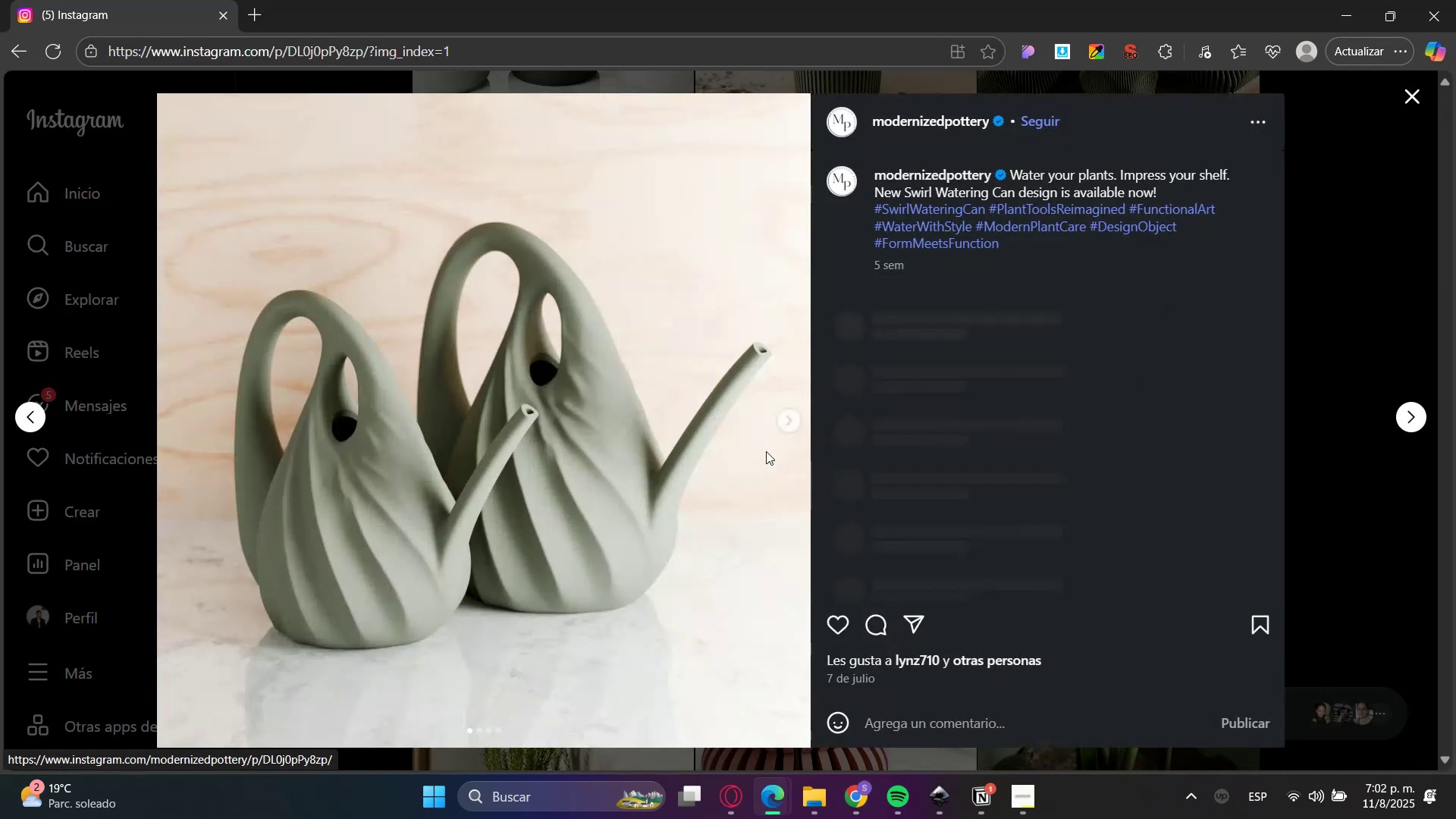 
left_click([773, 418])
 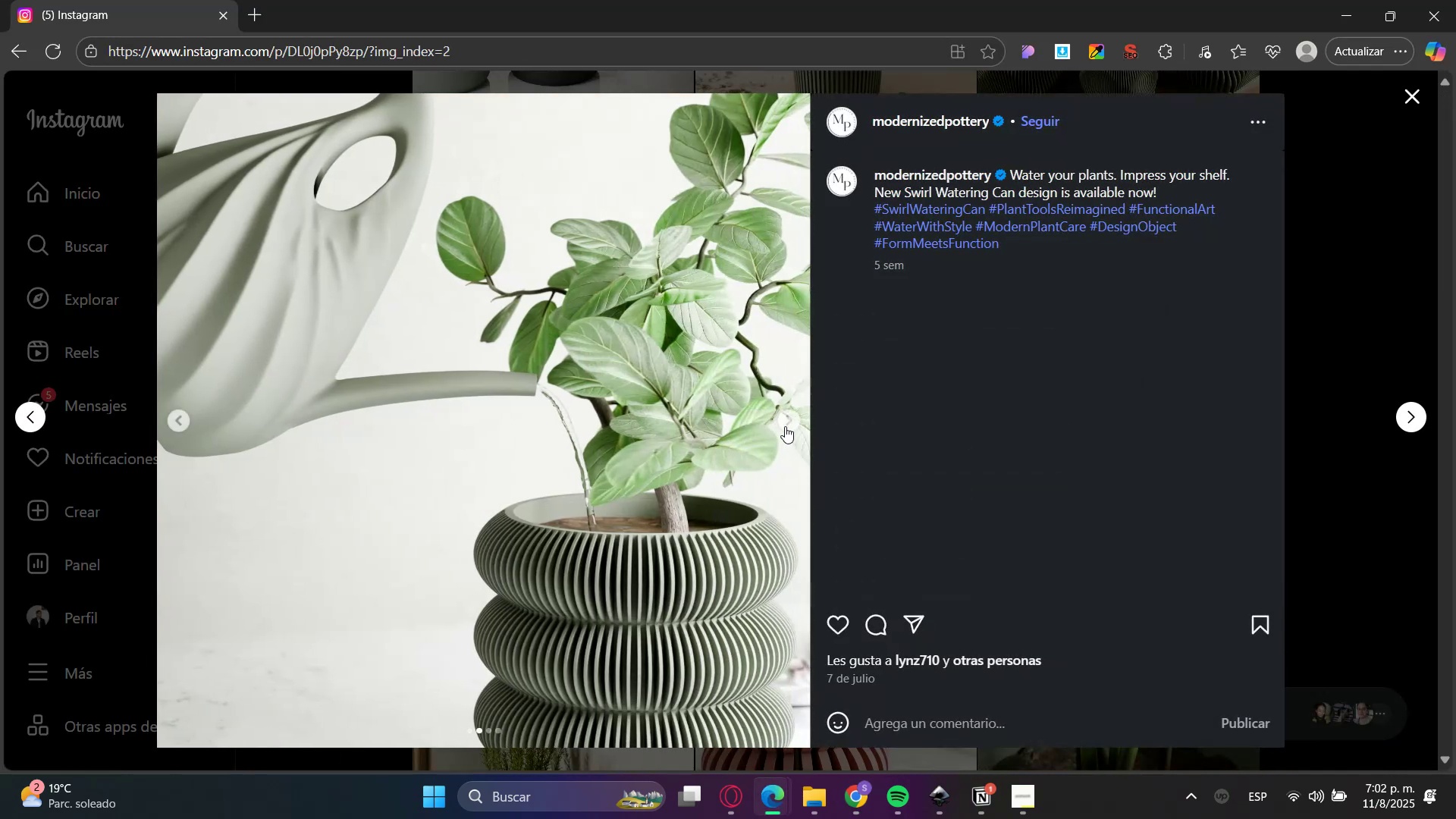 
left_click([790, 416])
 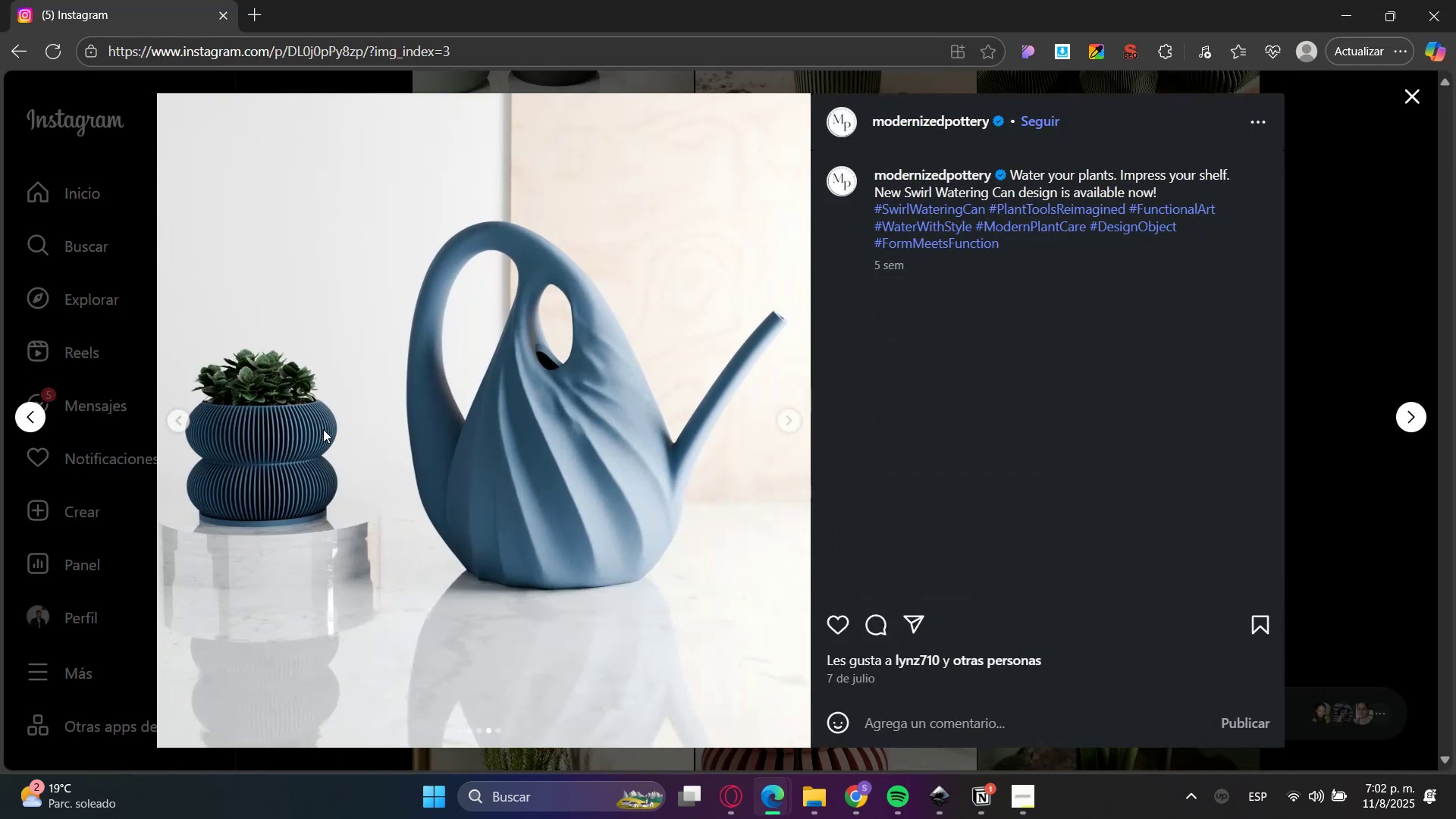 
left_click([193, 422])
 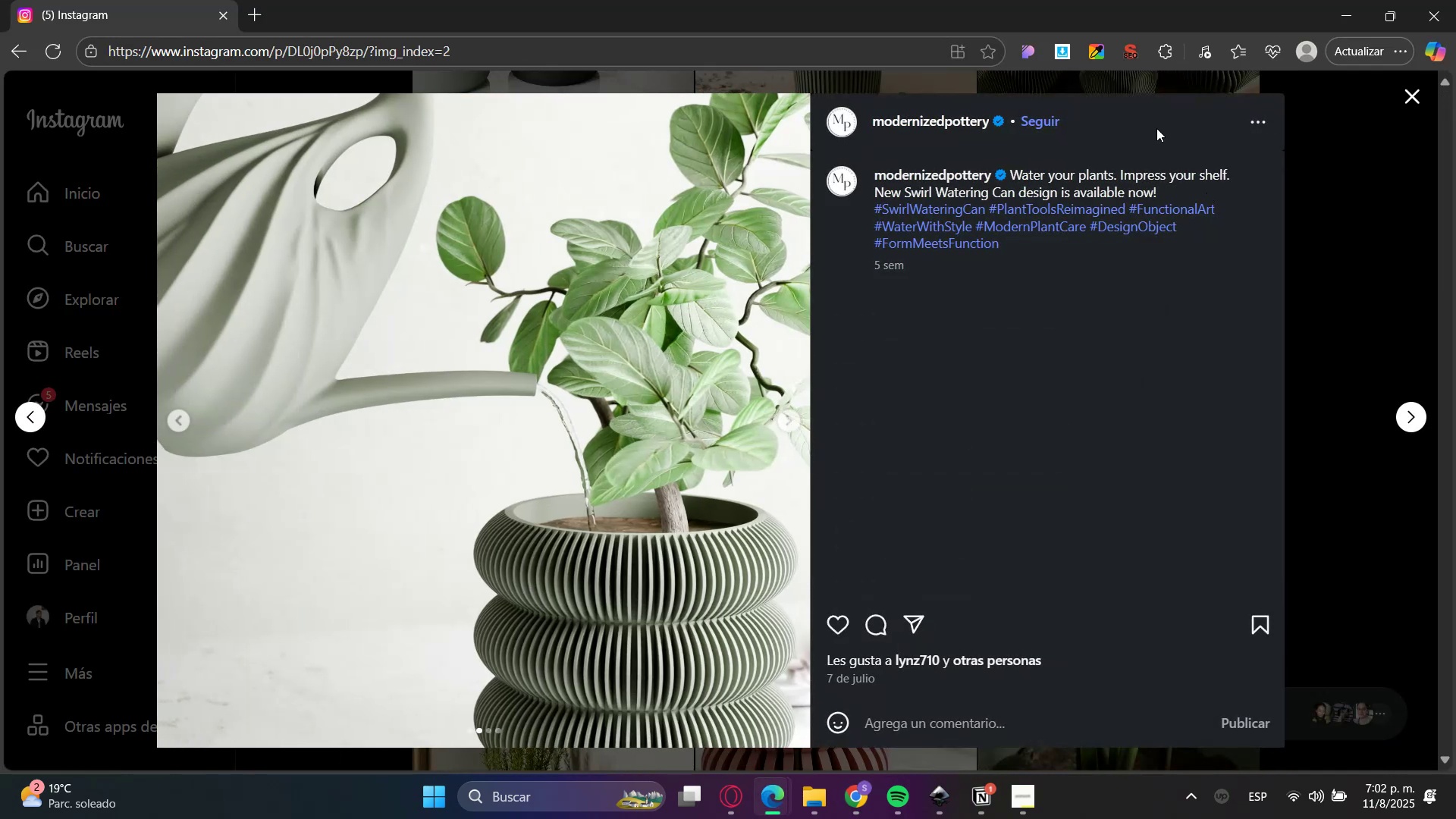 
left_click([783, 407])
 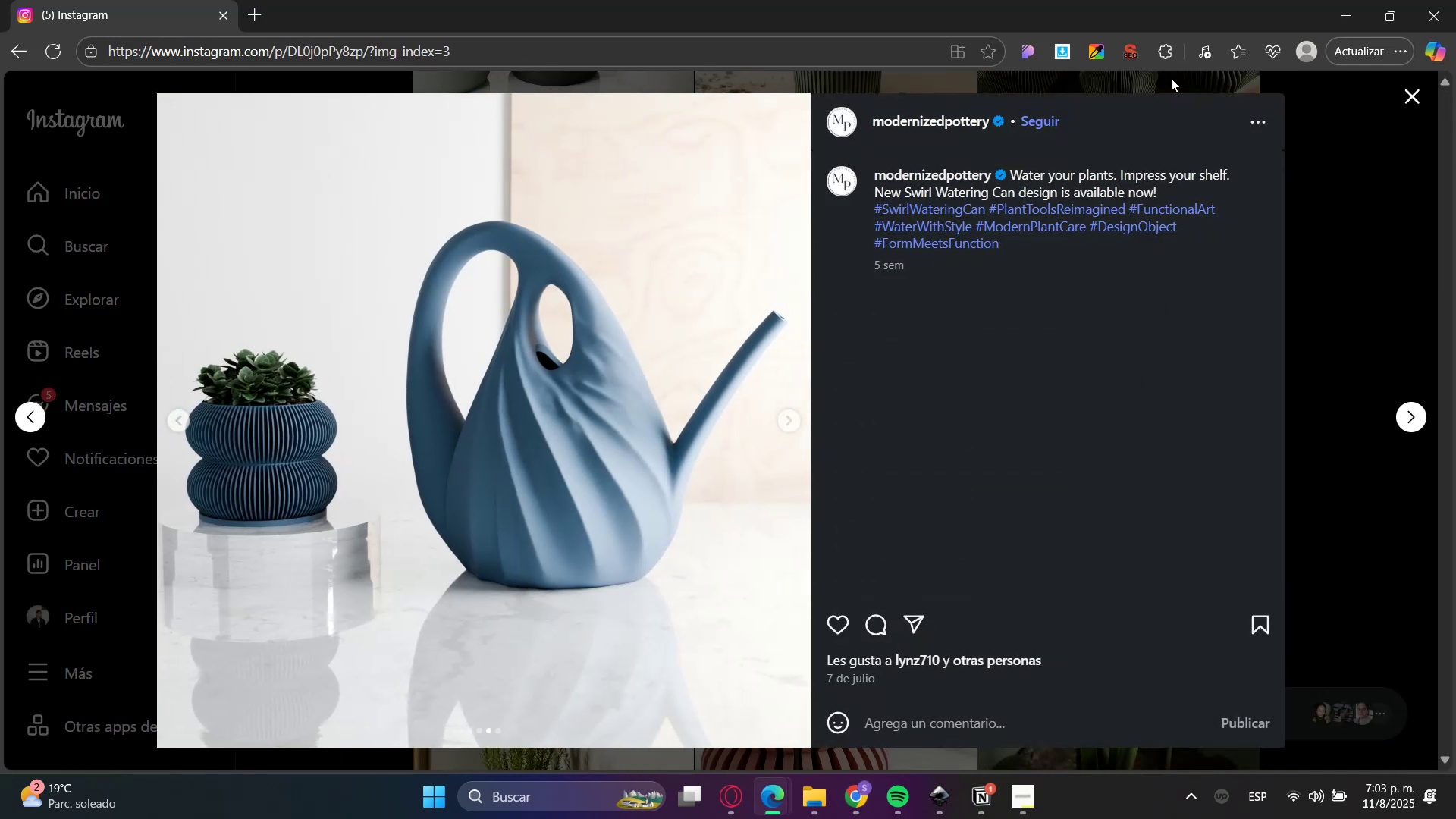 
left_click([1067, 52])
 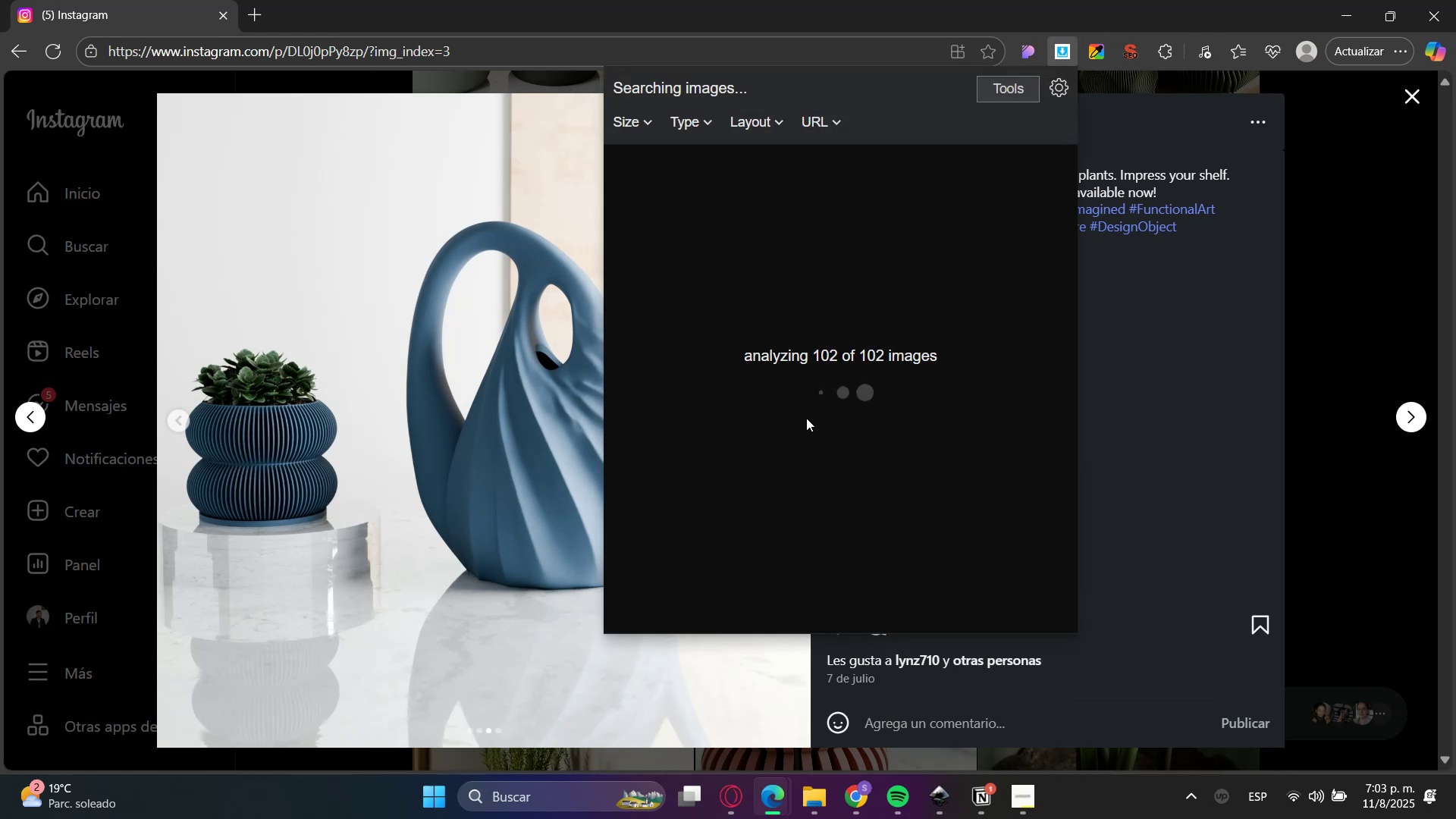 
scroll: coordinate [786, 350], scroll_direction: down, amount: 4.0
 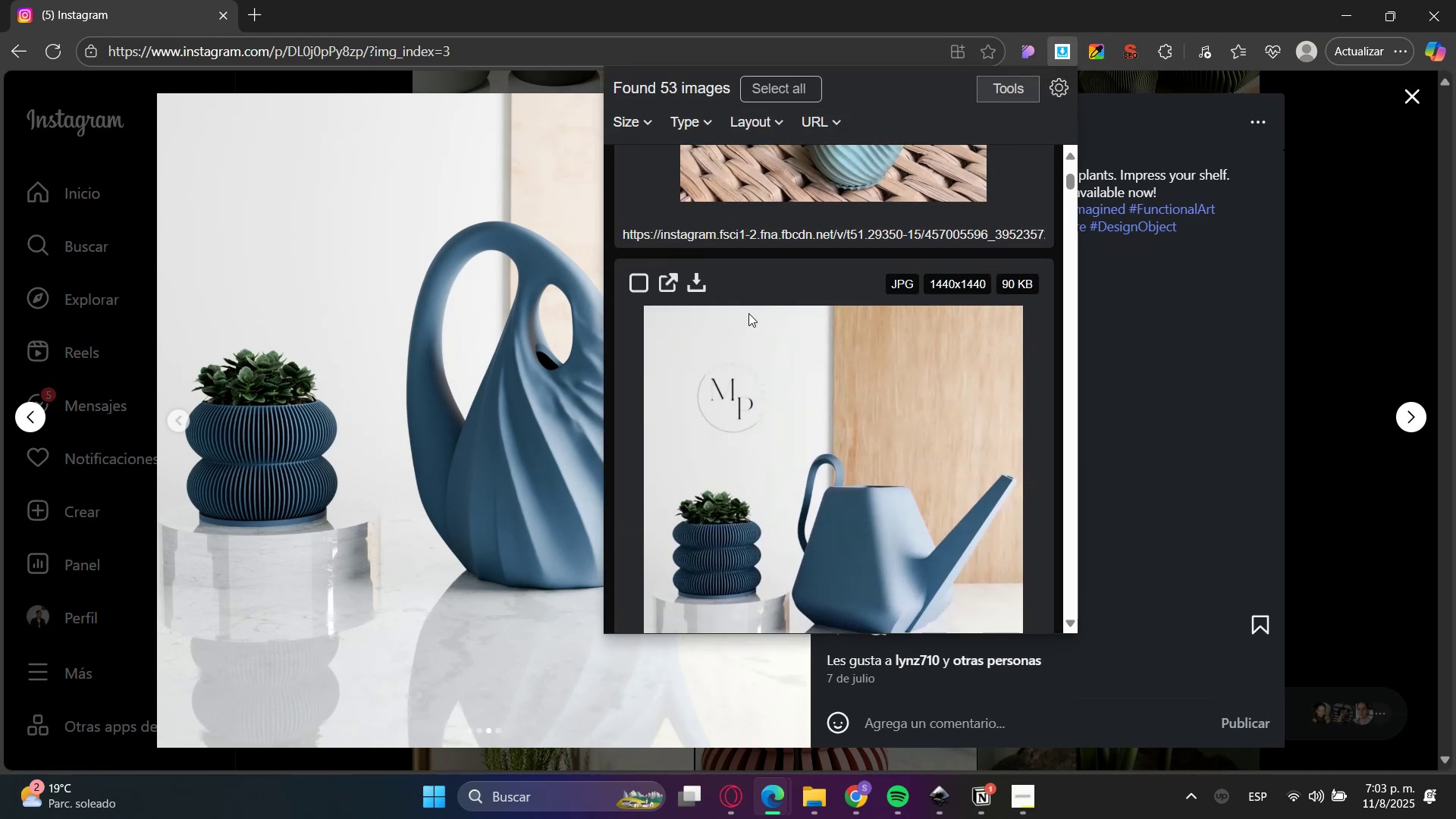 
left_click([692, 279])
 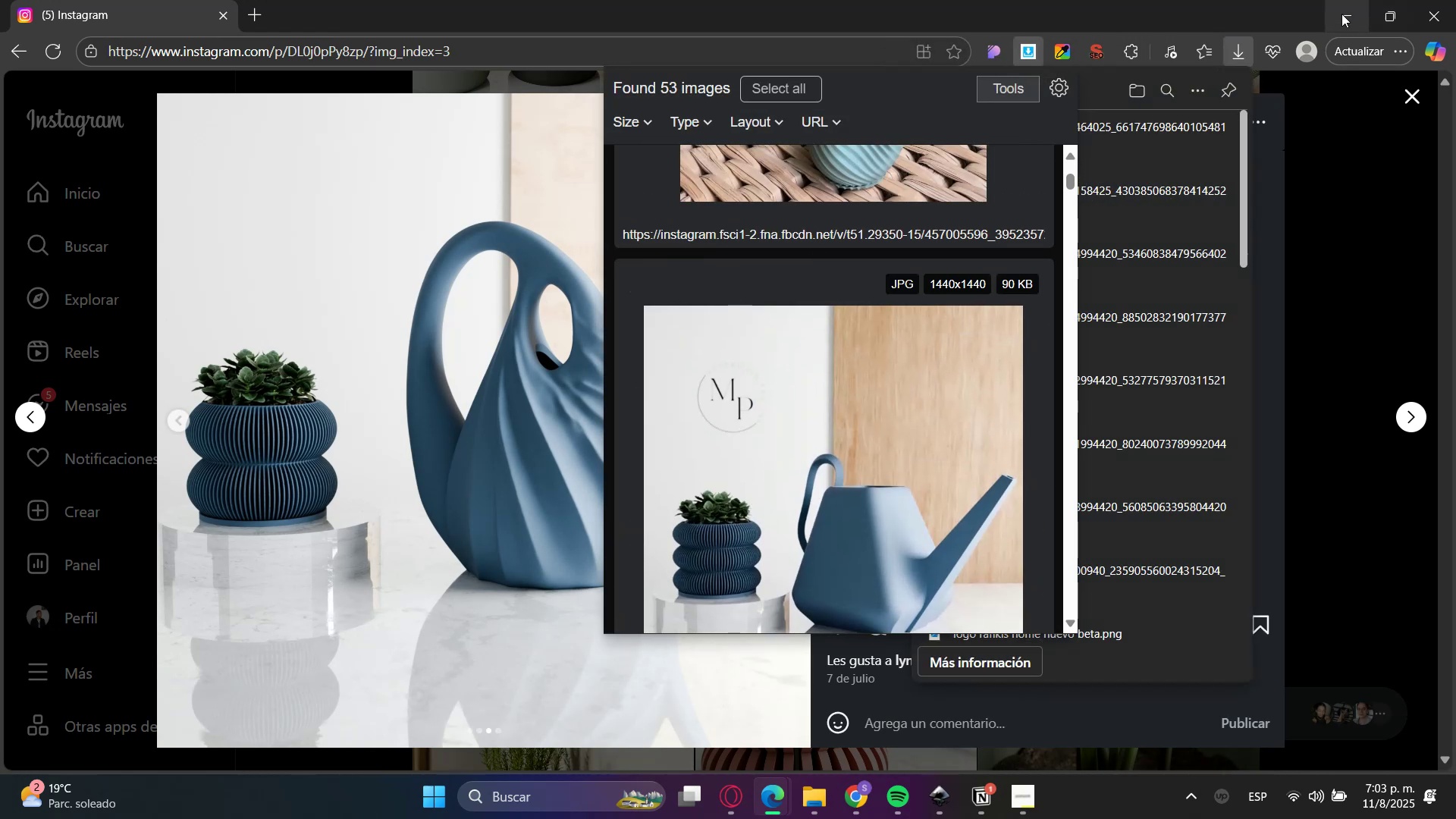 
left_click([1351, 10])
 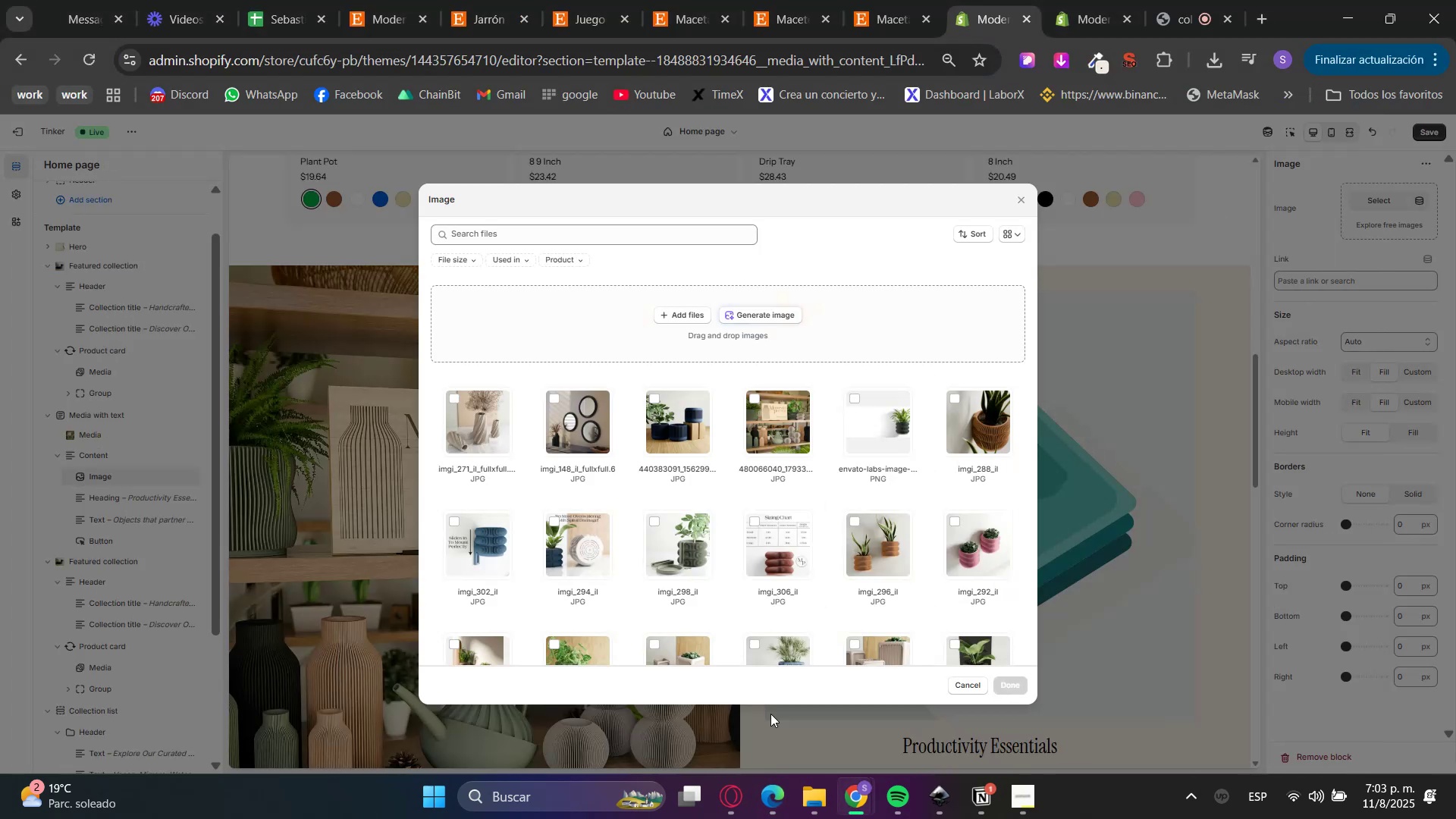 
left_click([814, 815])
 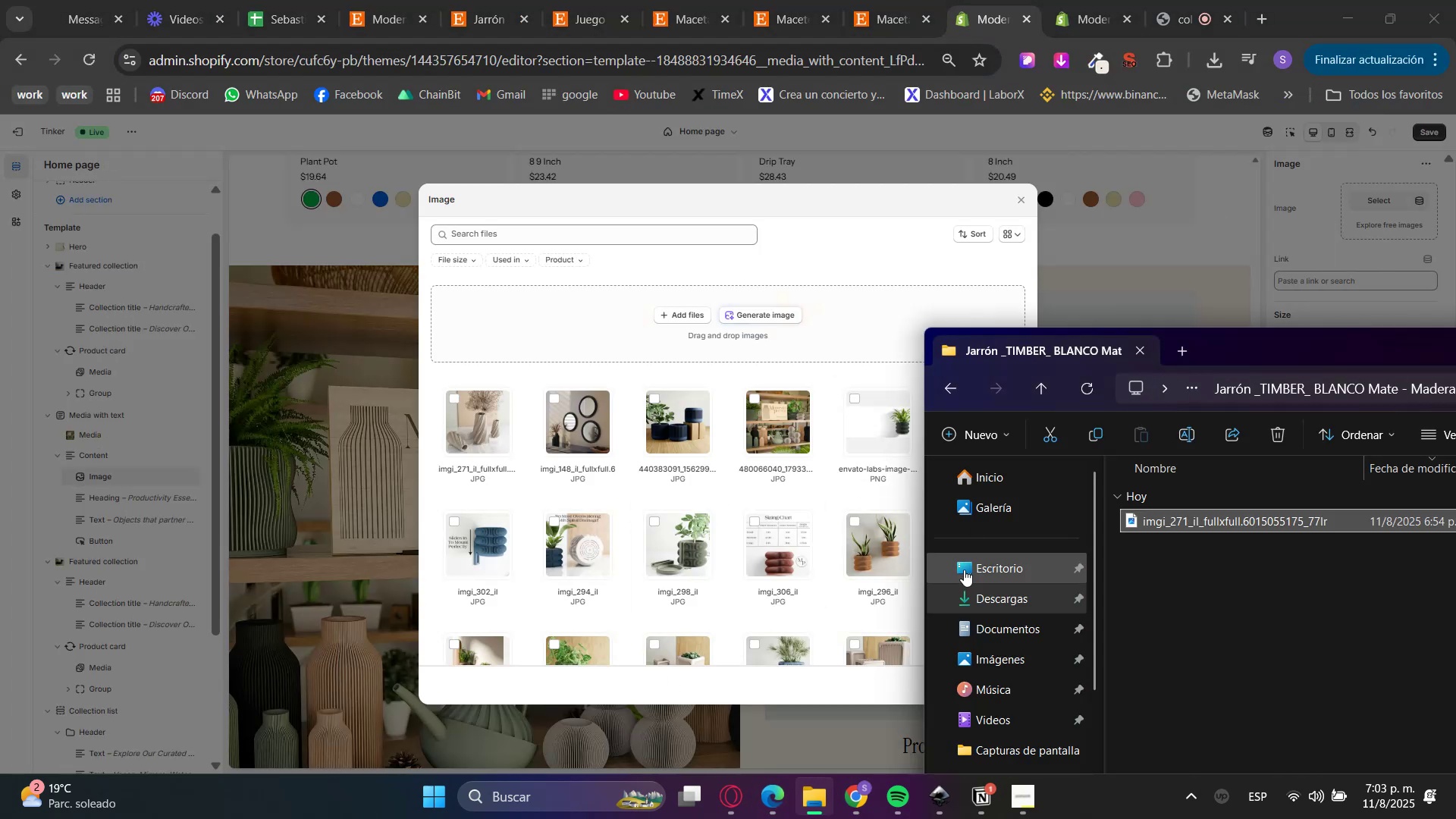 
left_click([979, 598])
 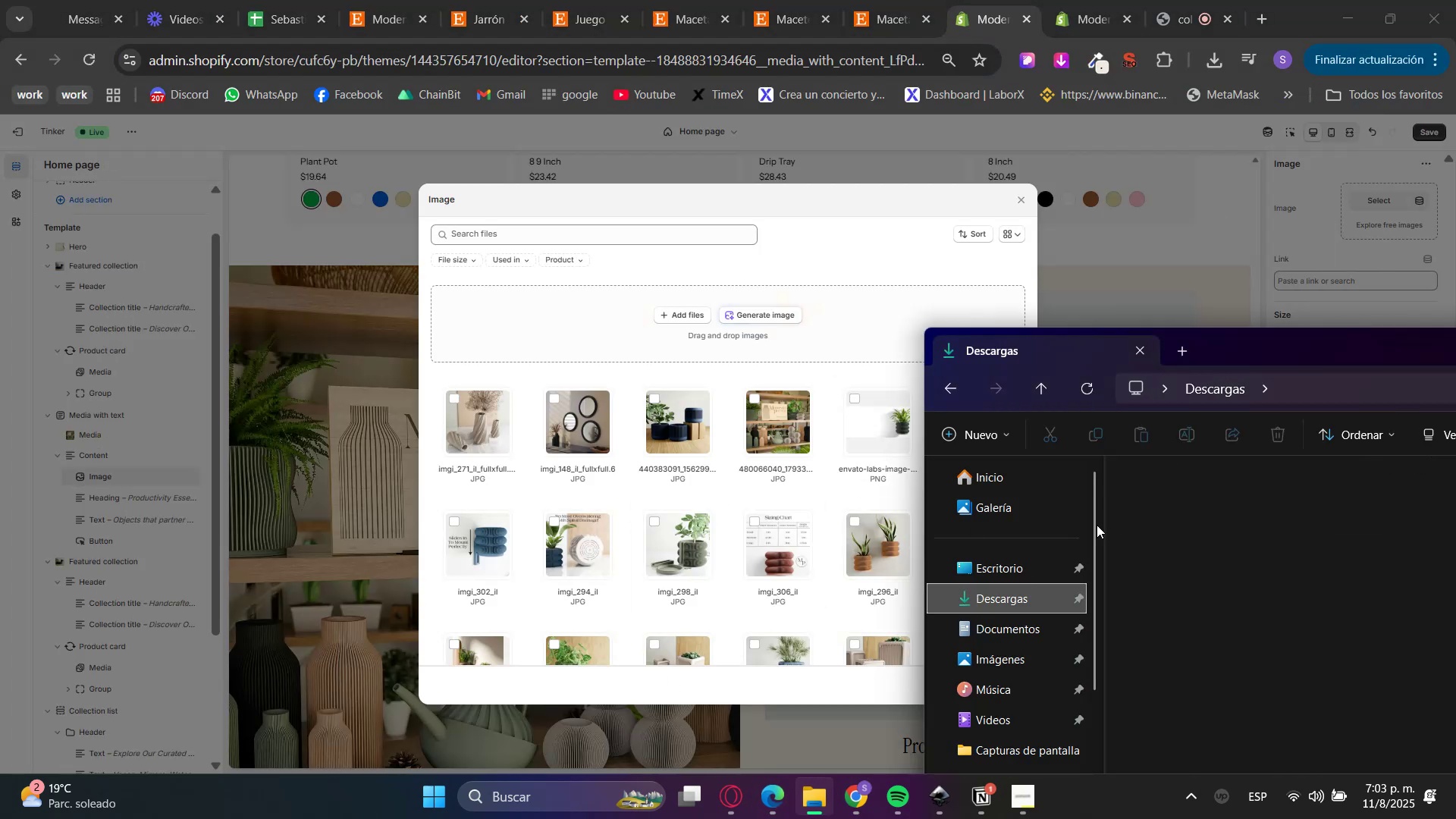 
left_click_drag(start_coordinate=[1150, 525], to_coordinate=[695, 341])
 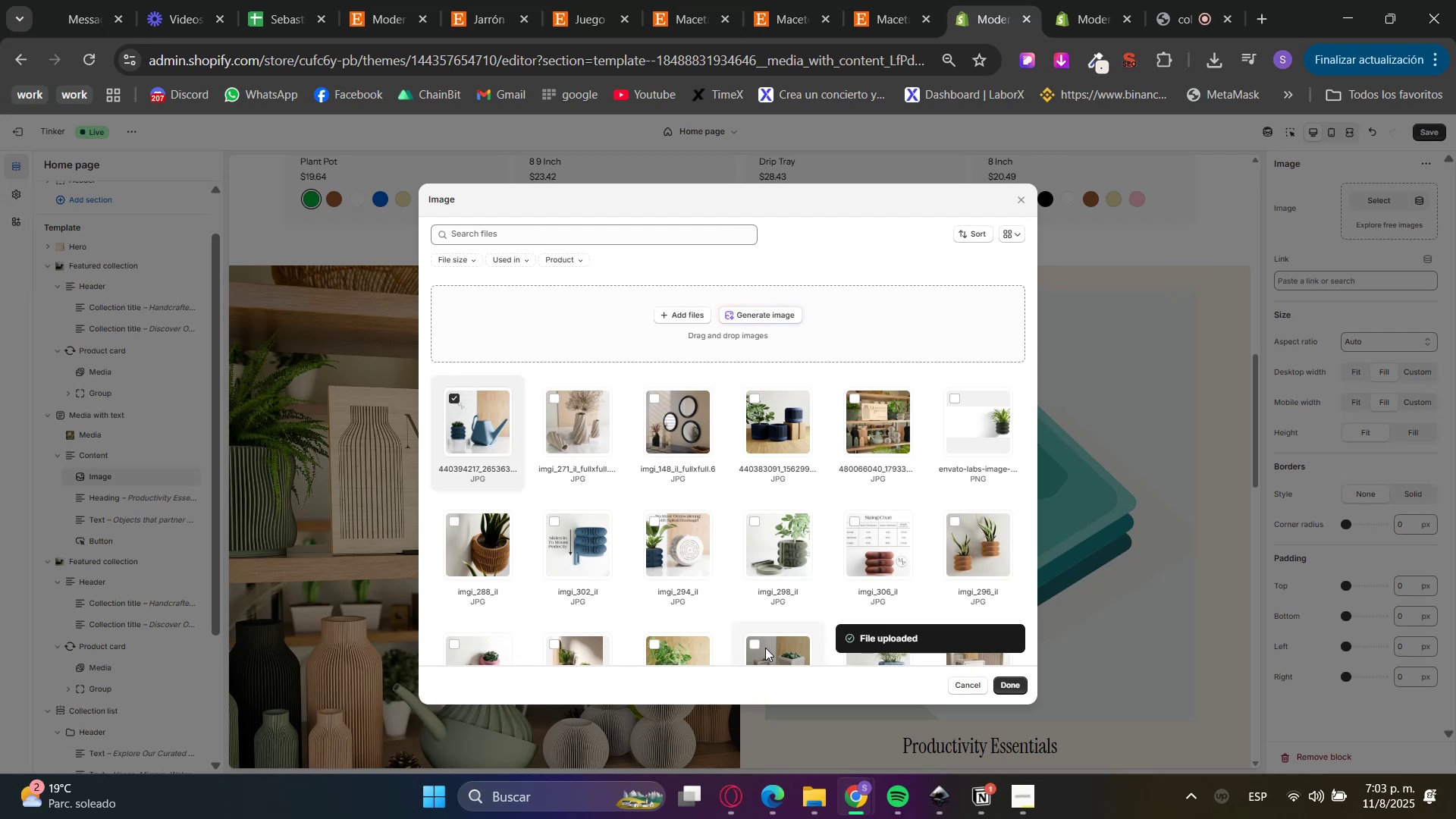 
wait(5.27)
 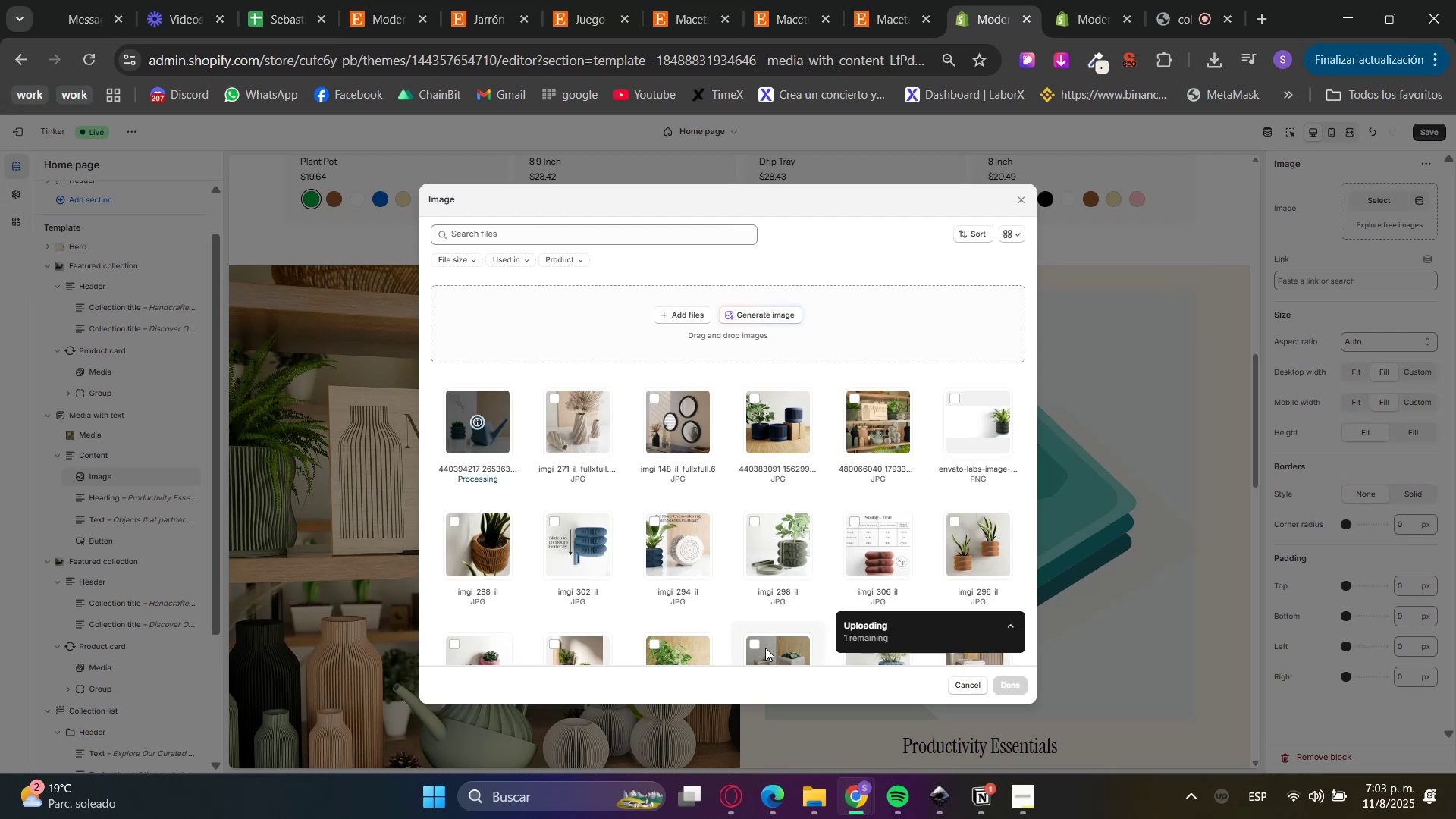 
left_click([1017, 694])
 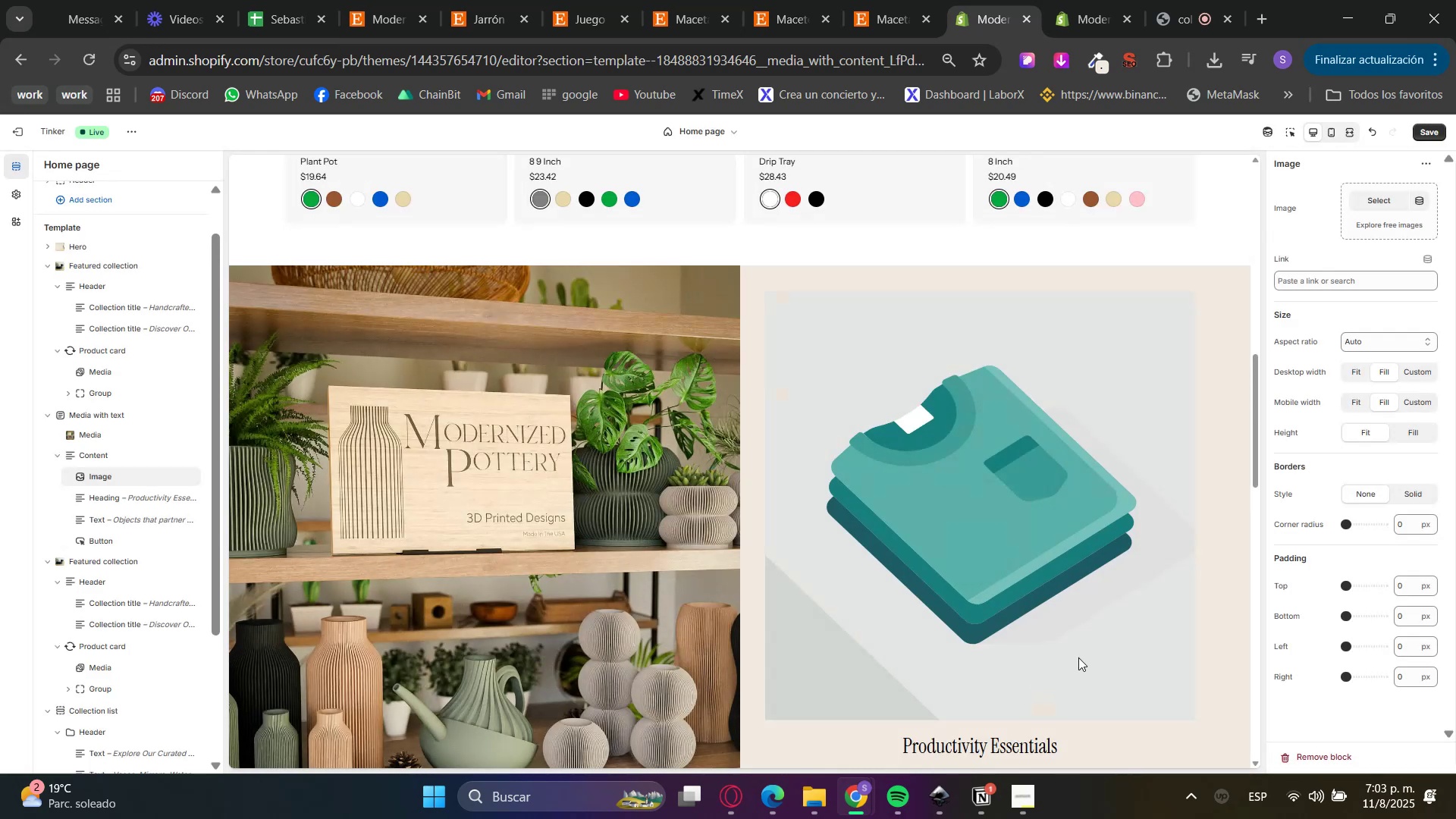 
scroll: coordinate [1179, 611], scroll_direction: down, amount: 2.0
 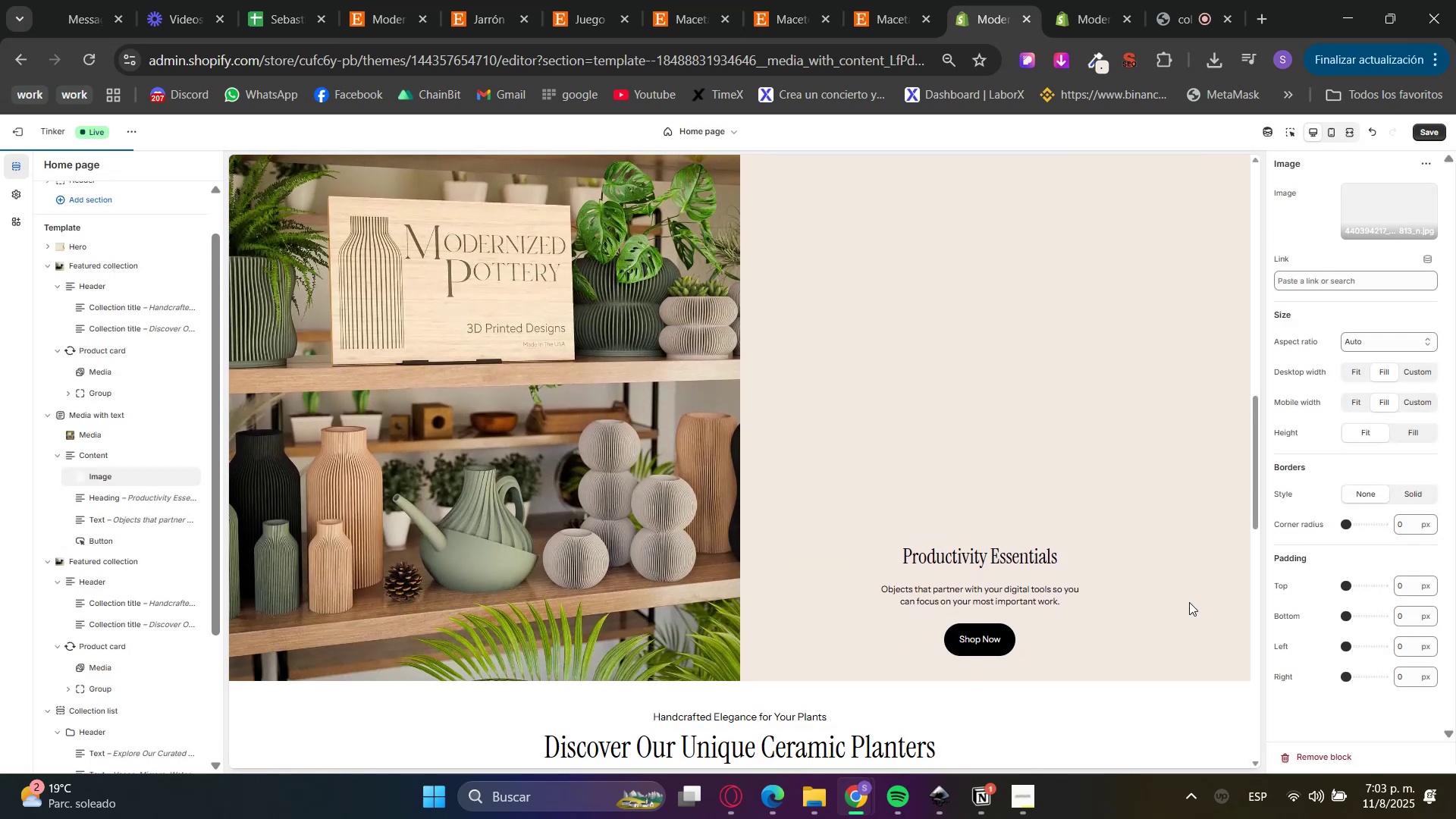 
scroll: coordinate [1195, 551], scroll_direction: up, amount: 2.0
 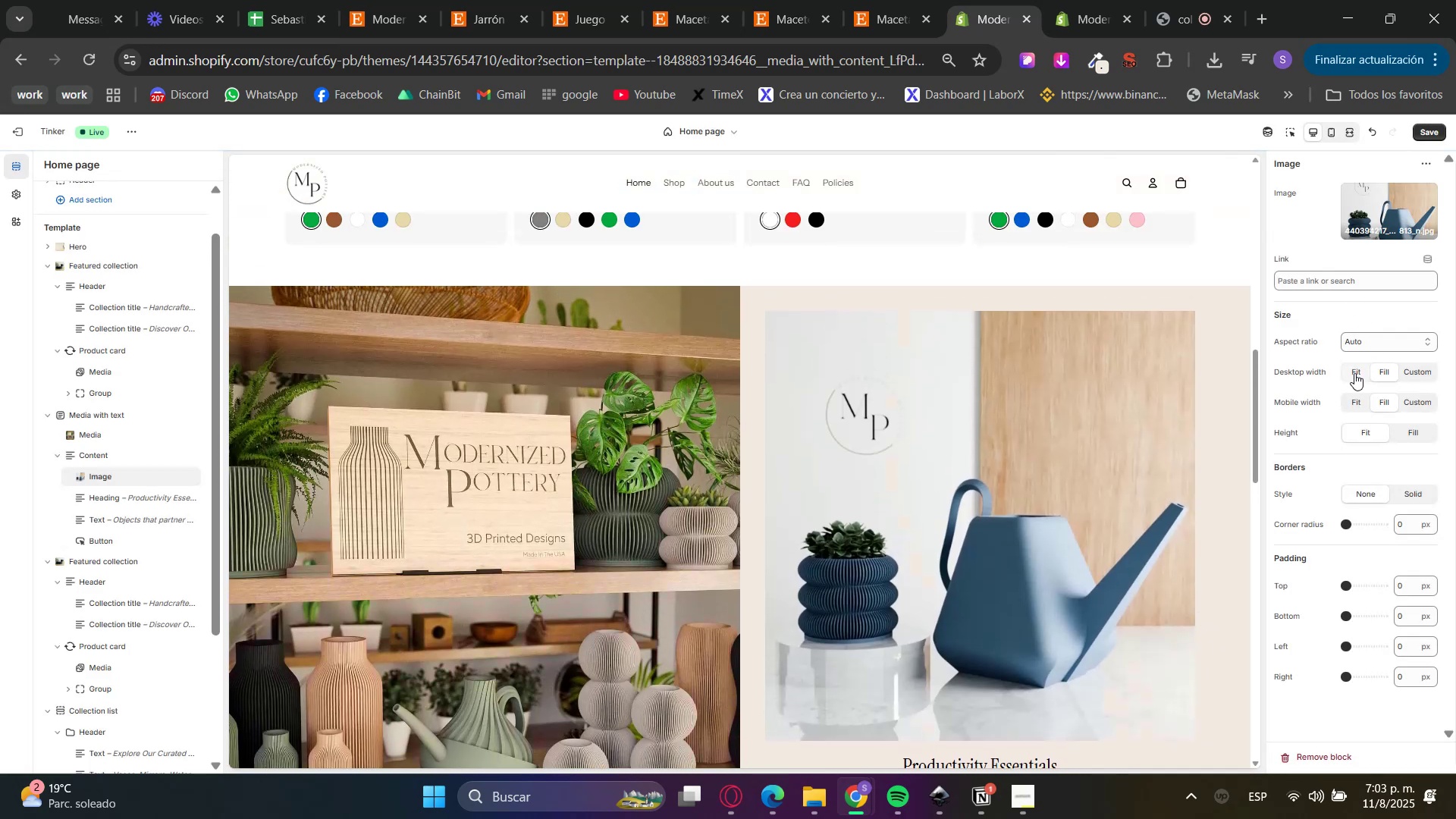 
double_click([1354, 344])
 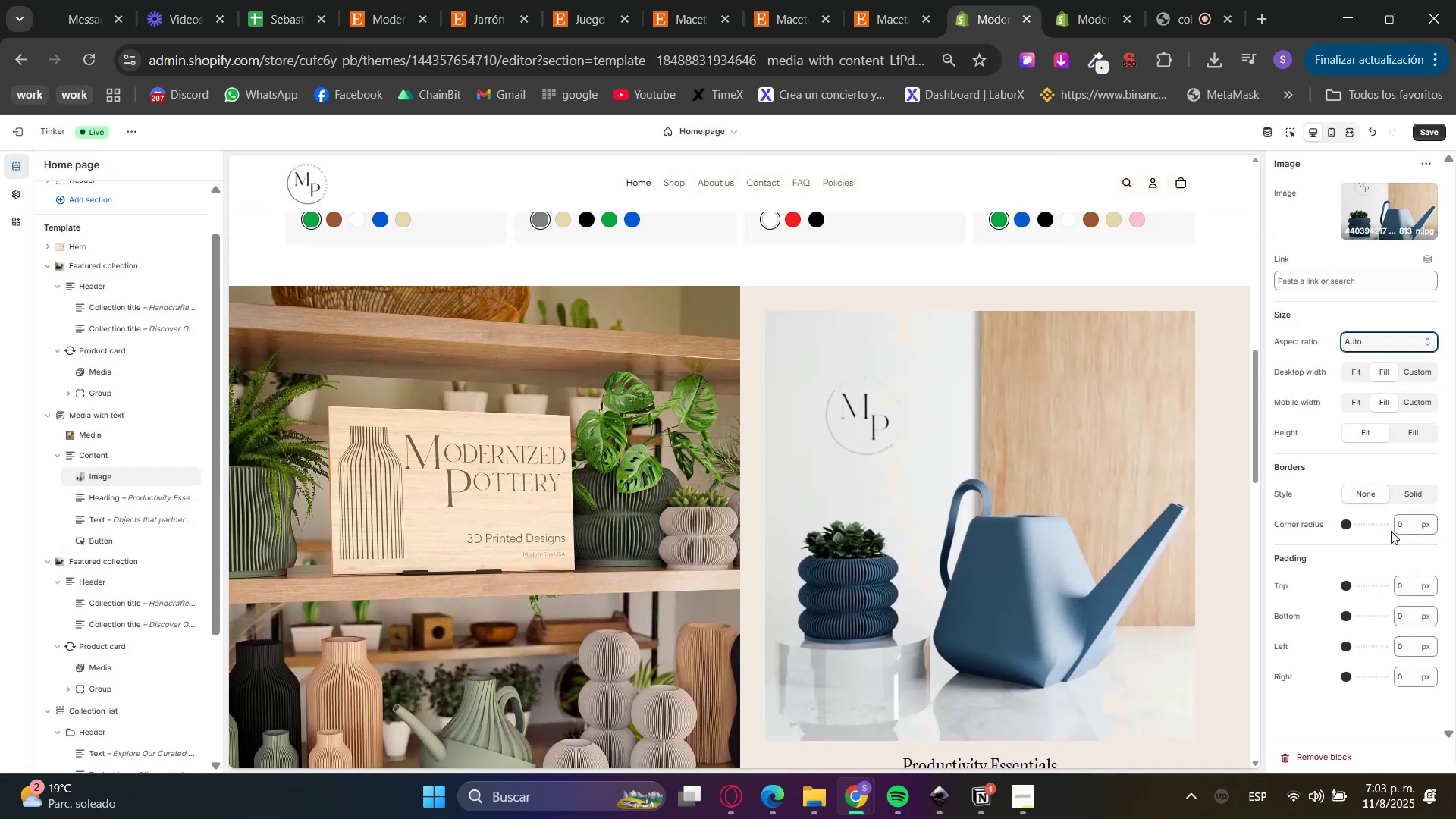 
left_click_drag(start_coordinate=[1404, 527], to_coordinate=[1356, 528])
 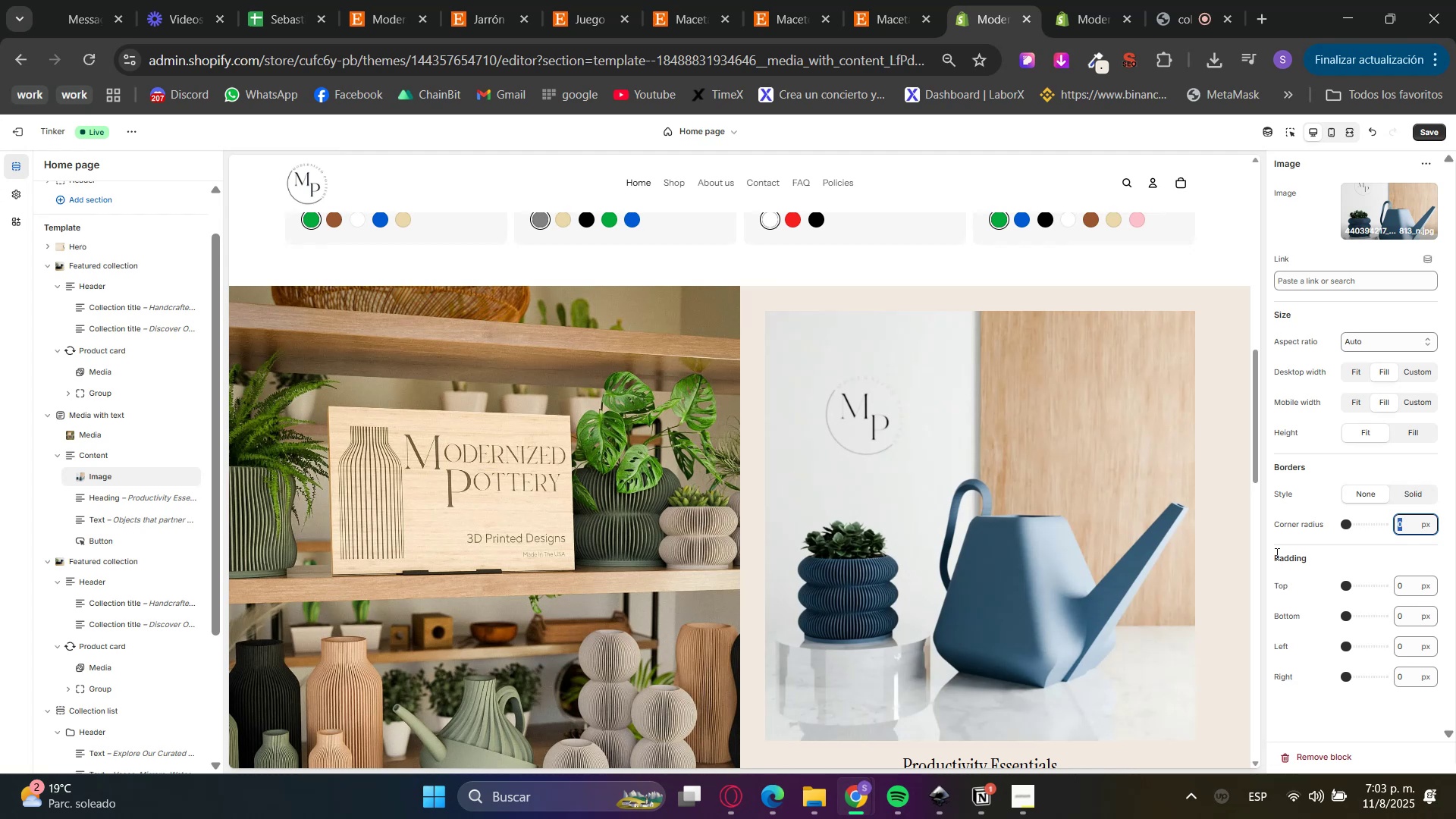 
key(Numpad2)
 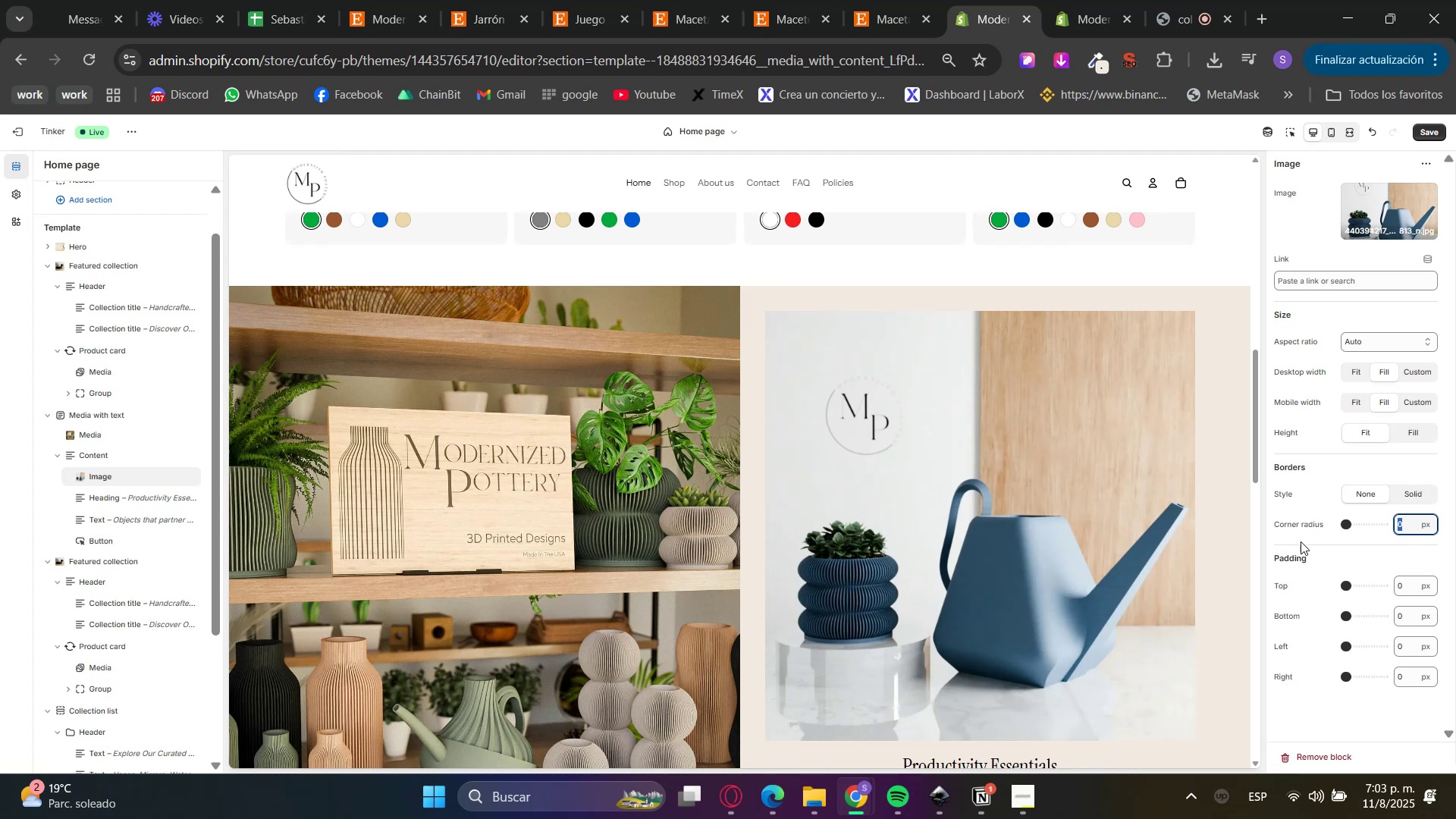 
key(Numpad0)
 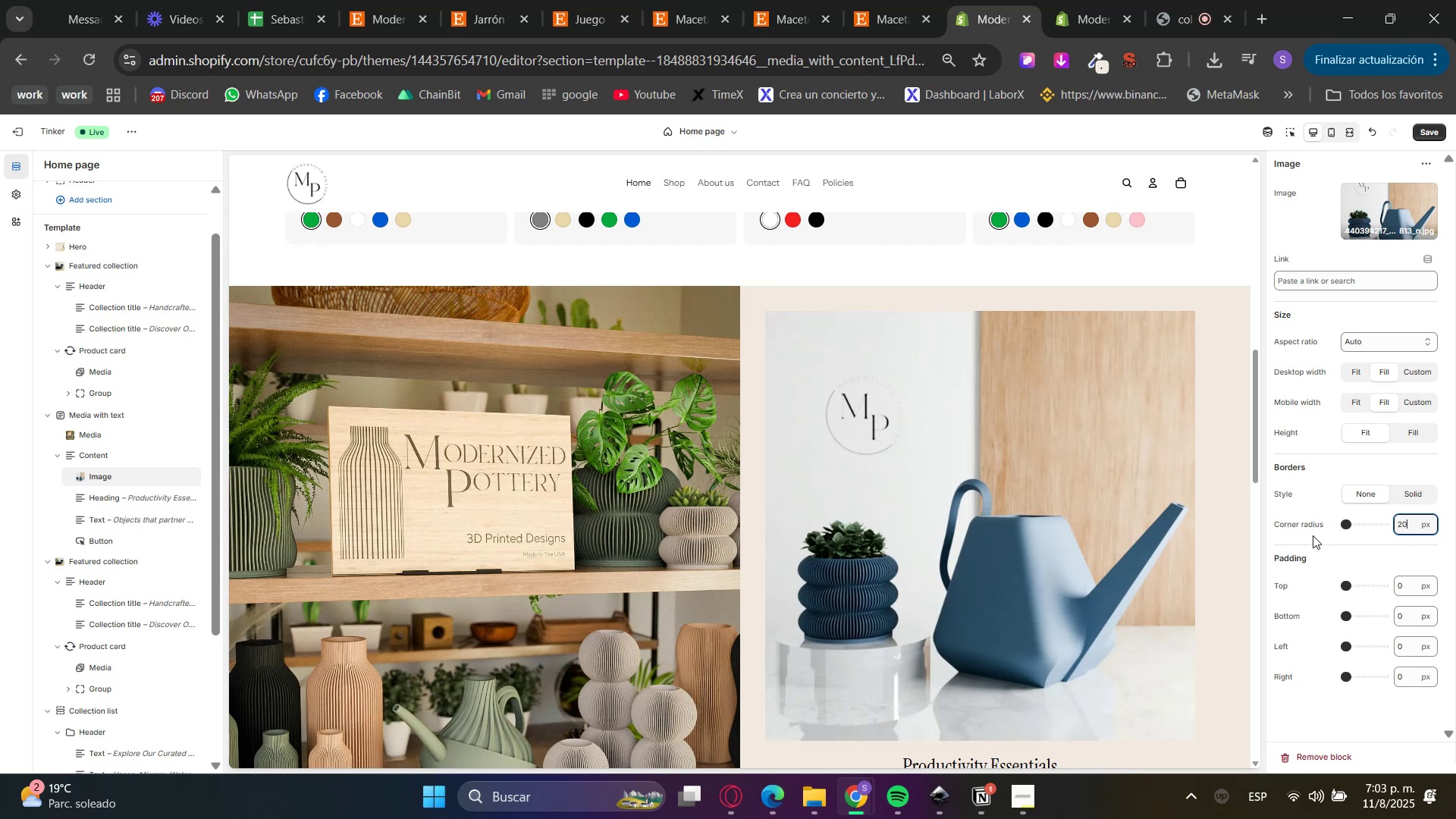 
left_click([1318, 546])
 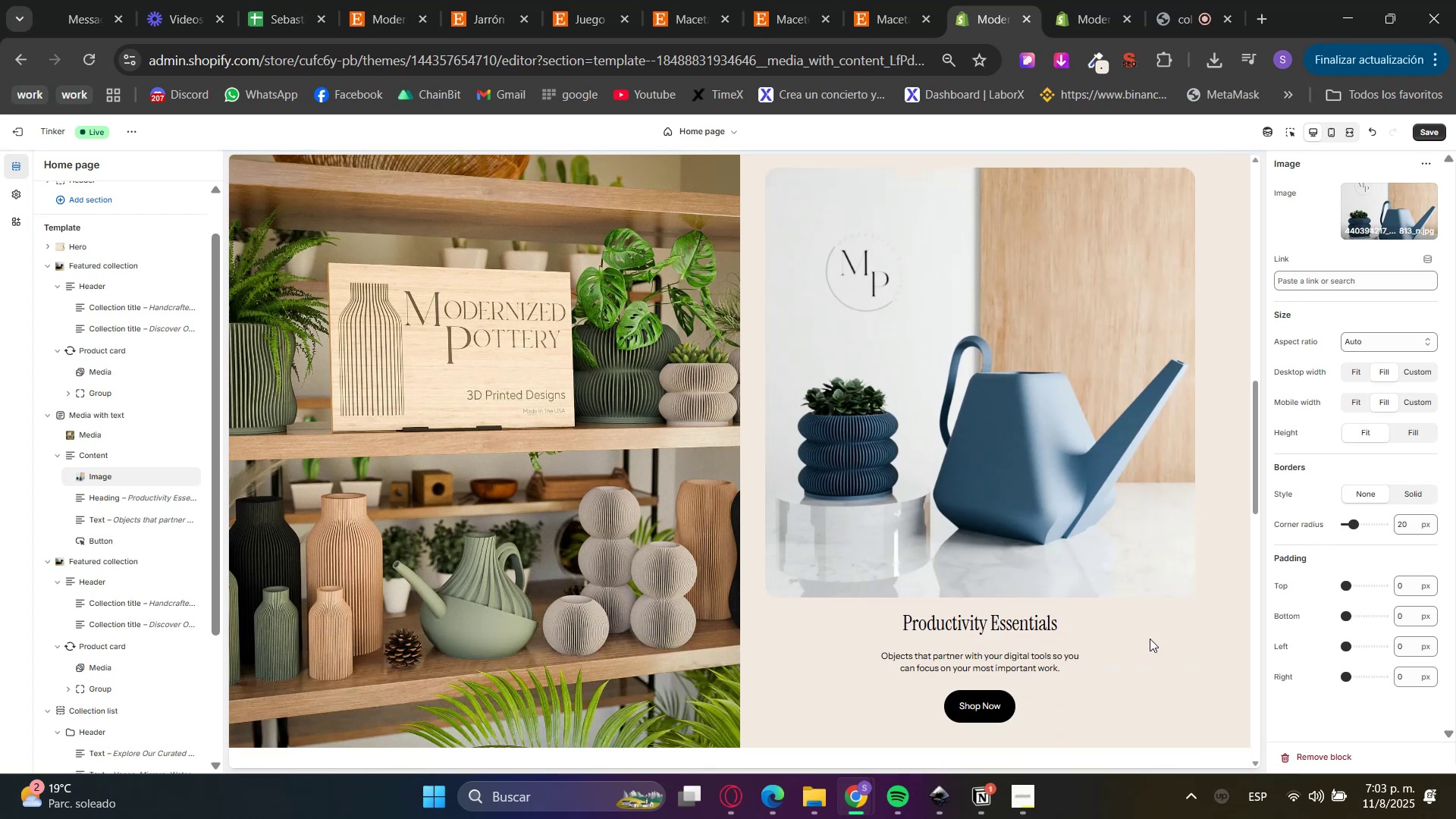 
scroll: coordinate [1182, 665], scroll_direction: up, amount: 6.0
 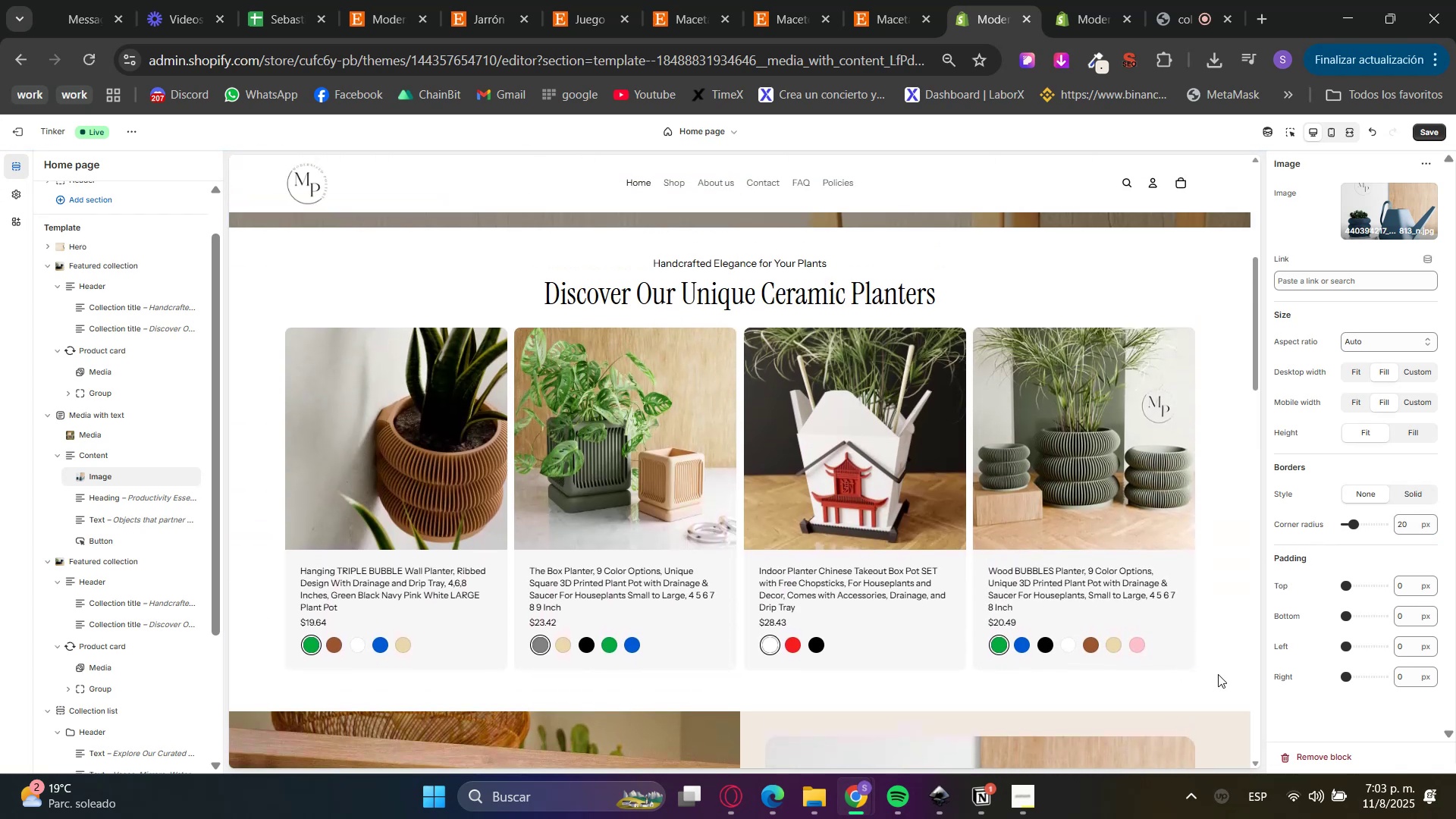 
scroll: coordinate [1219, 676], scroll_direction: down, amount: 7.0
 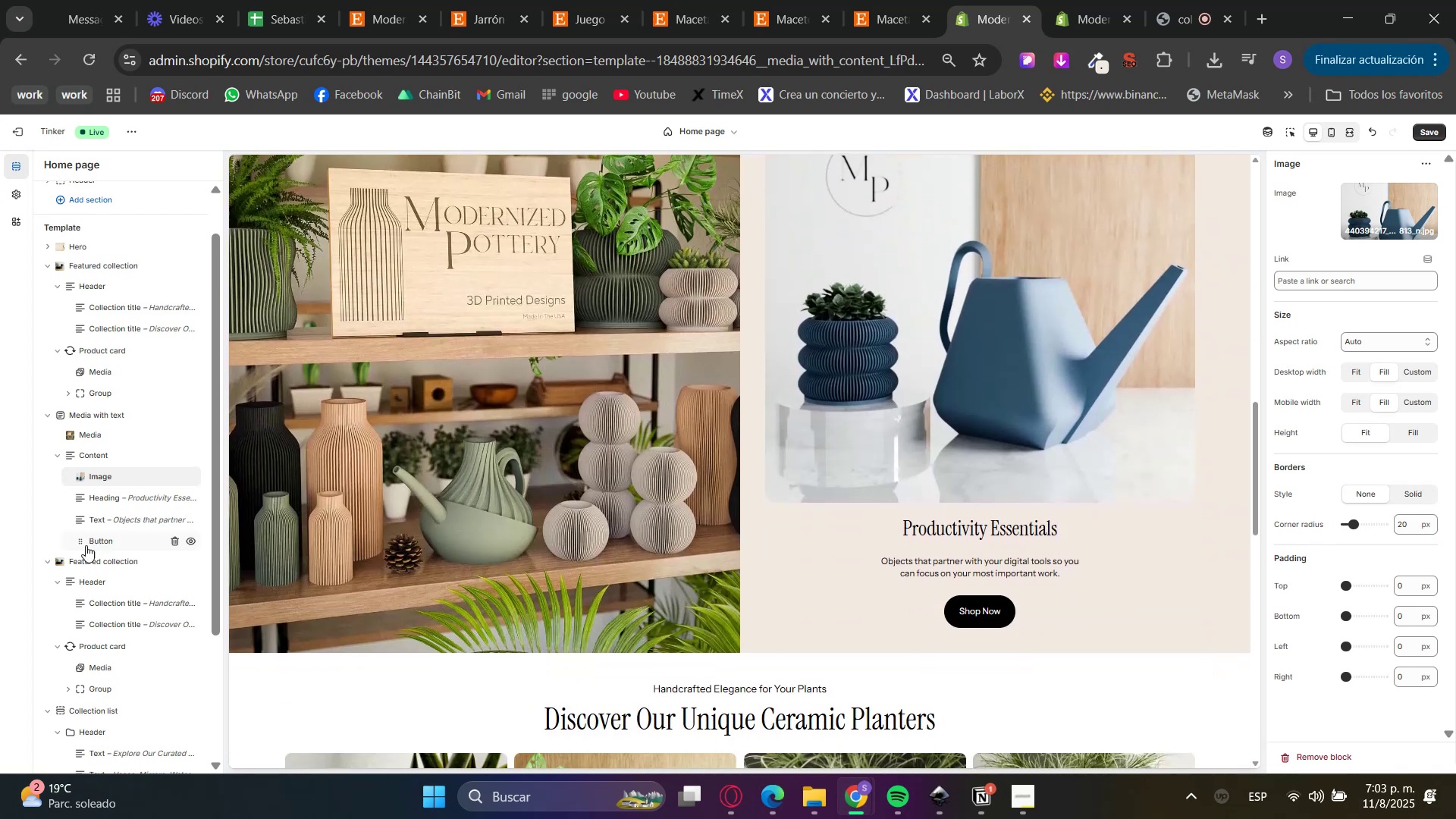 
left_click([105, 499])
 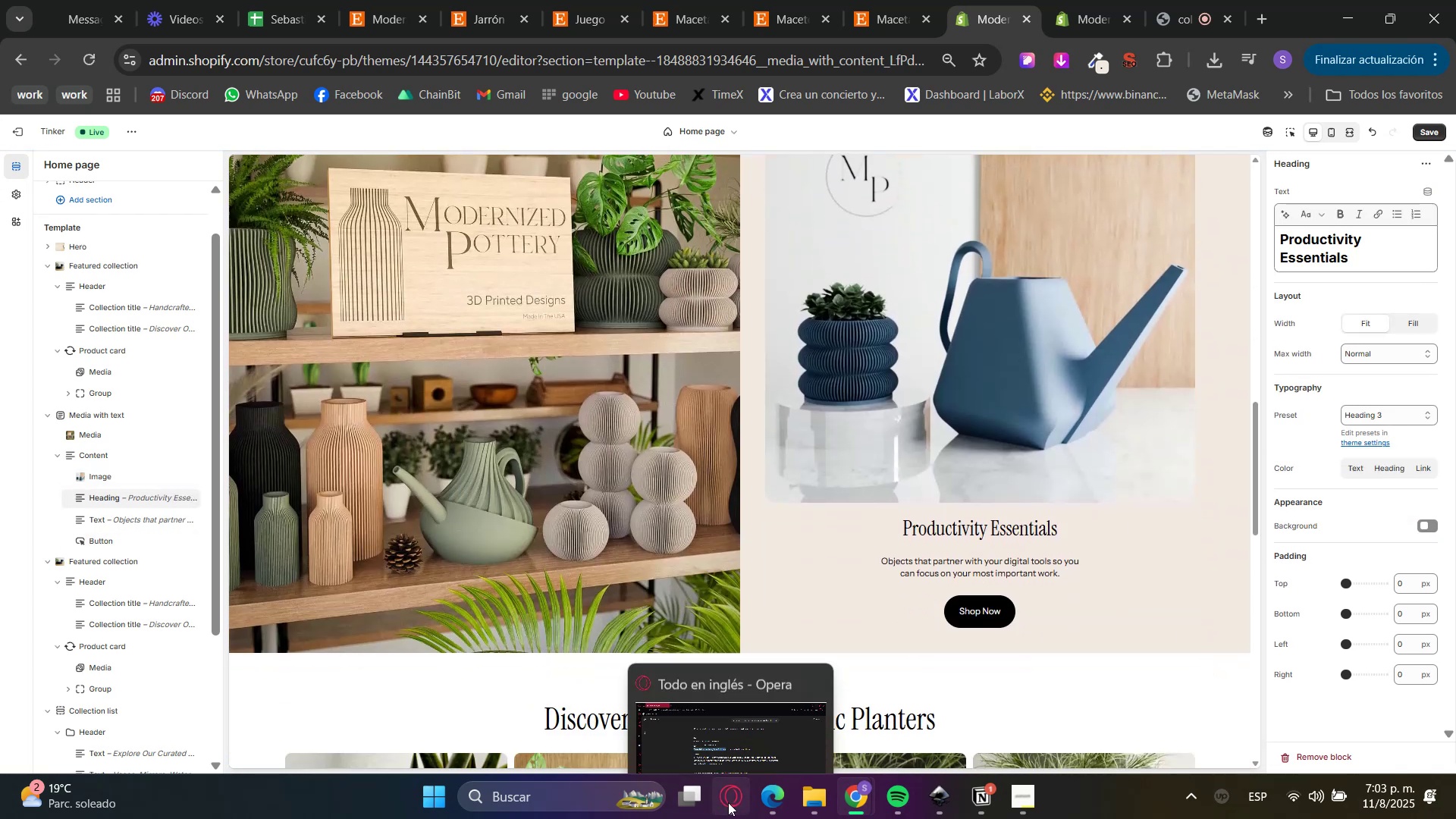 
scroll: coordinate [1197, 598], scroll_direction: down, amount: 3.0
 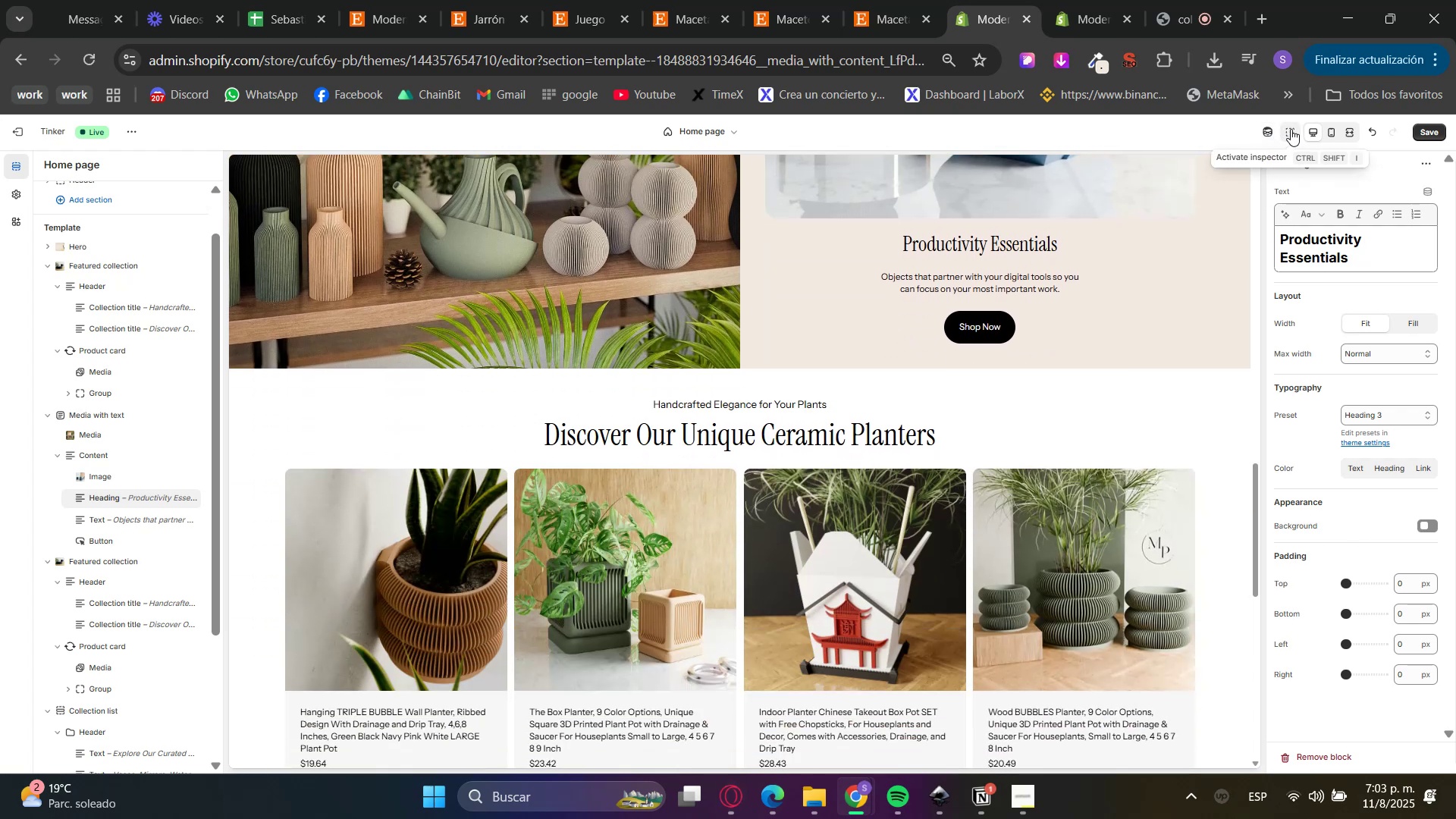 
double_click([1218, 481])
 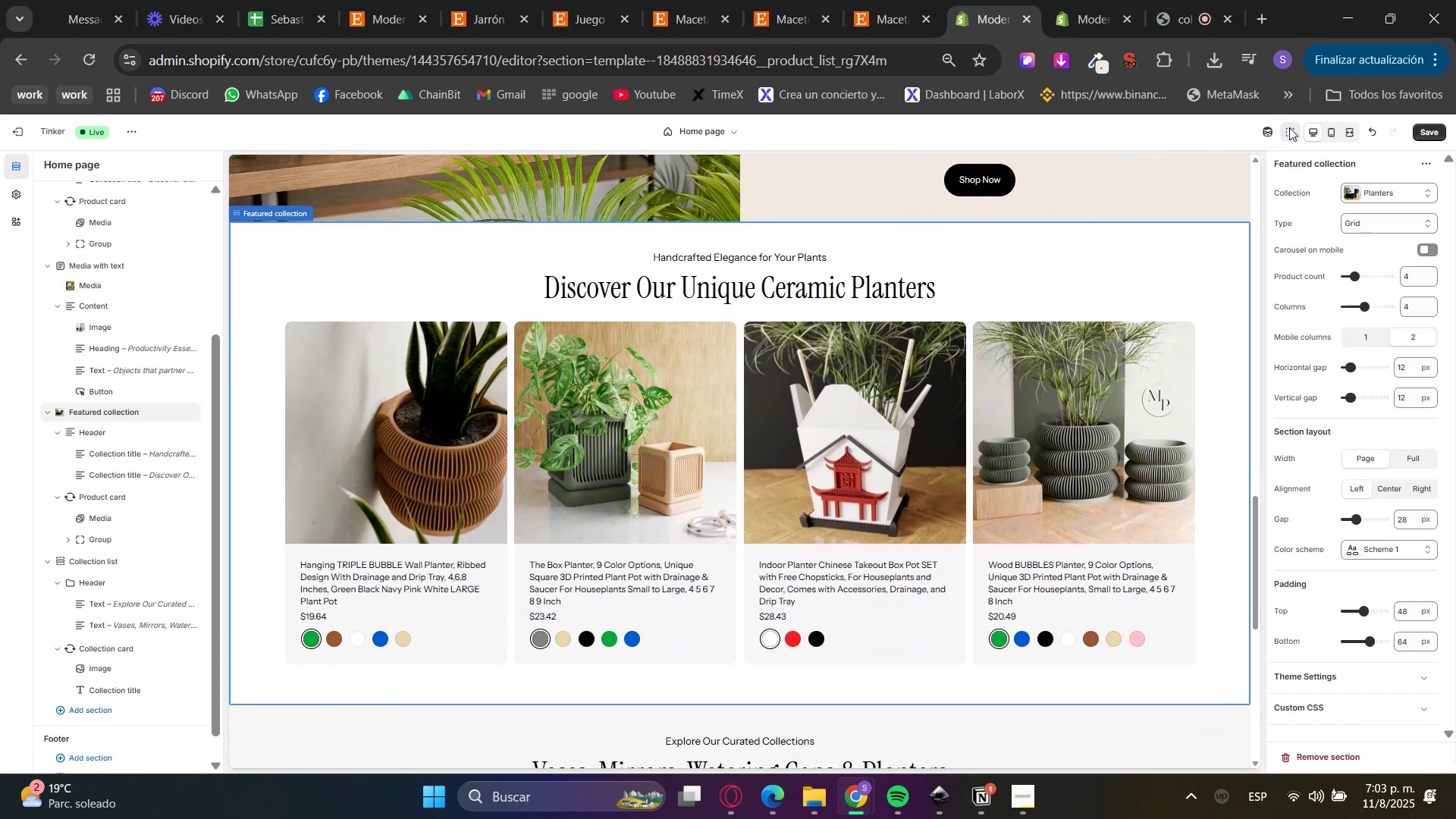 
double_click([1370, 199])
 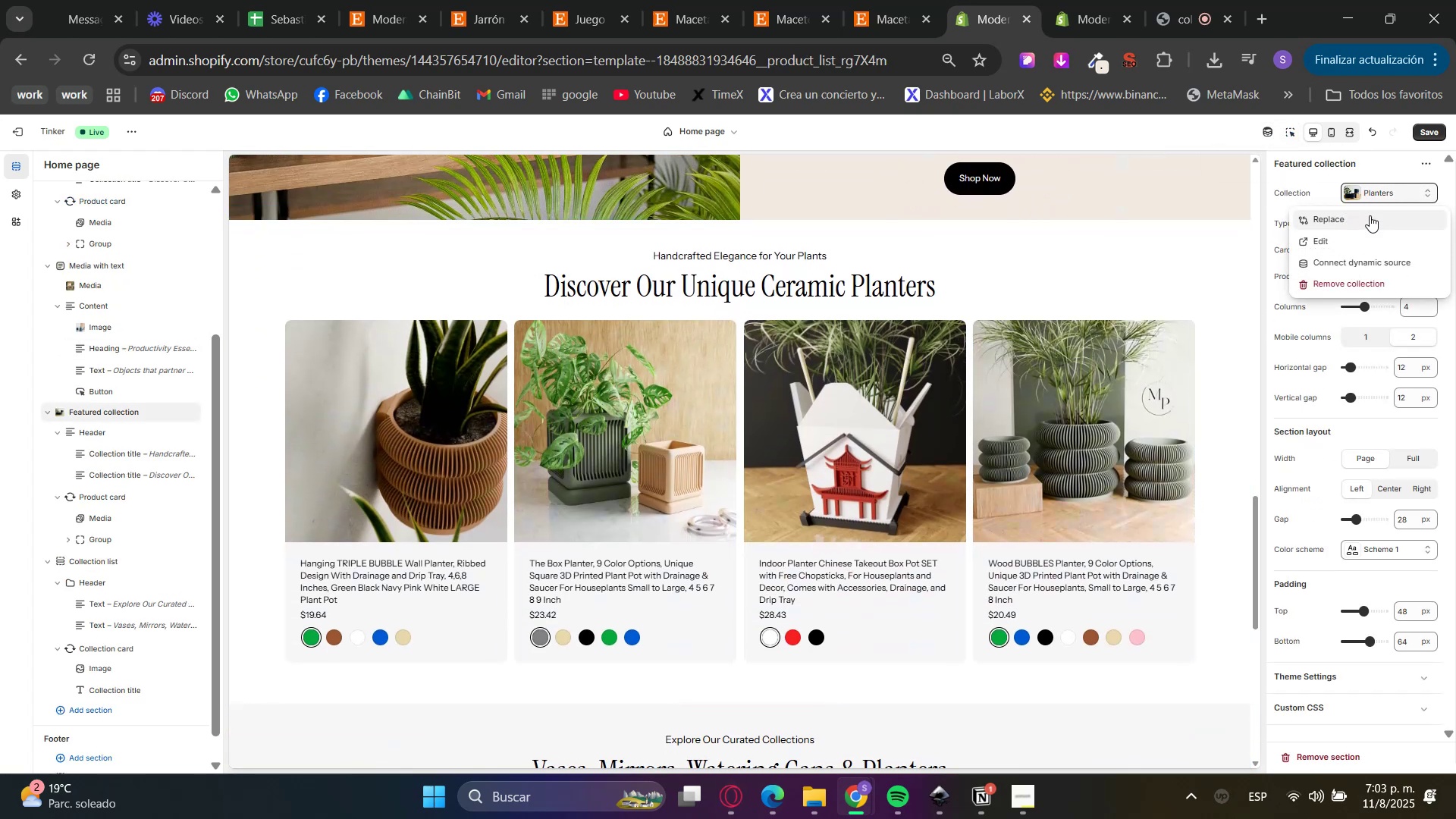 
triple_click([1370, 216])
 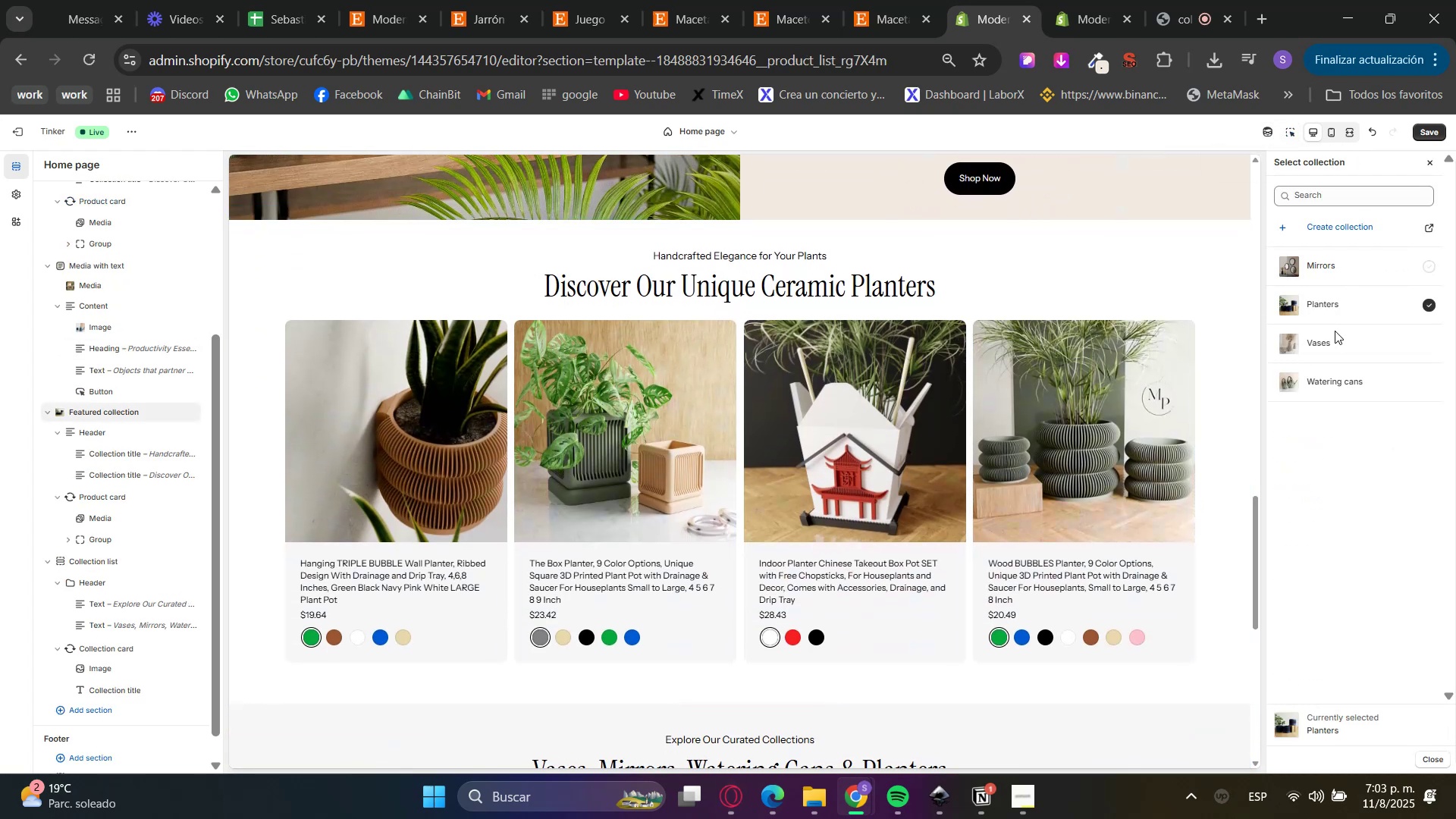 
left_click([1329, 389])
 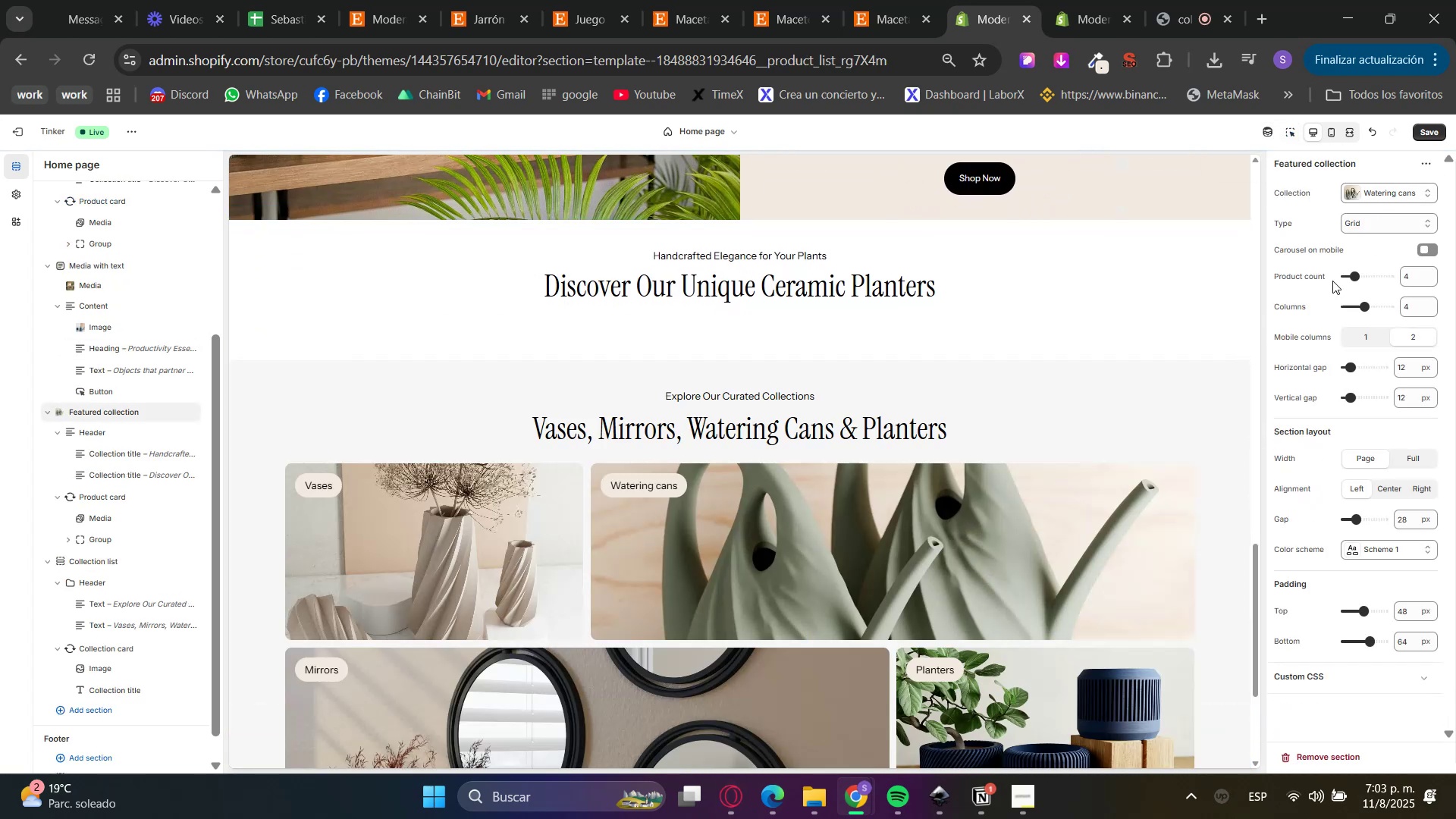 
scroll: coordinate [1214, 440], scroll_direction: up, amount: 4.0
 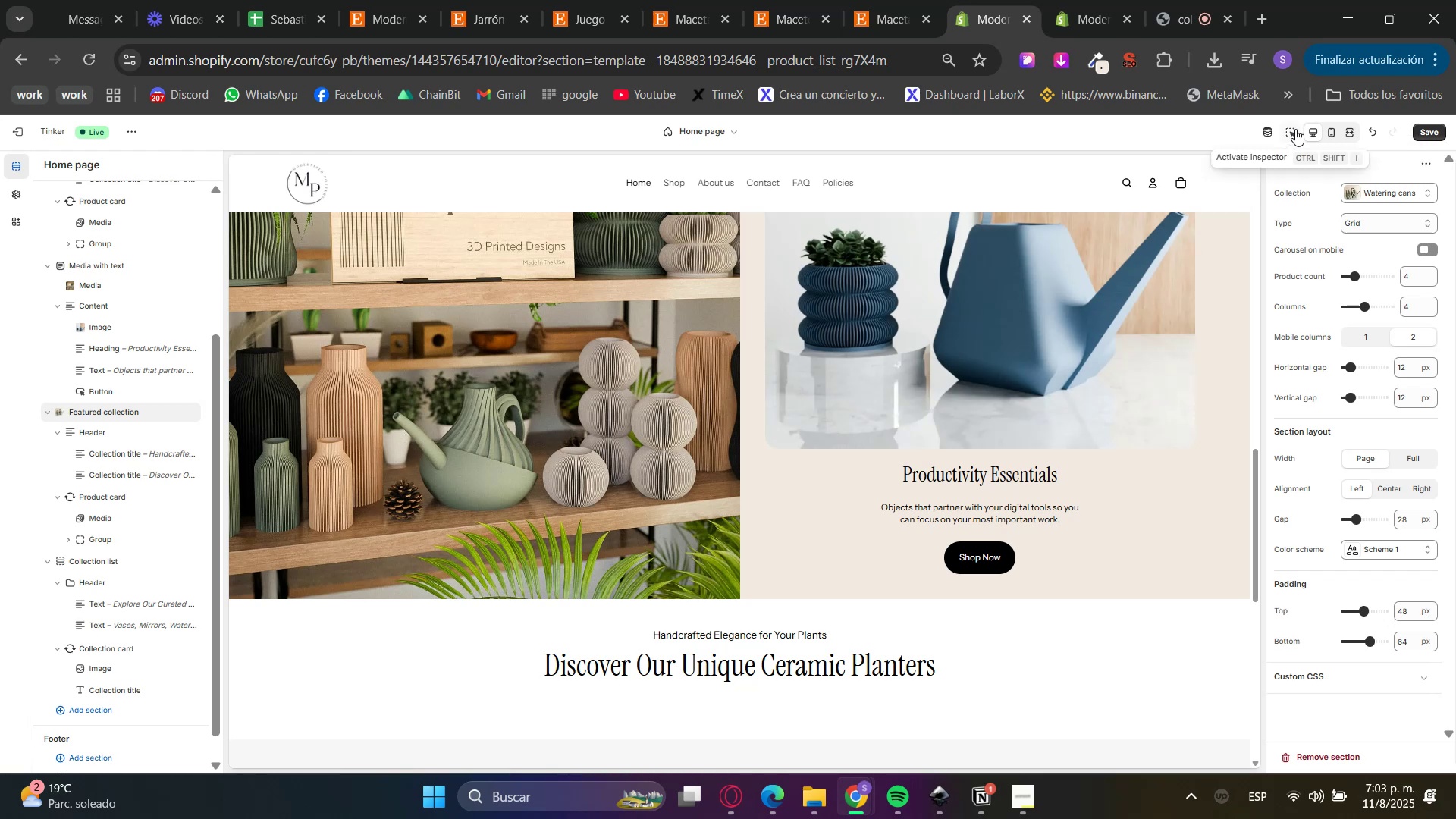 
left_click([1026, 466])
 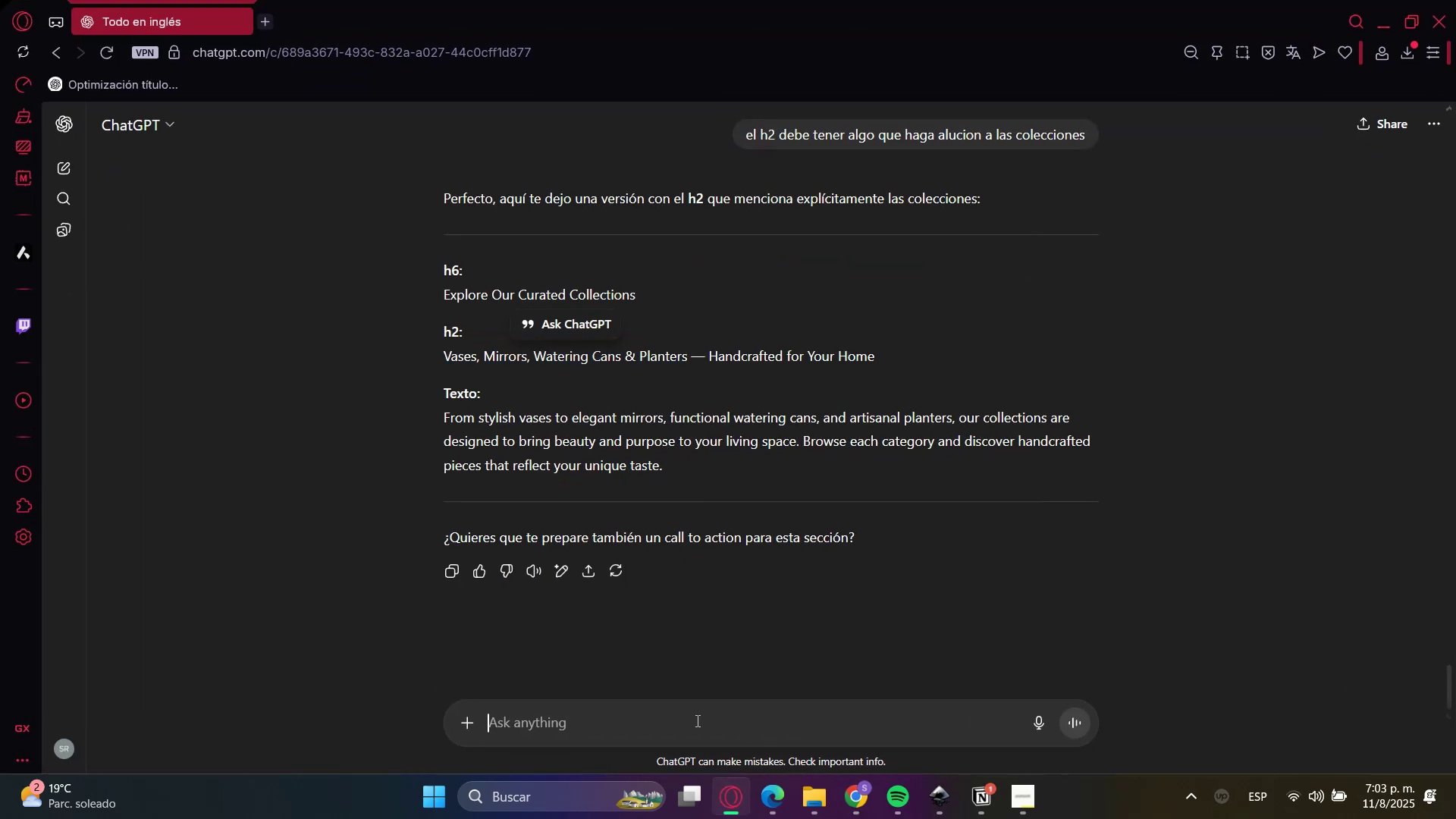 
type(perfecot hoa)
key(Backspace)
key(Backspace)
key(Backspace)
type(ahora para la coleccion watering cans)
 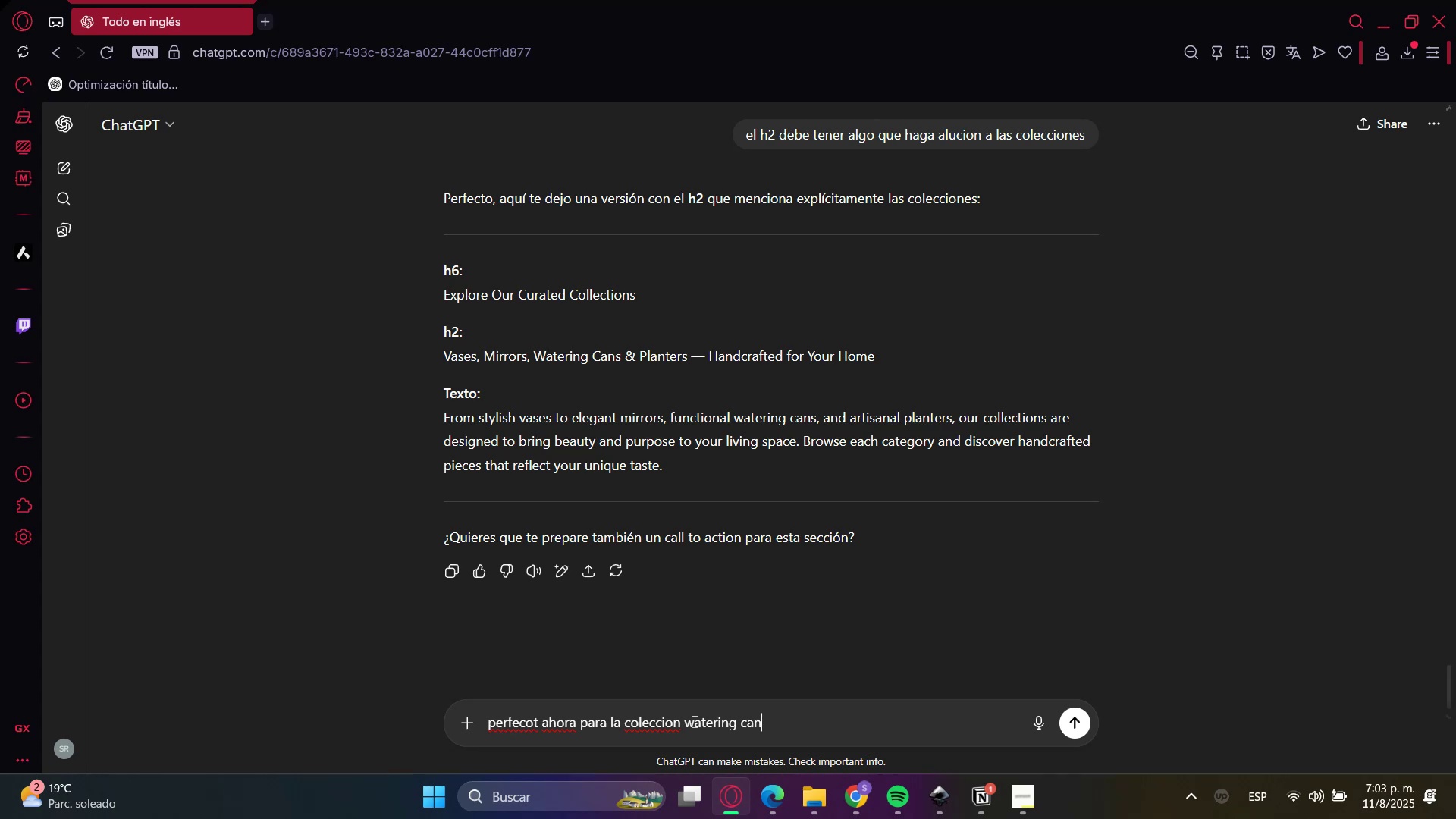 
key(Enter)
 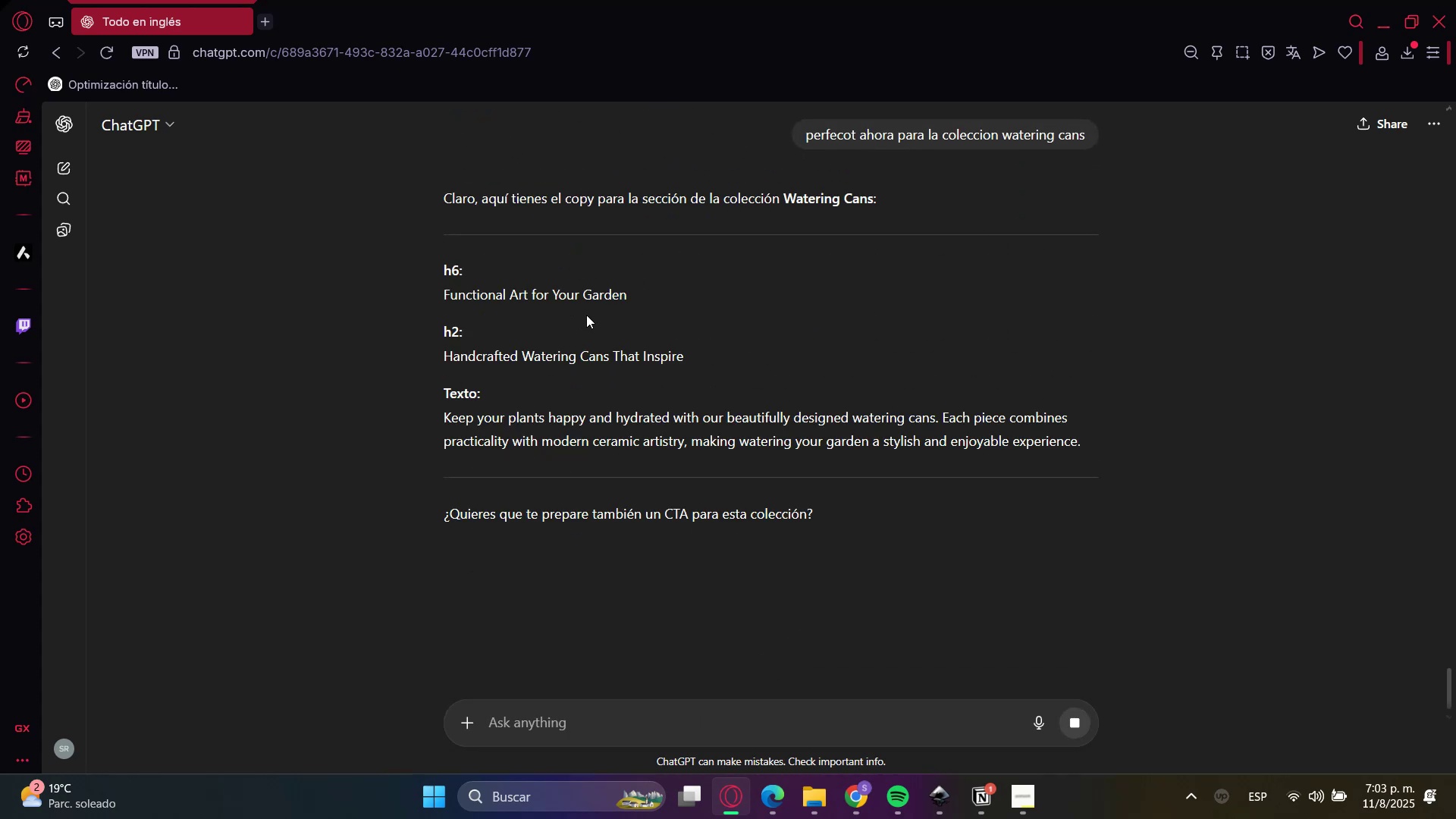 
double_click([482, 296])
 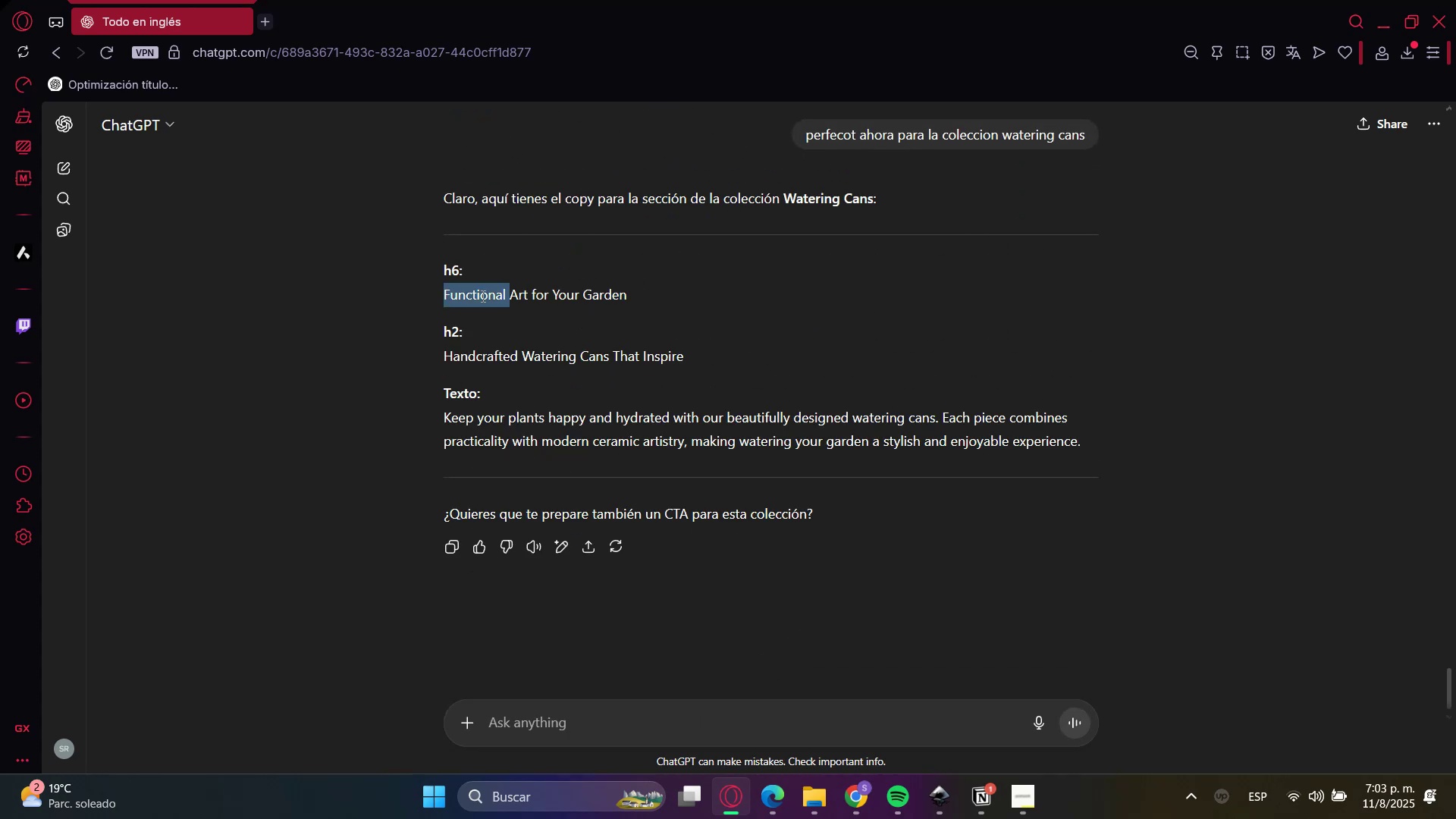 
triple_click([482, 296])
 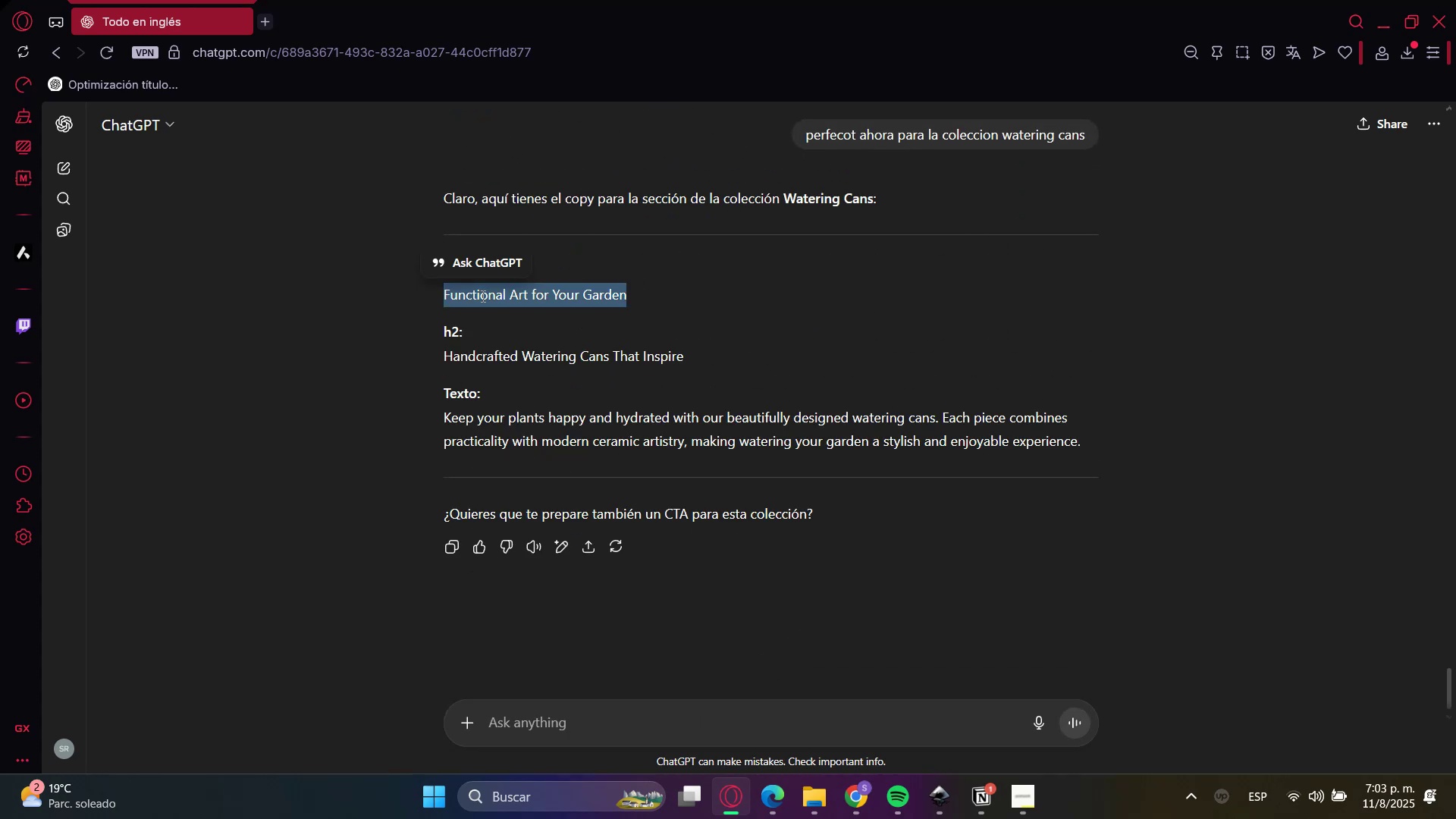 
triple_click([482, 296])
 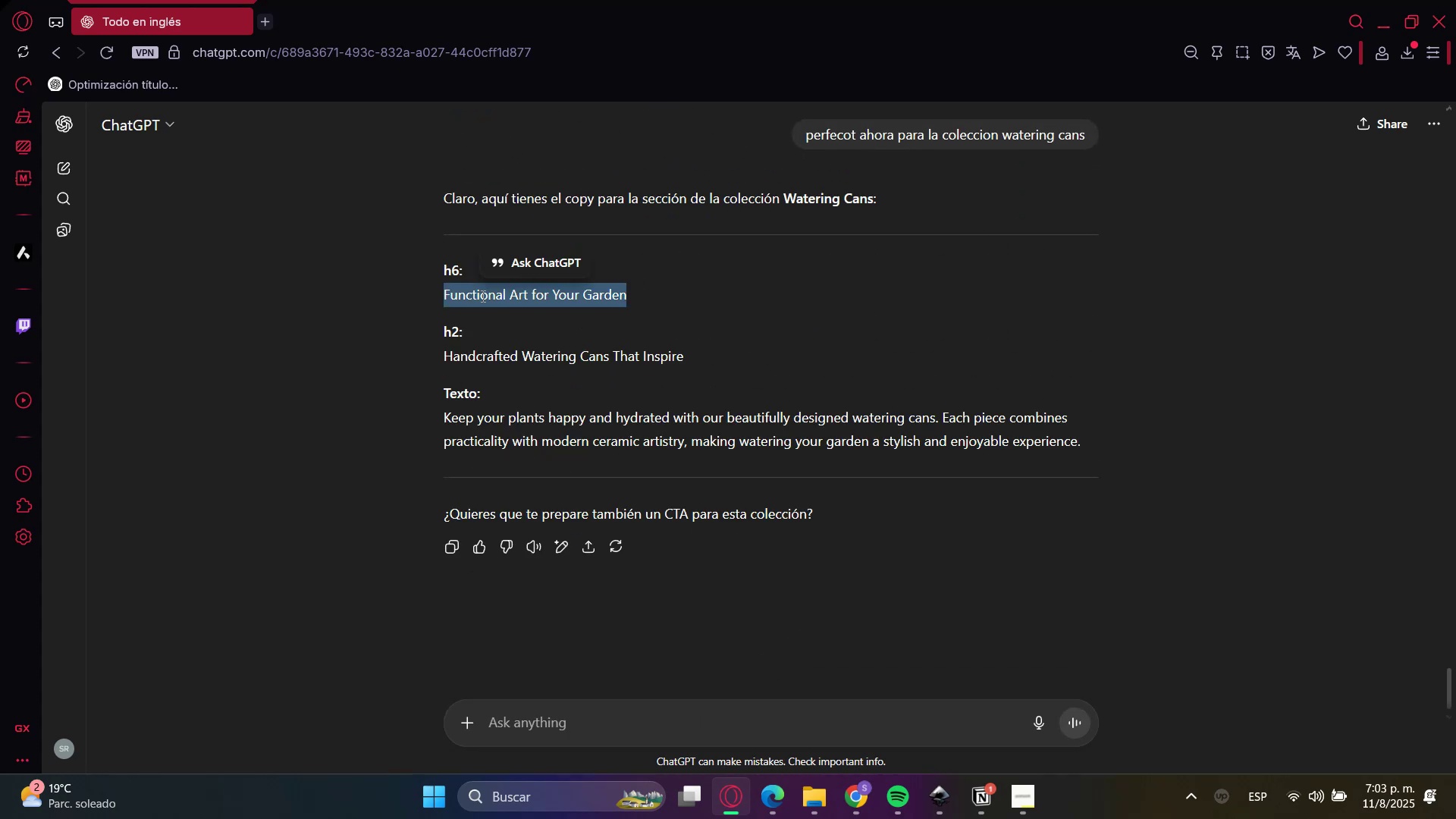 
key(Control+C)
 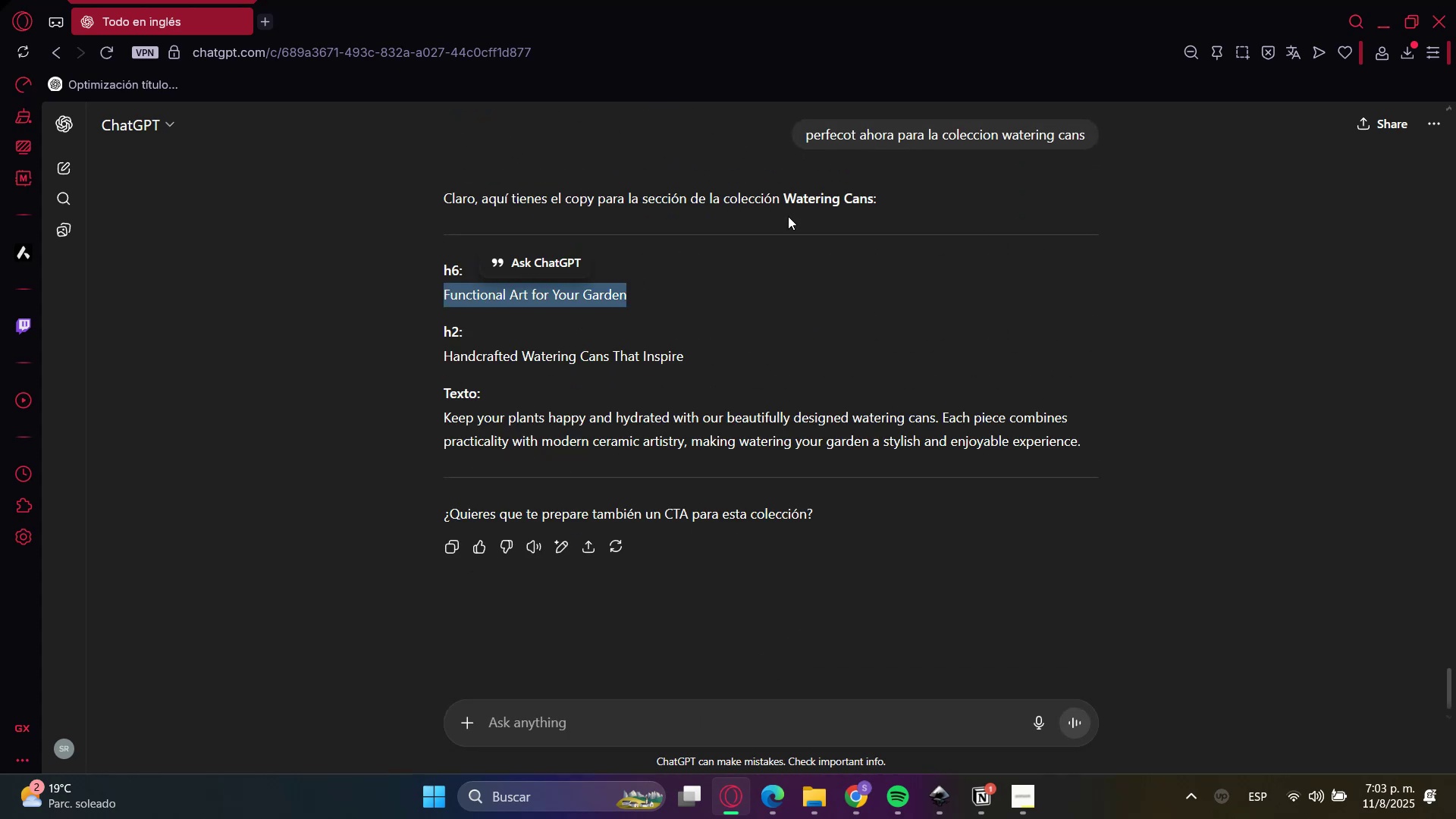 
key(Control+C)
 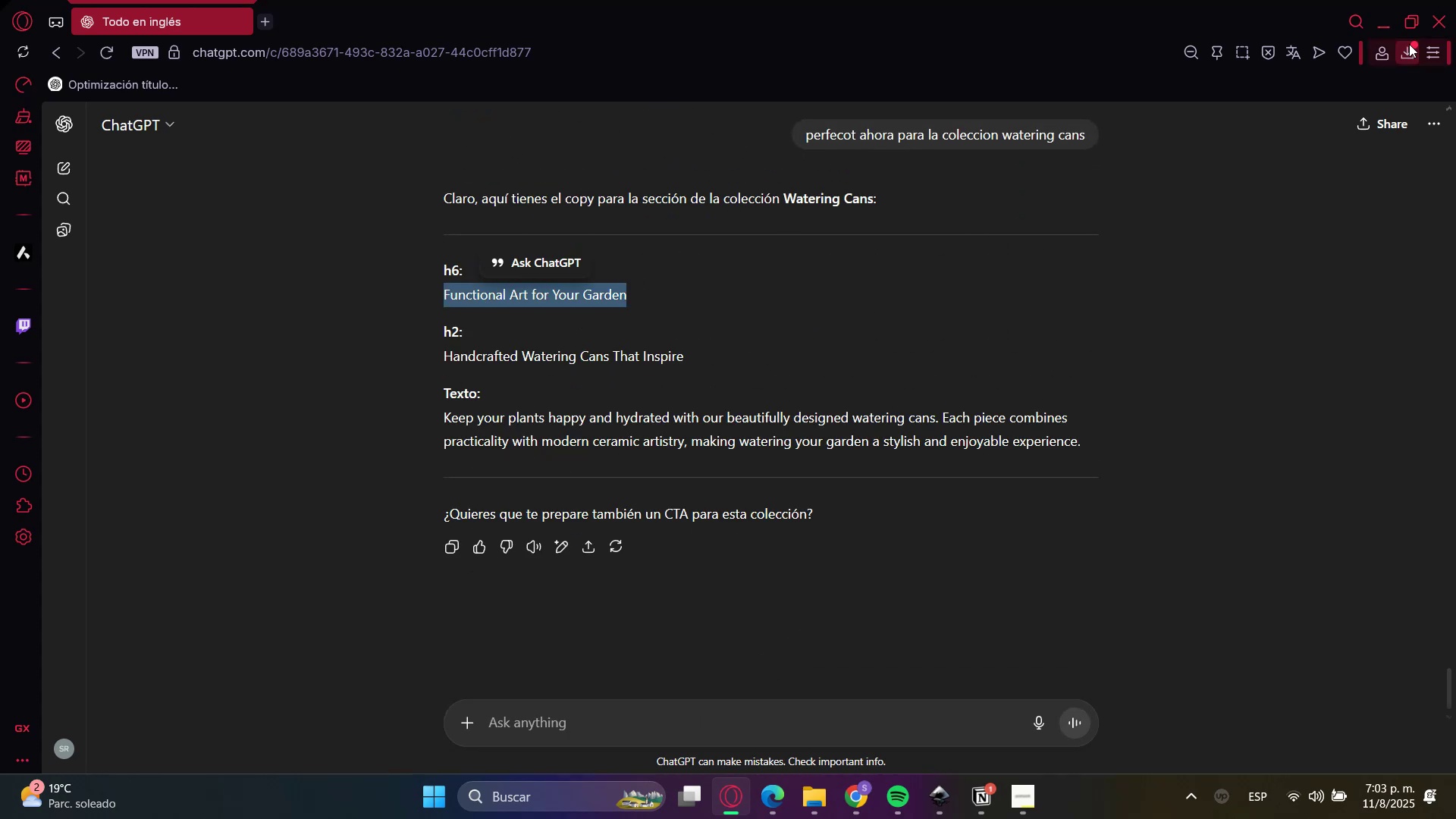 
key(Control+C)
 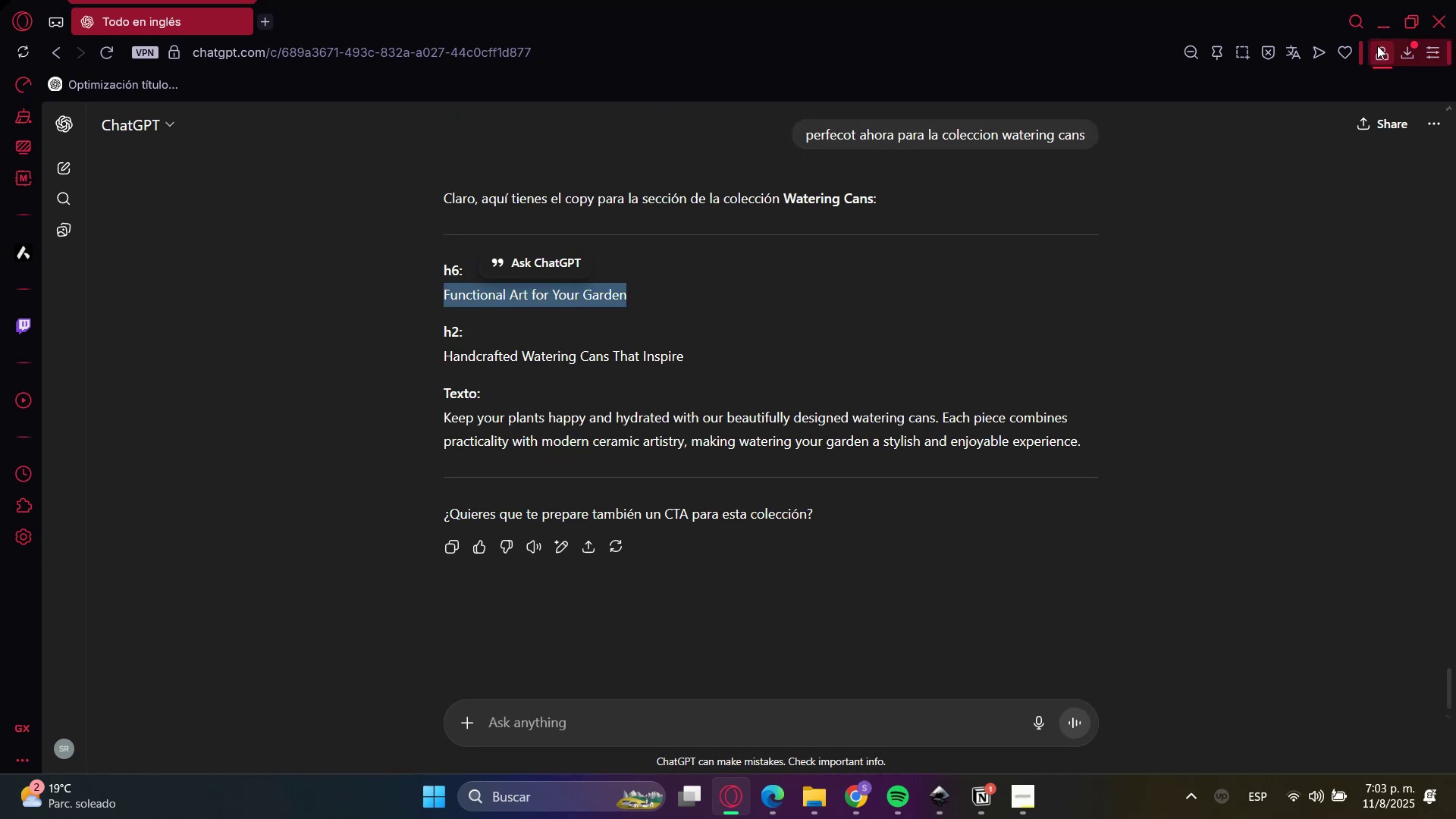 
left_click([1385, 24])
 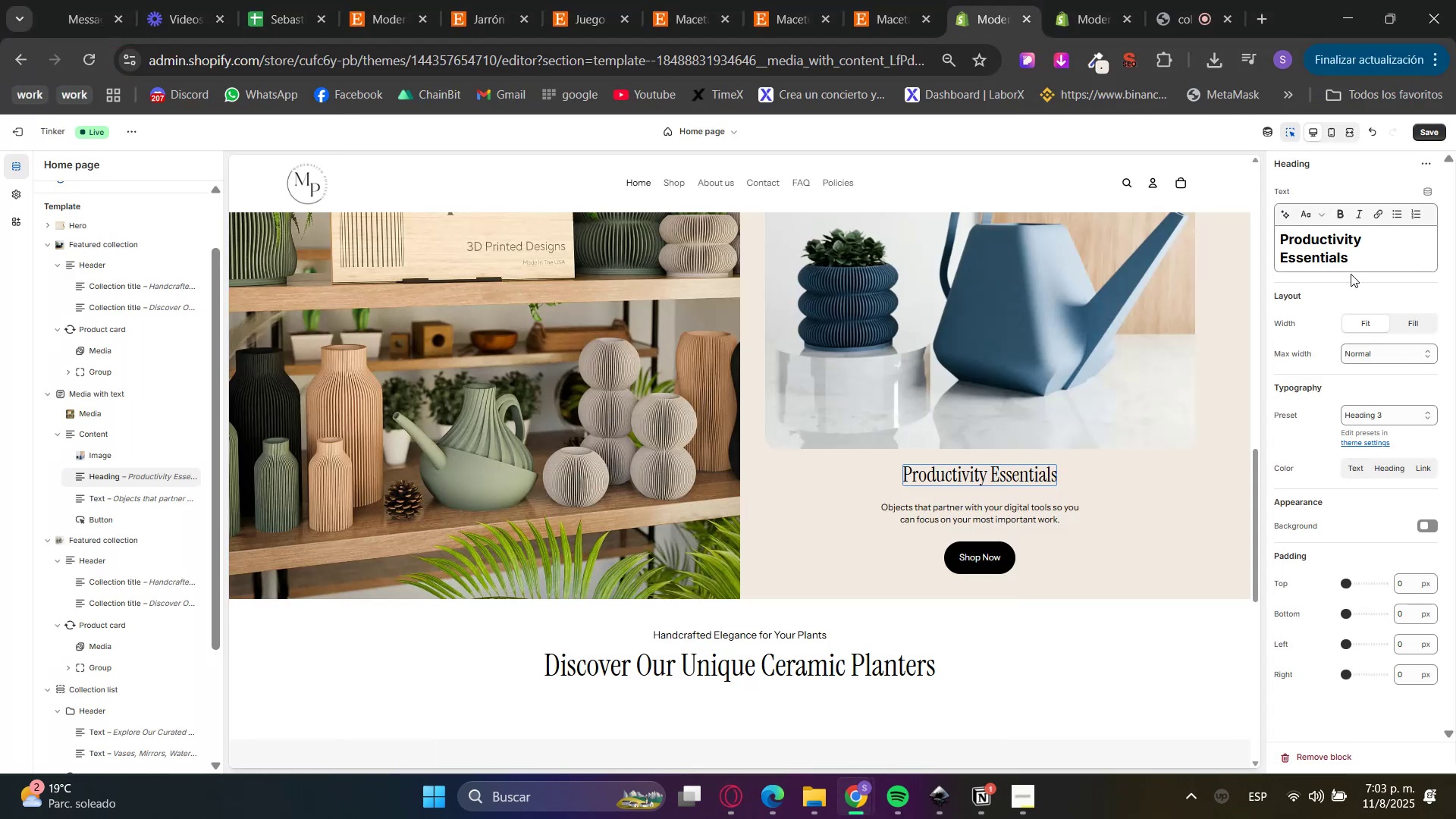 
double_click([1329, 255])
 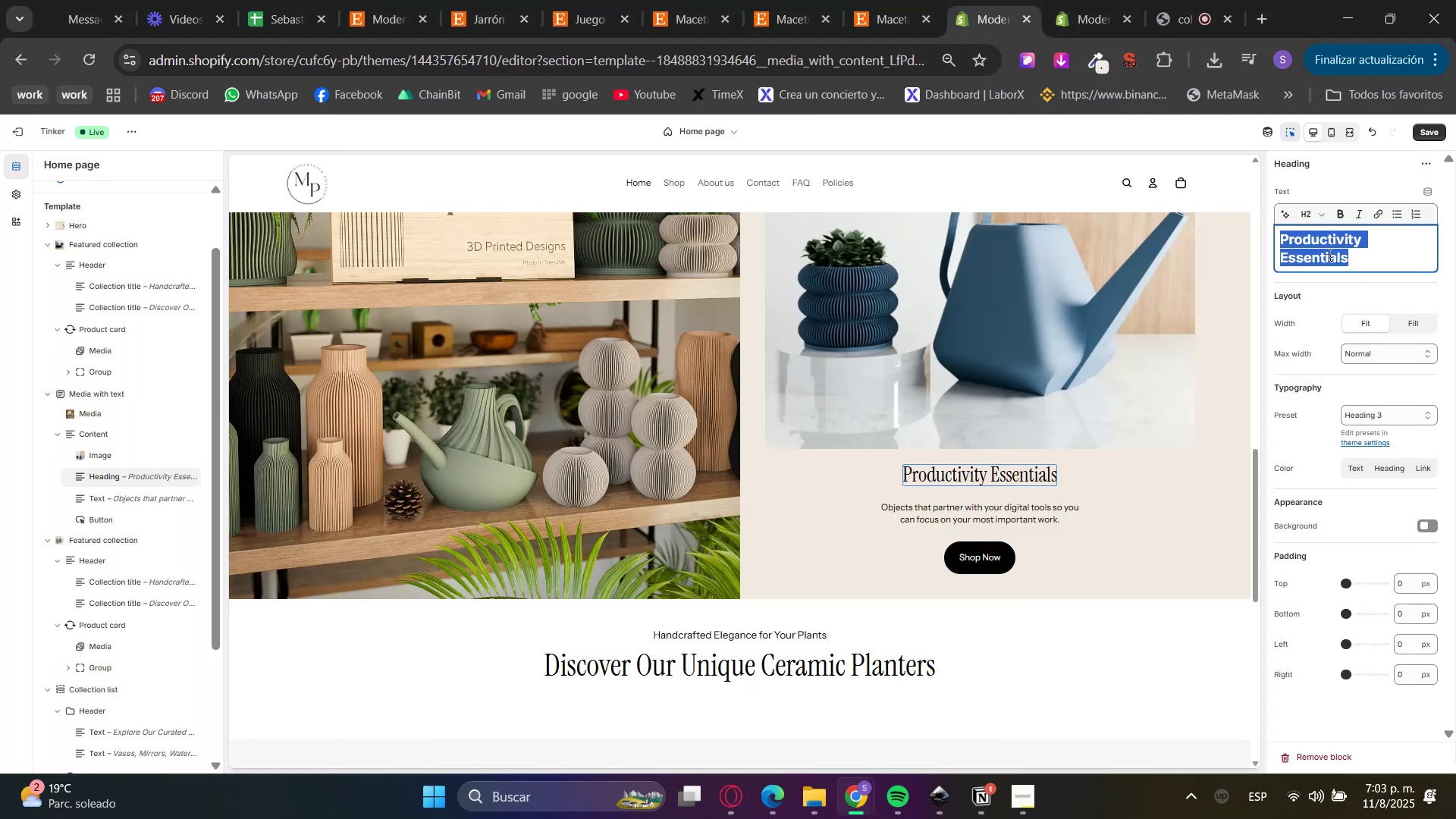 
key(Control+V)
 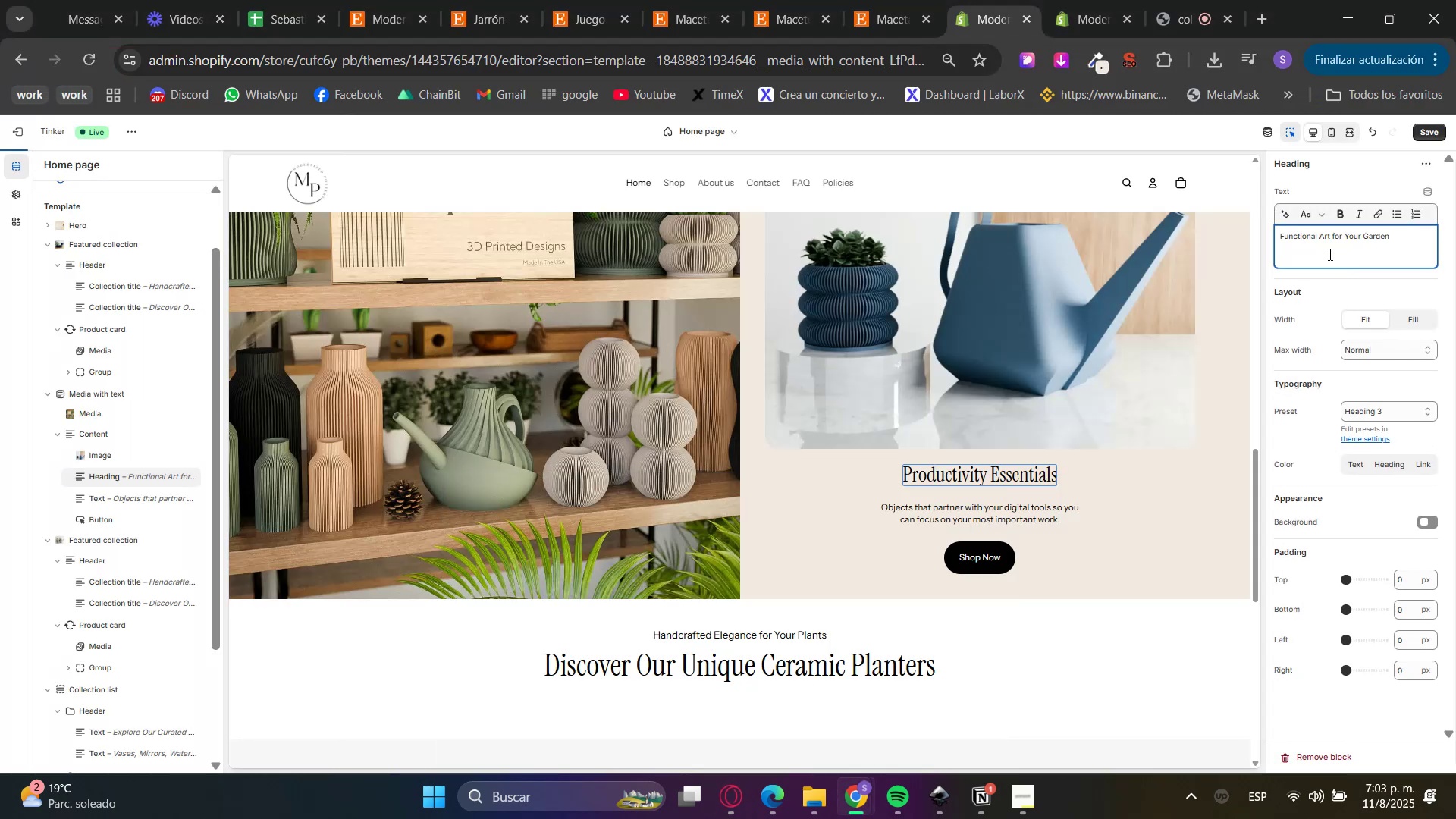 
key(Backspace)
 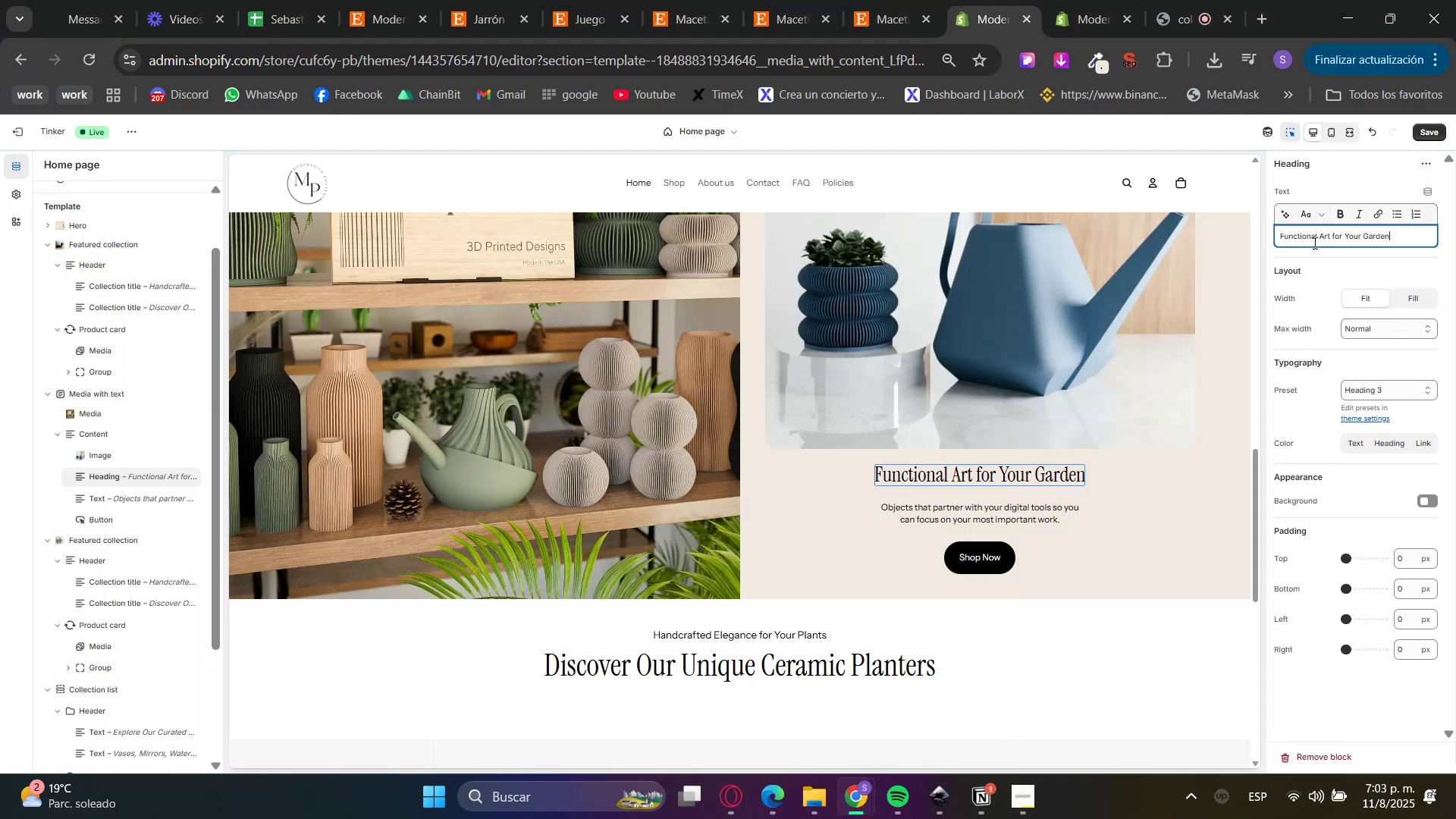 
double_click([1312, 238])
 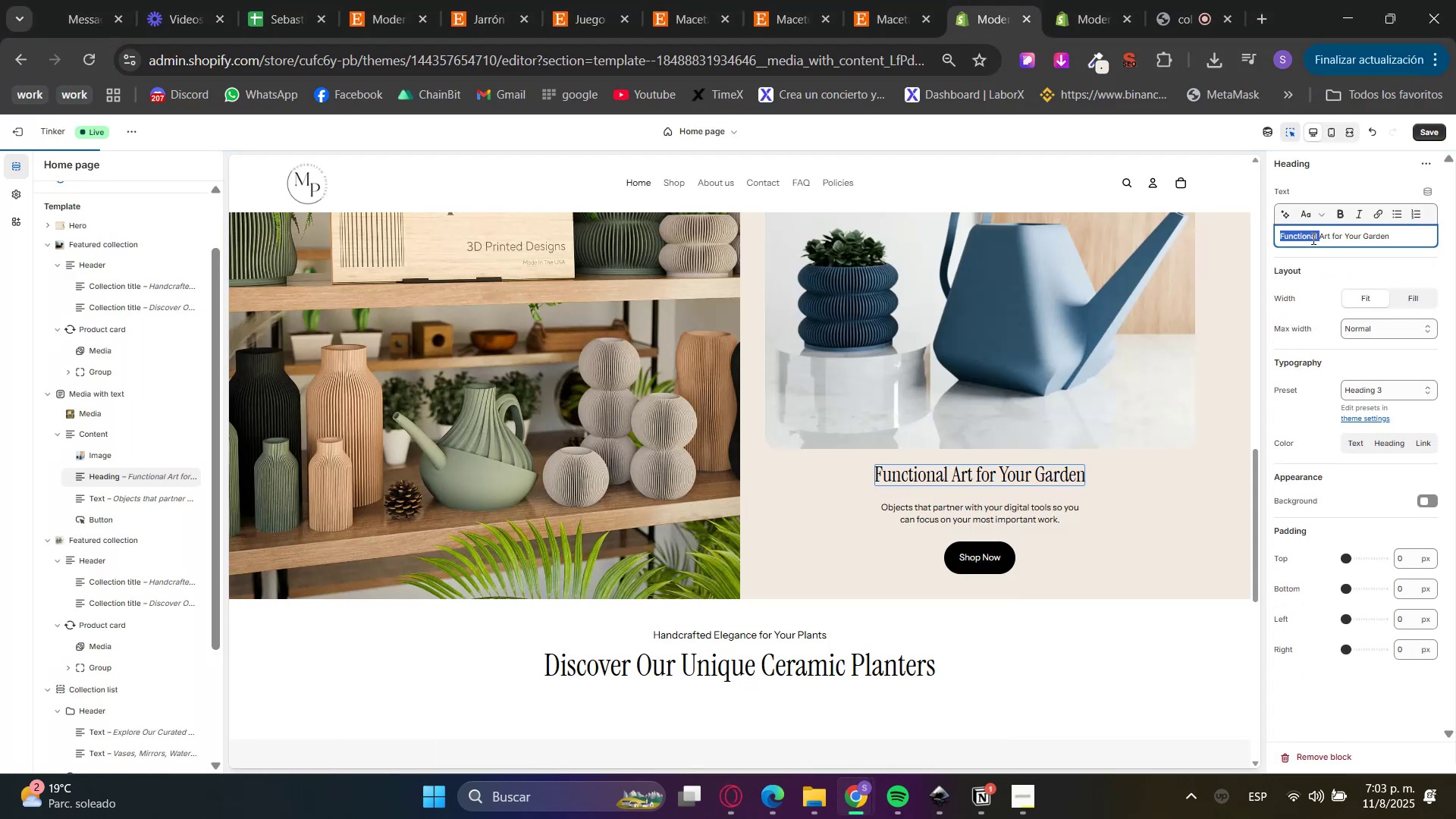 
triple_click([1312, 238])
 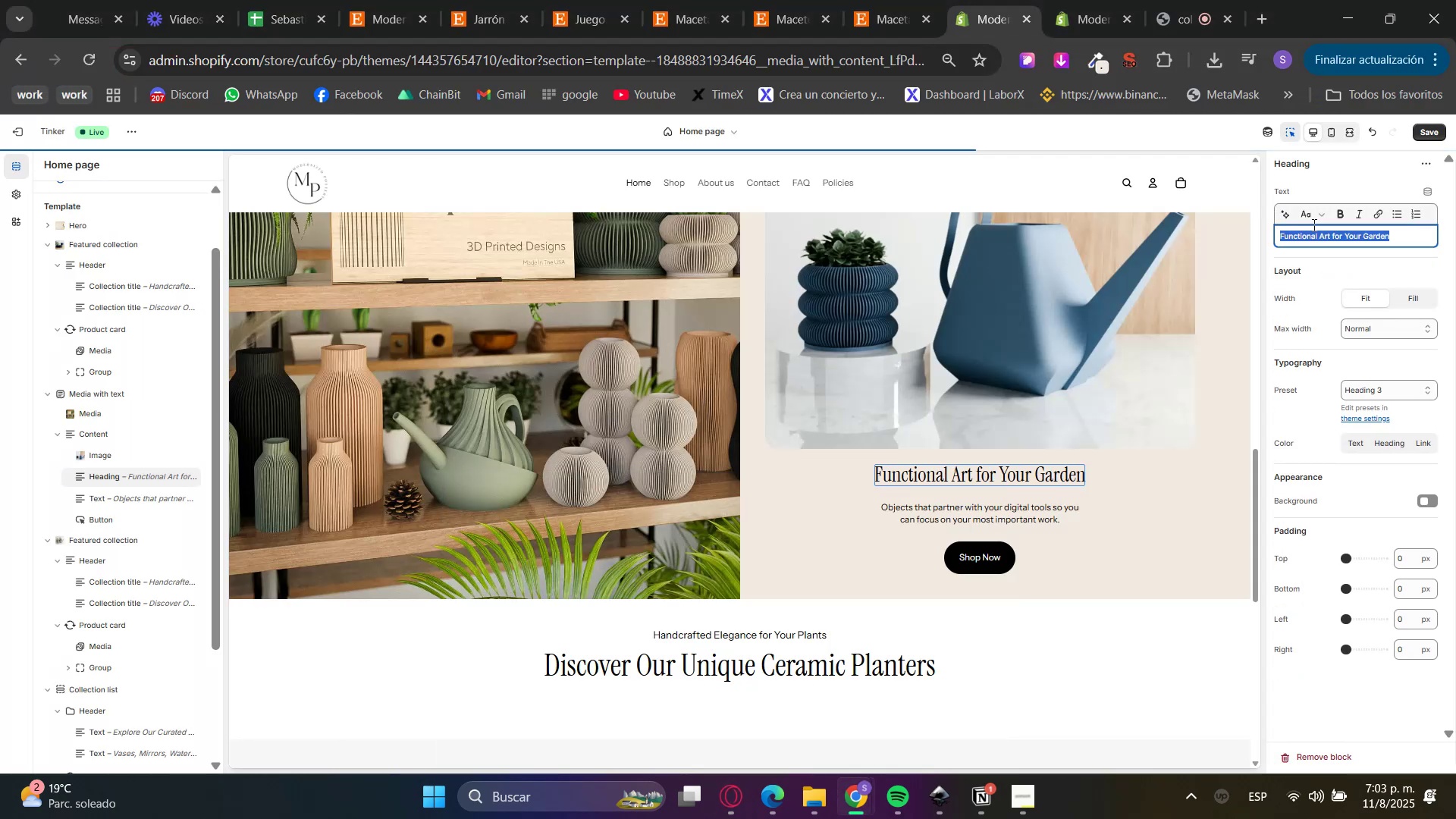 
triple_click([1314, 215])
 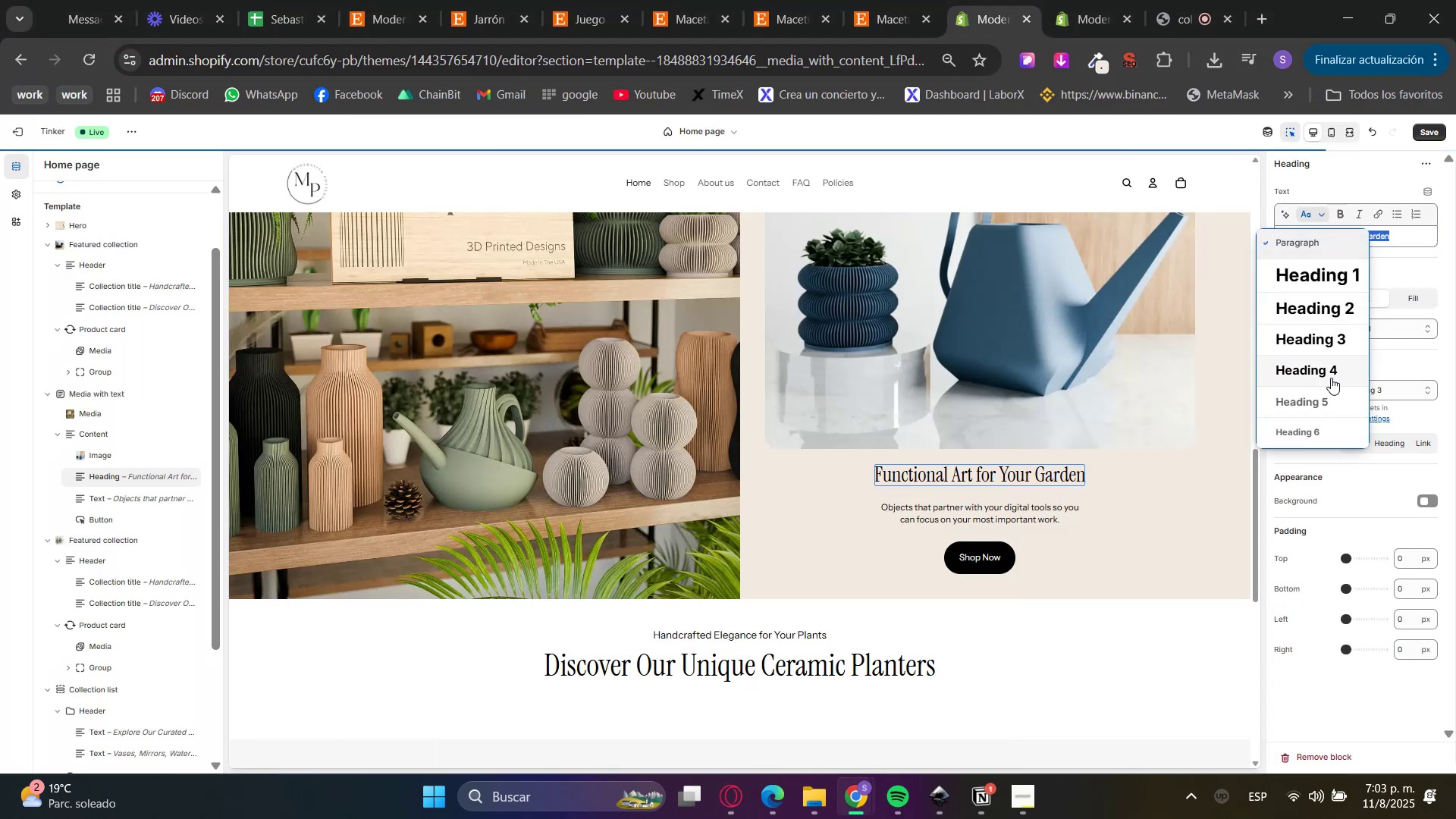 
left_click([1321, 302])
 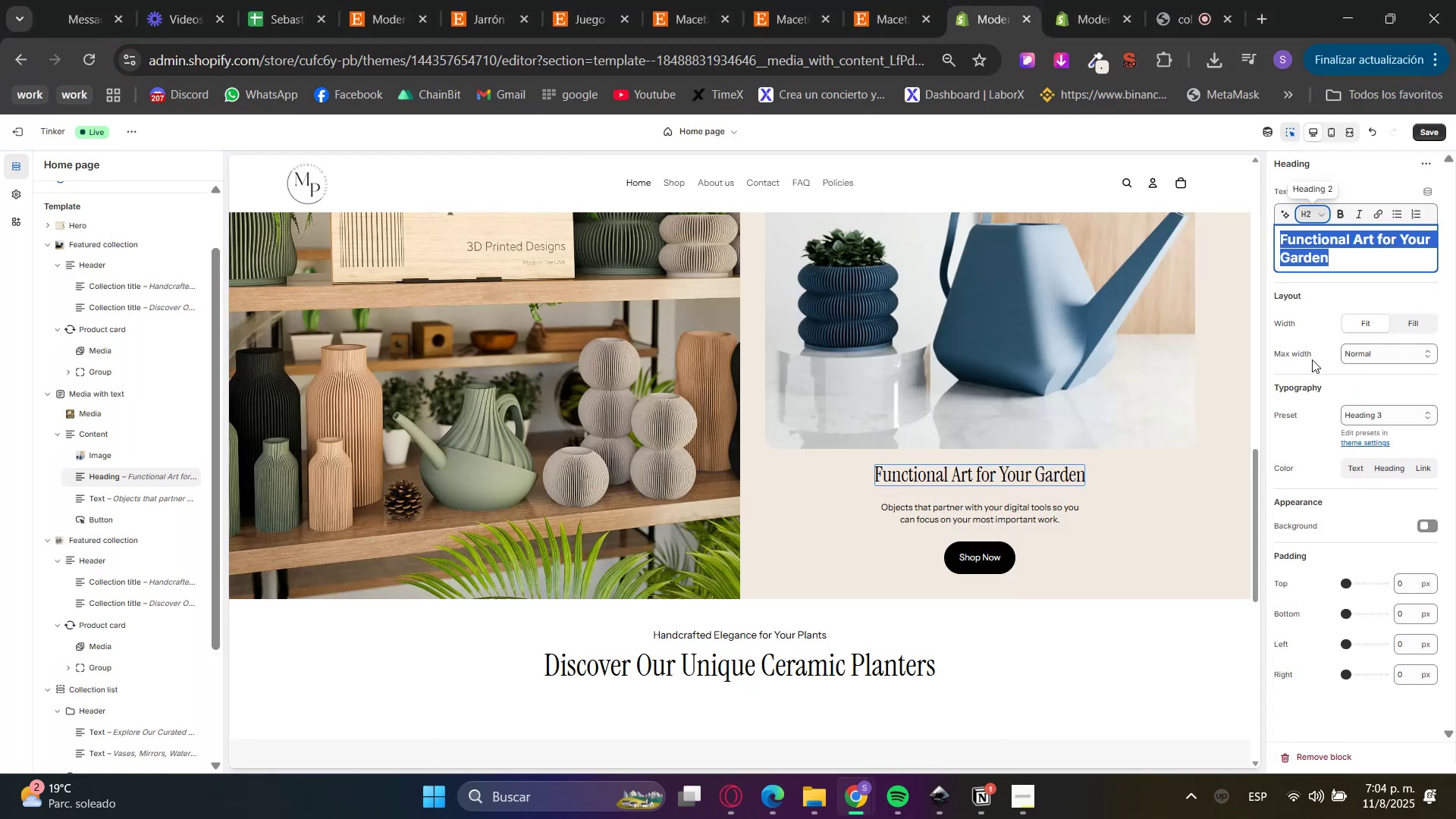 
left_click([1320, 345])
 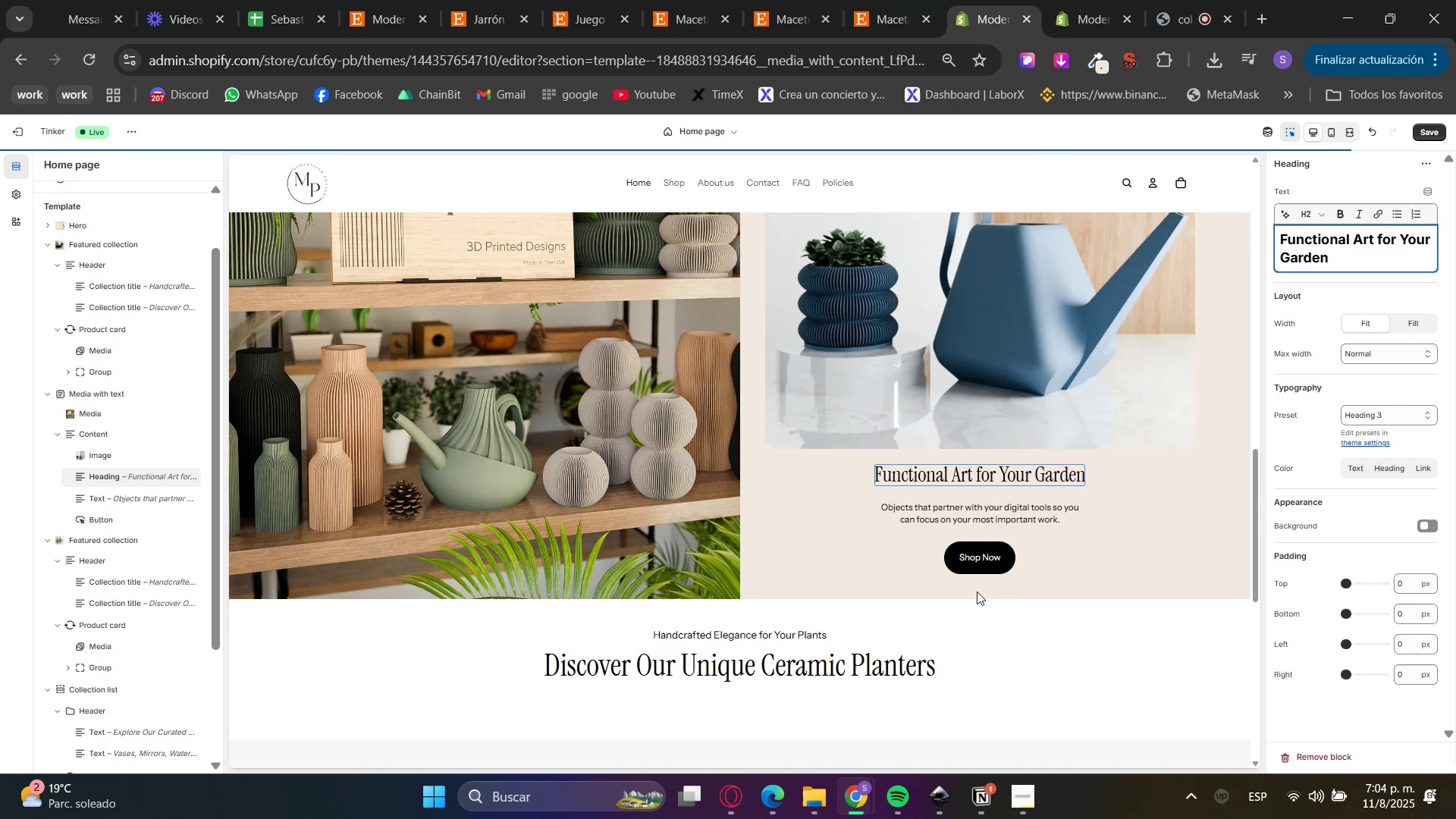 
left_click([1009, 525])
 